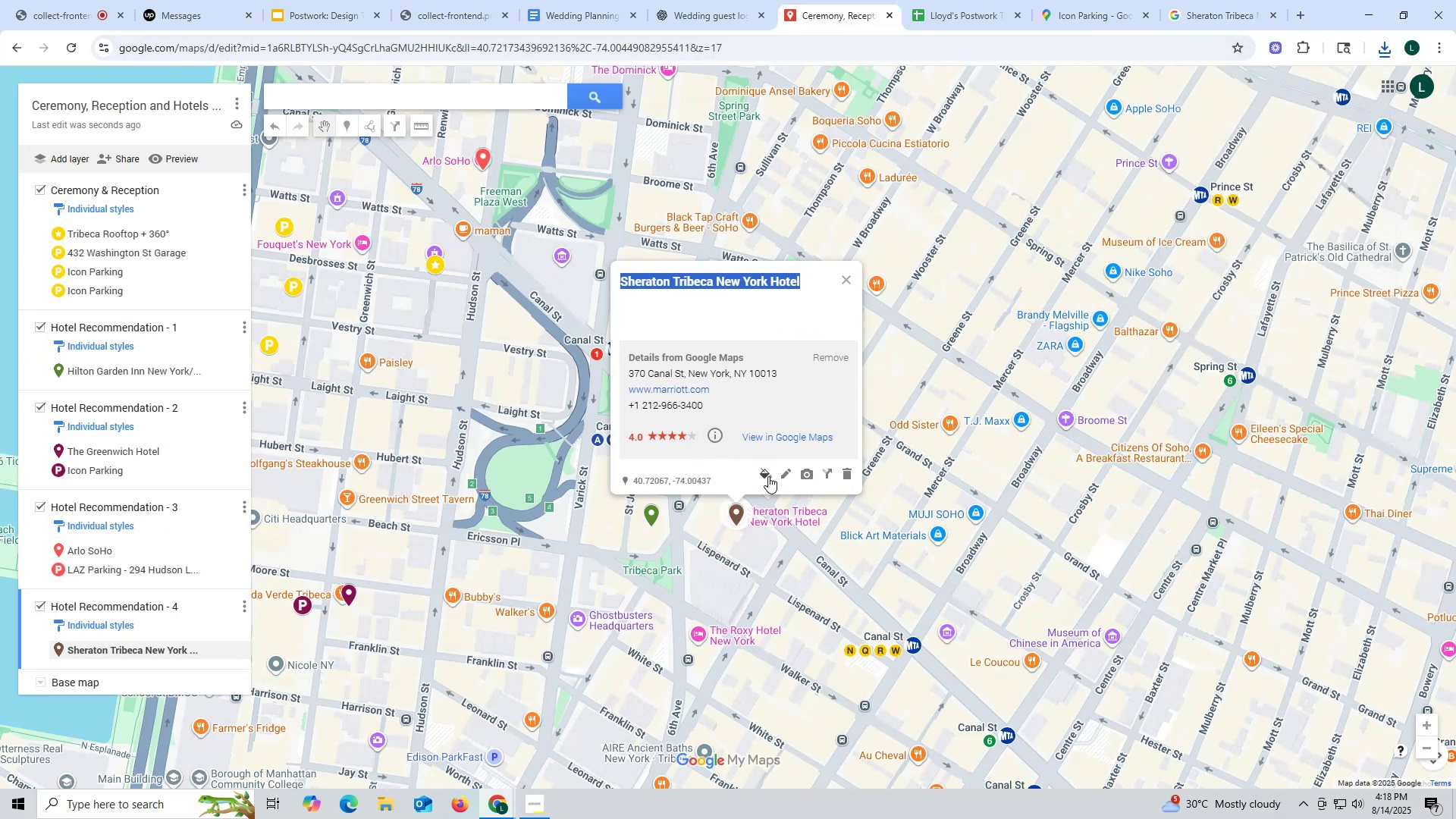 
left_click([808, 475])
 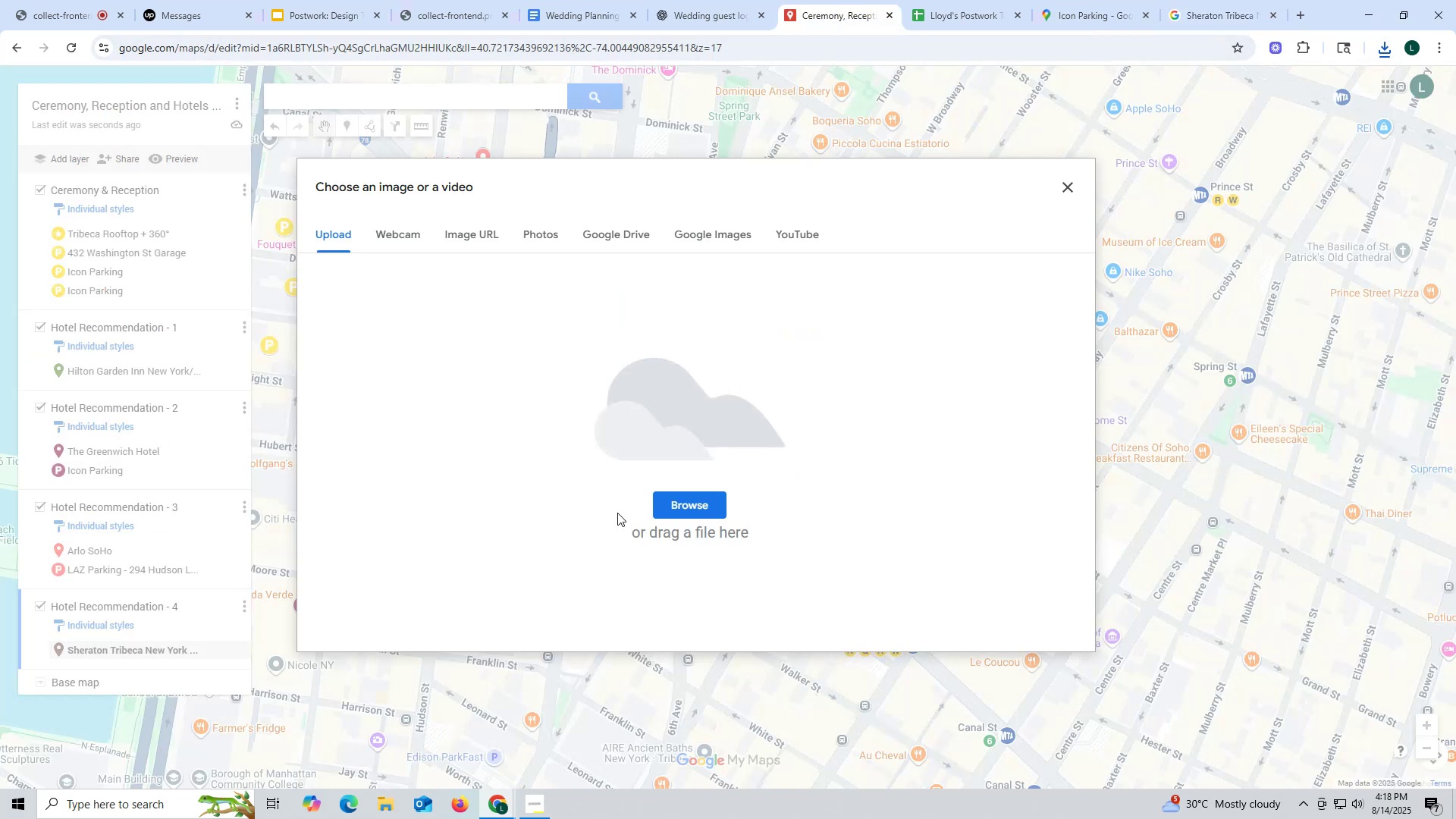 
left_click([698, 496])
 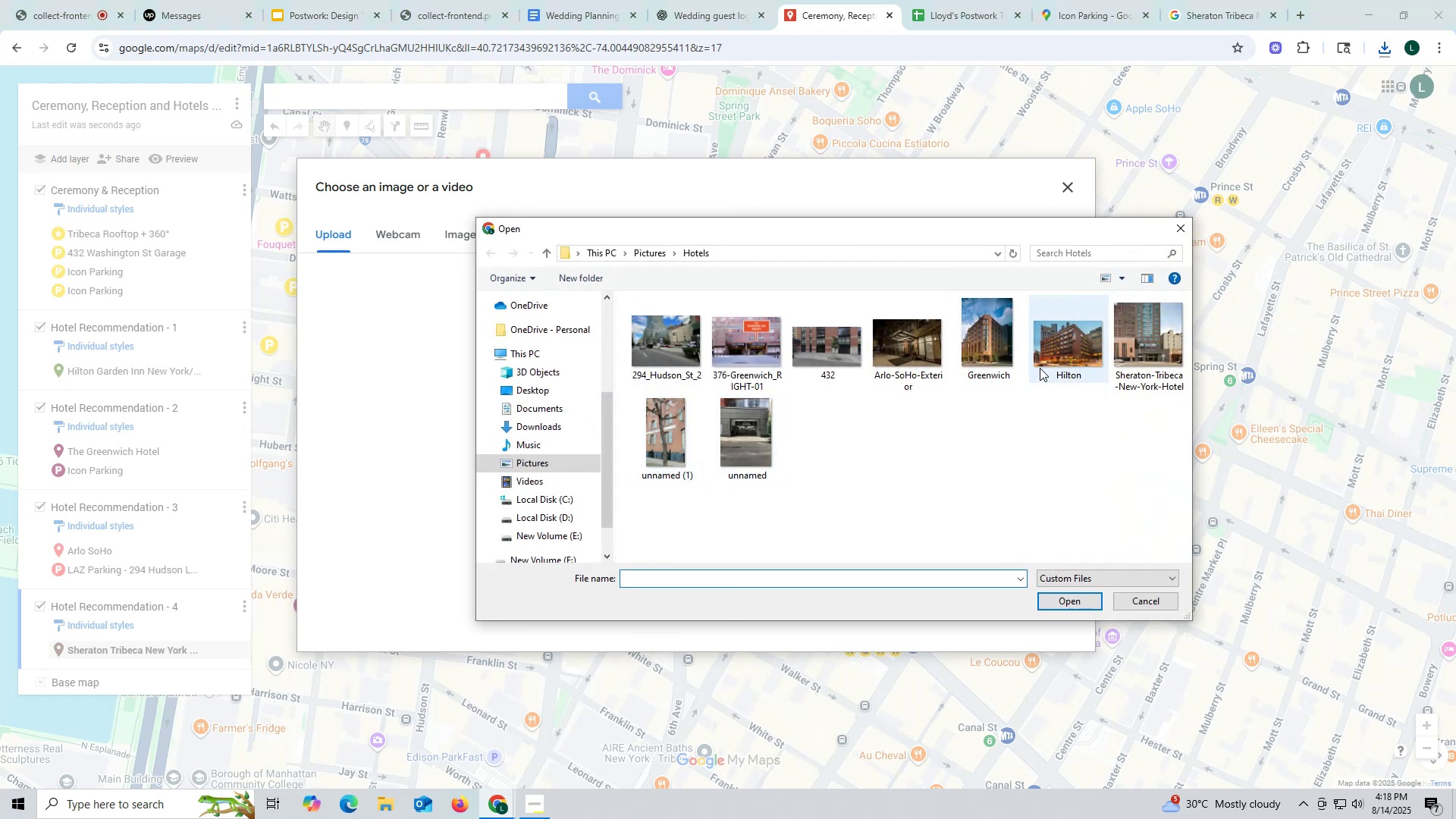 
left_click([1153, 348])
 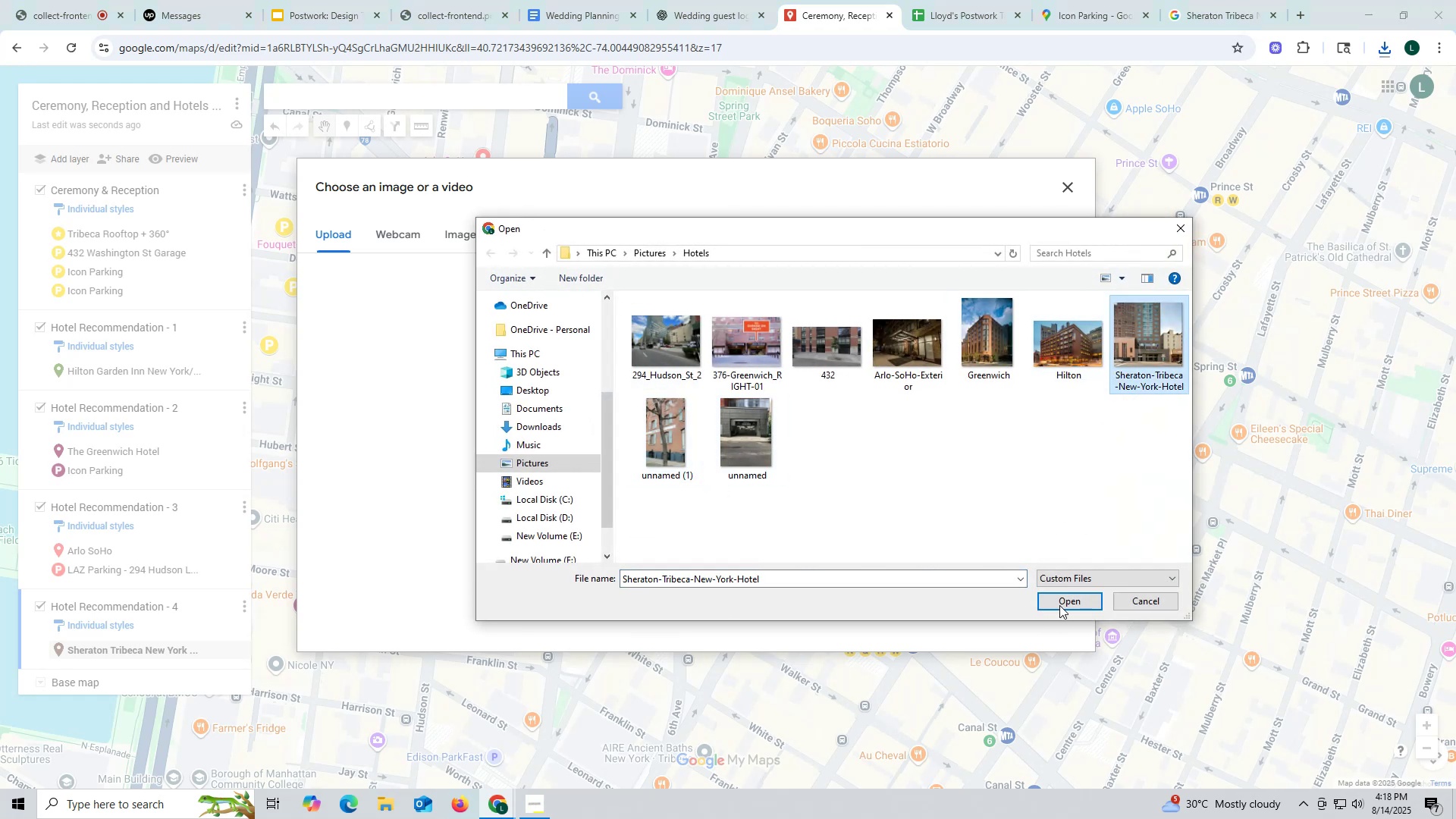 
left_click([1062, 596])
 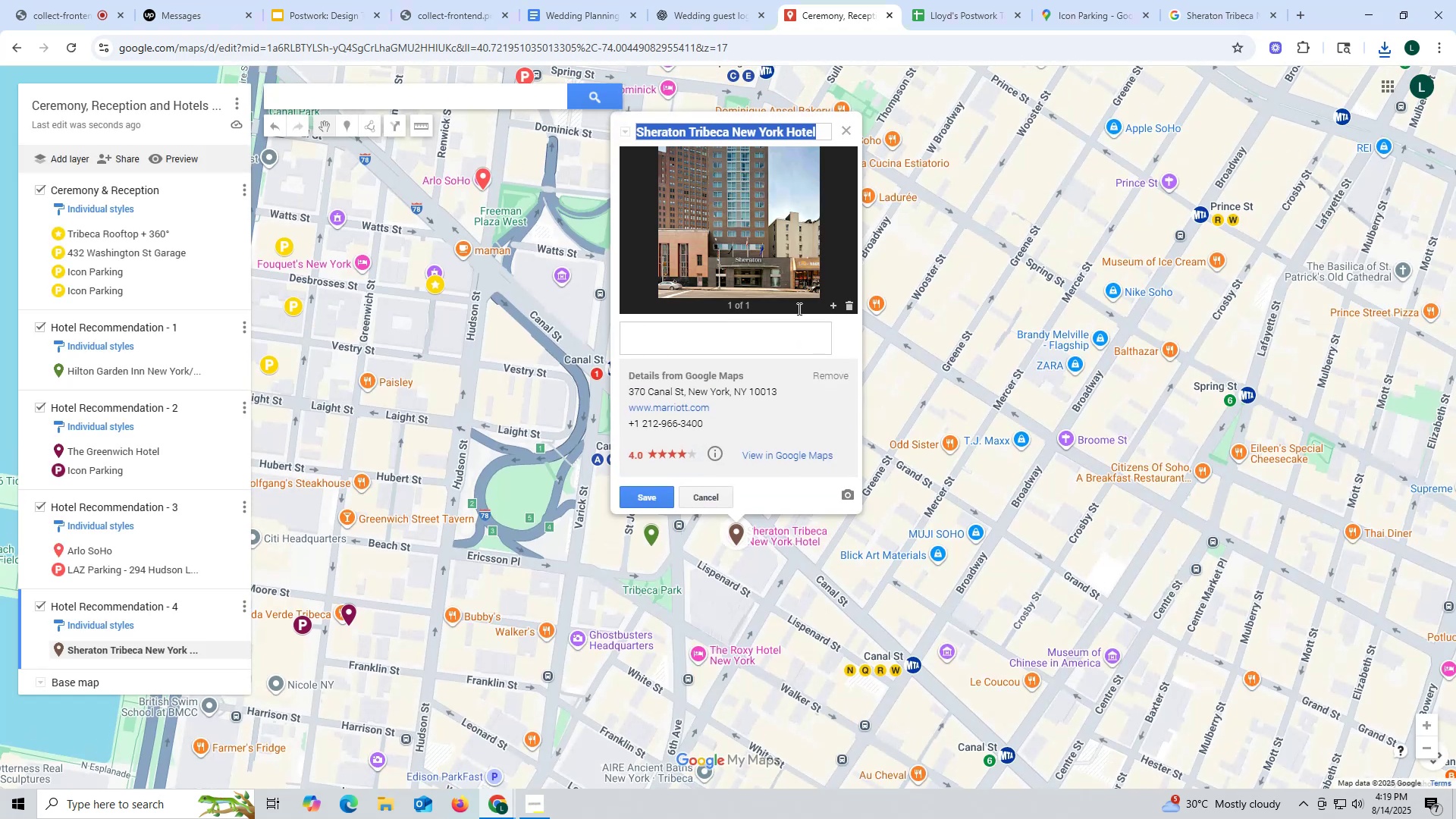 
wait(7.43)
 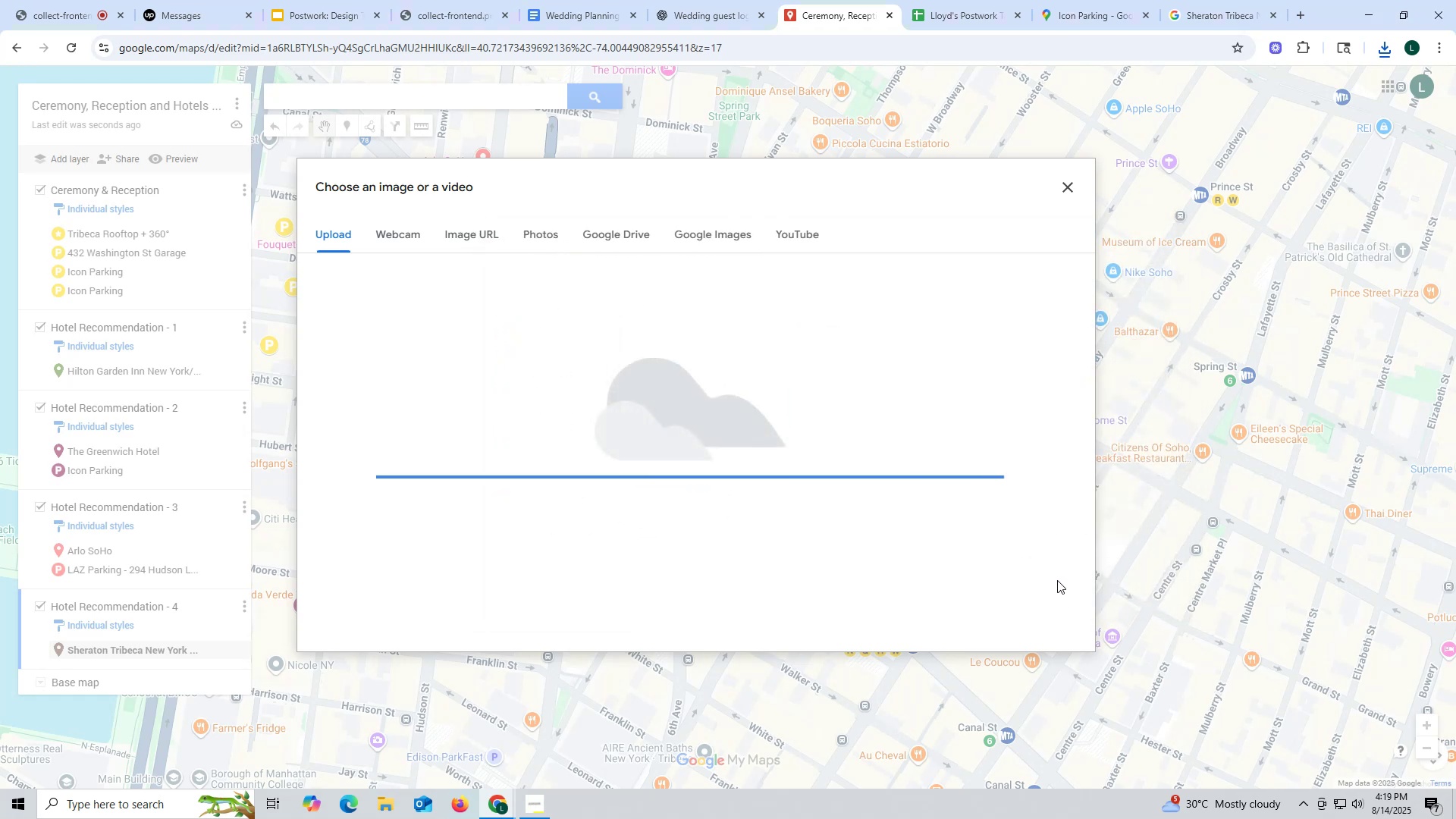 
left_click([658, 498])
 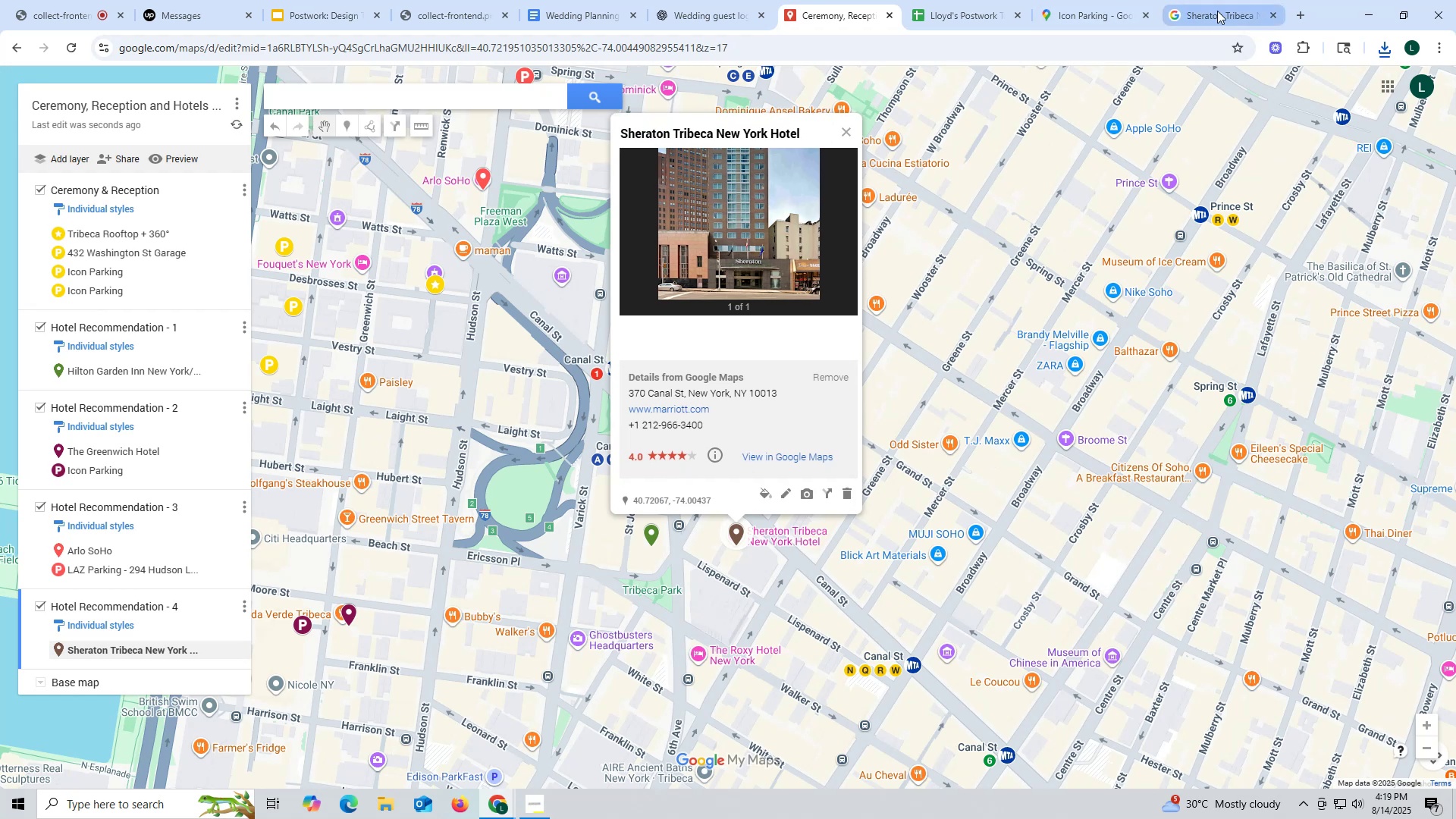 
left_click([1217, 11])
 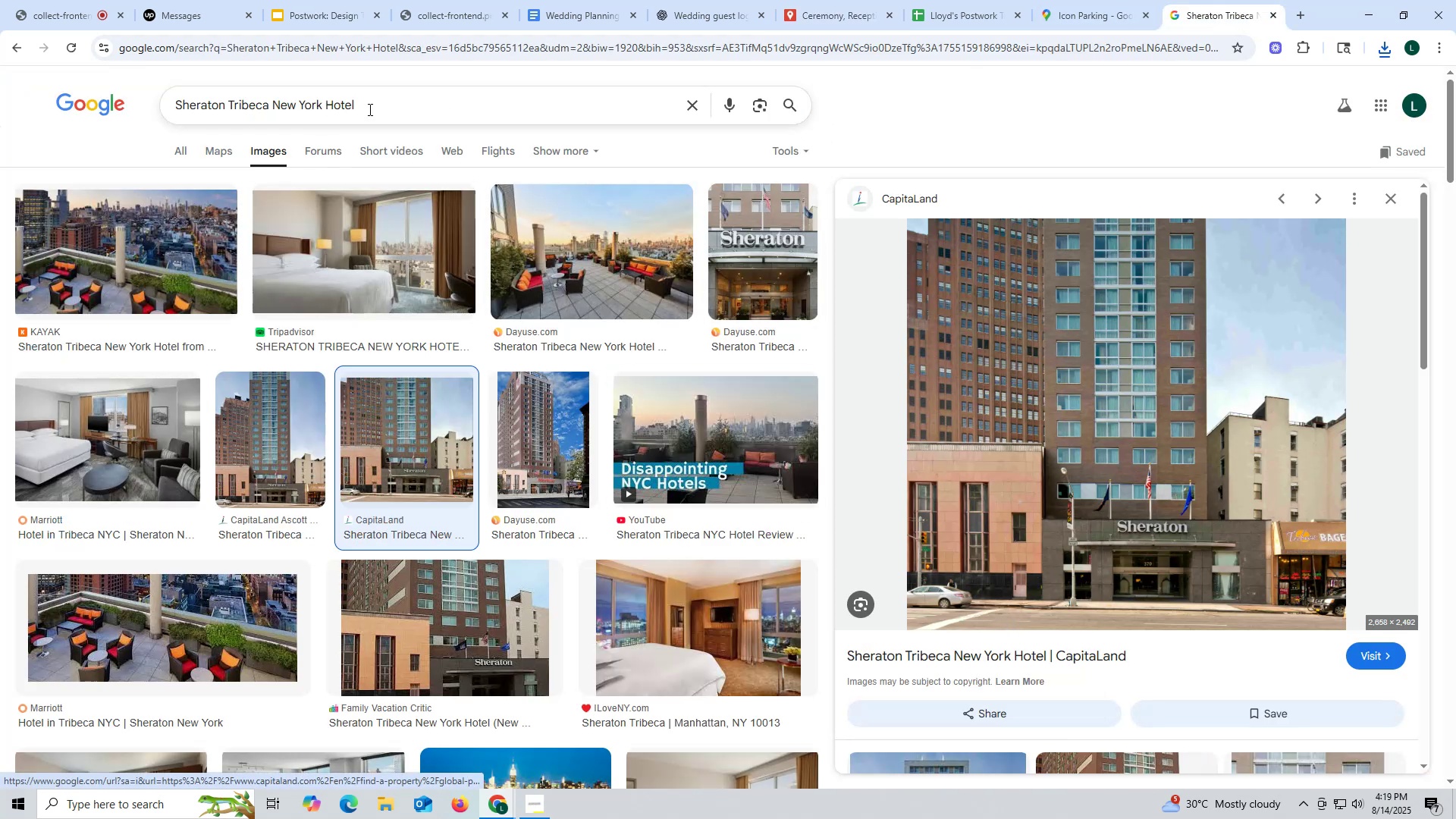 
left_click([369, 106])
 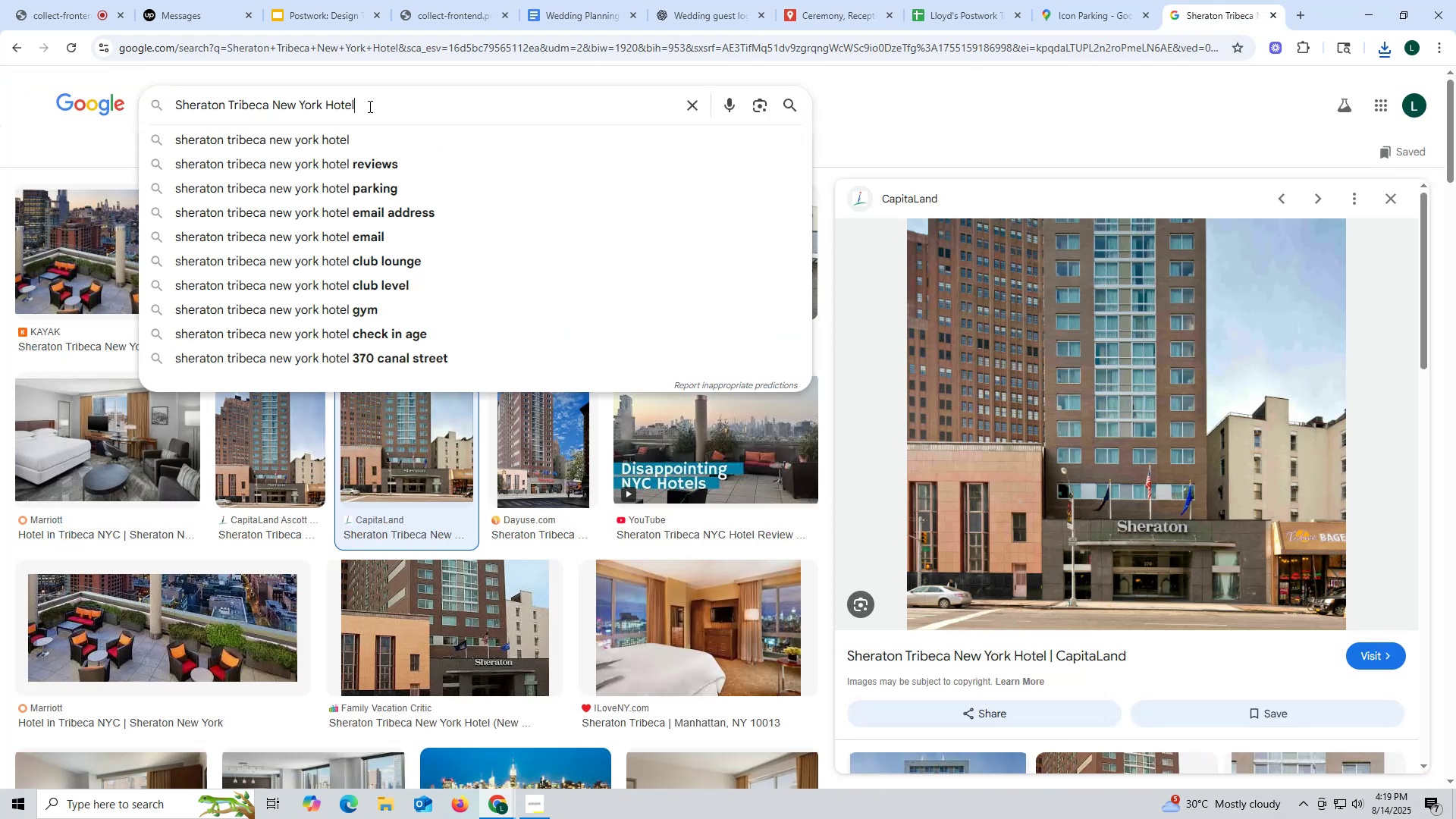 
type( ew)
key(Backspace)
key(Backspace)
type(ray)
key(Backspace)
type(tes)
 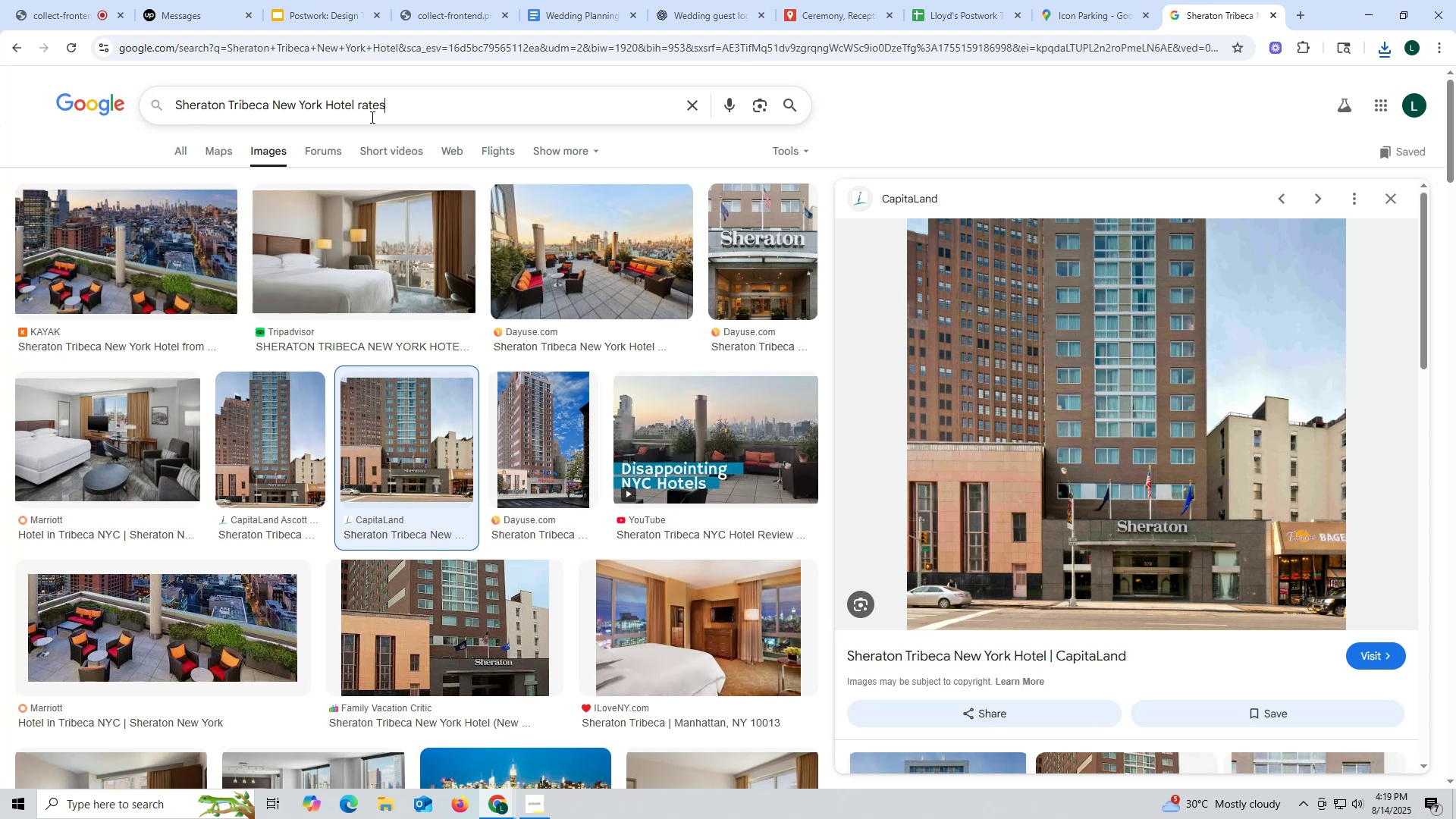 
key(Enter)
 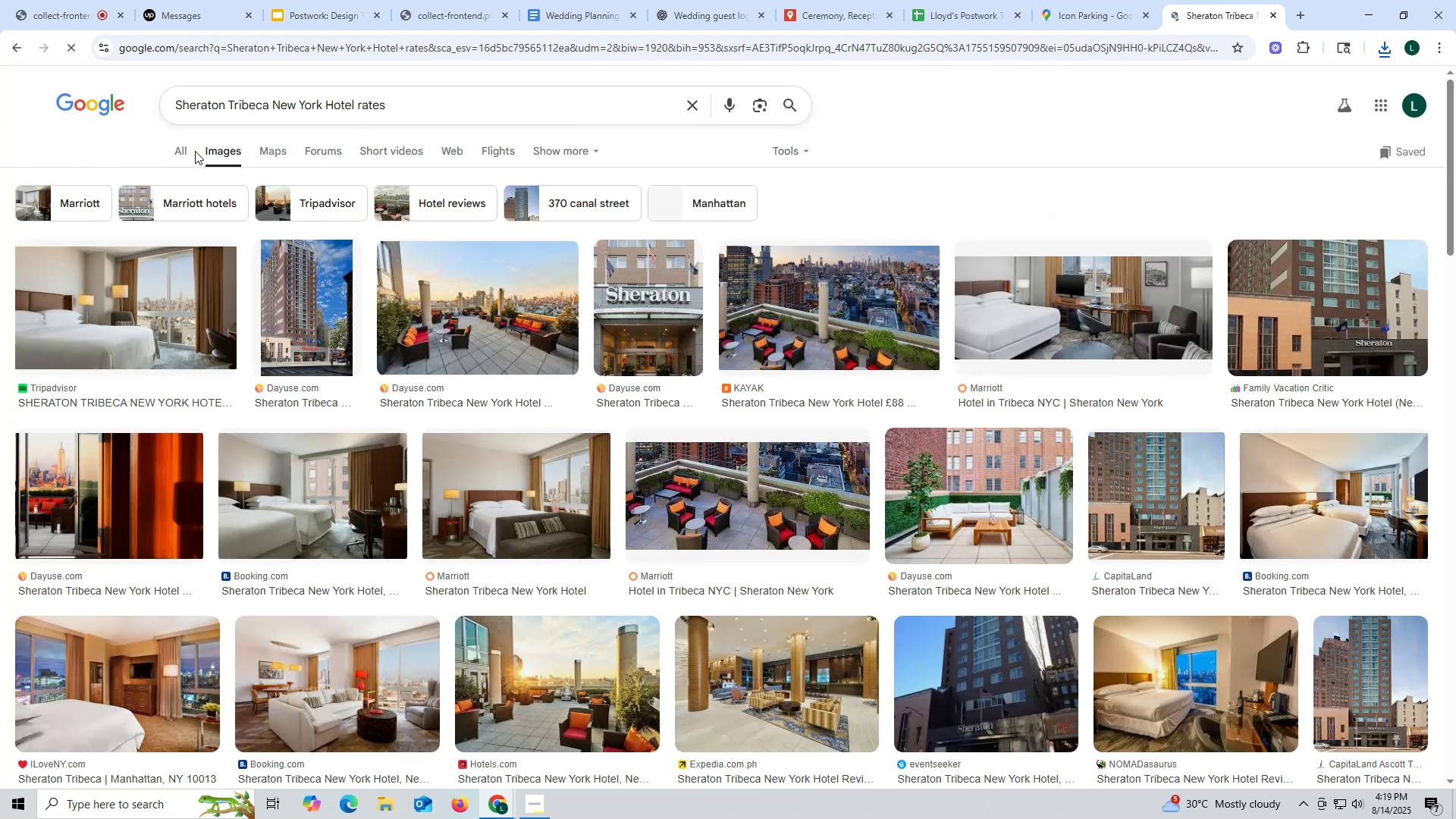 
left_click([183, 151])
 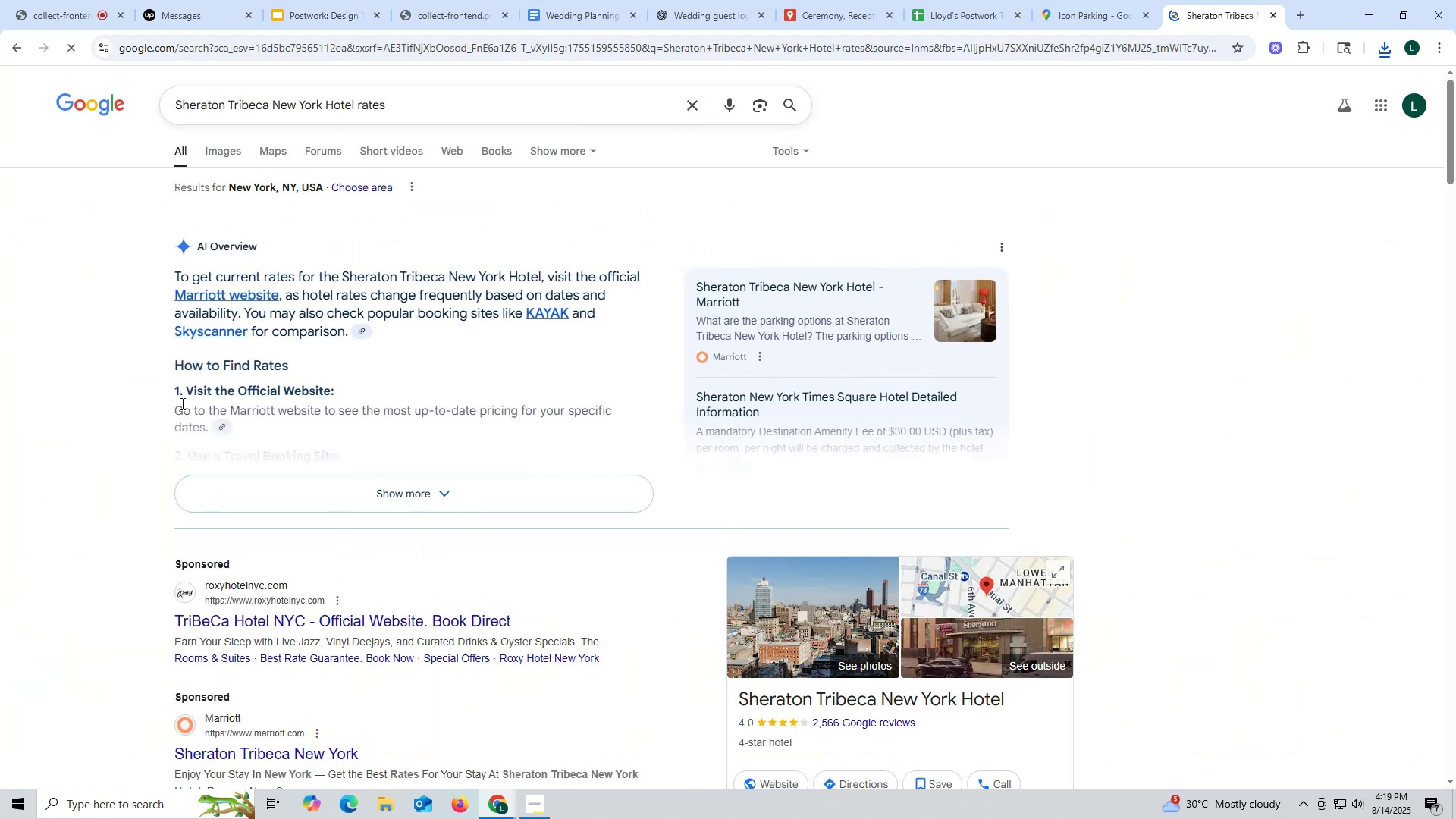 
scroll: coordinate [347, 565], scroll_direction: down, amount: 4.0
 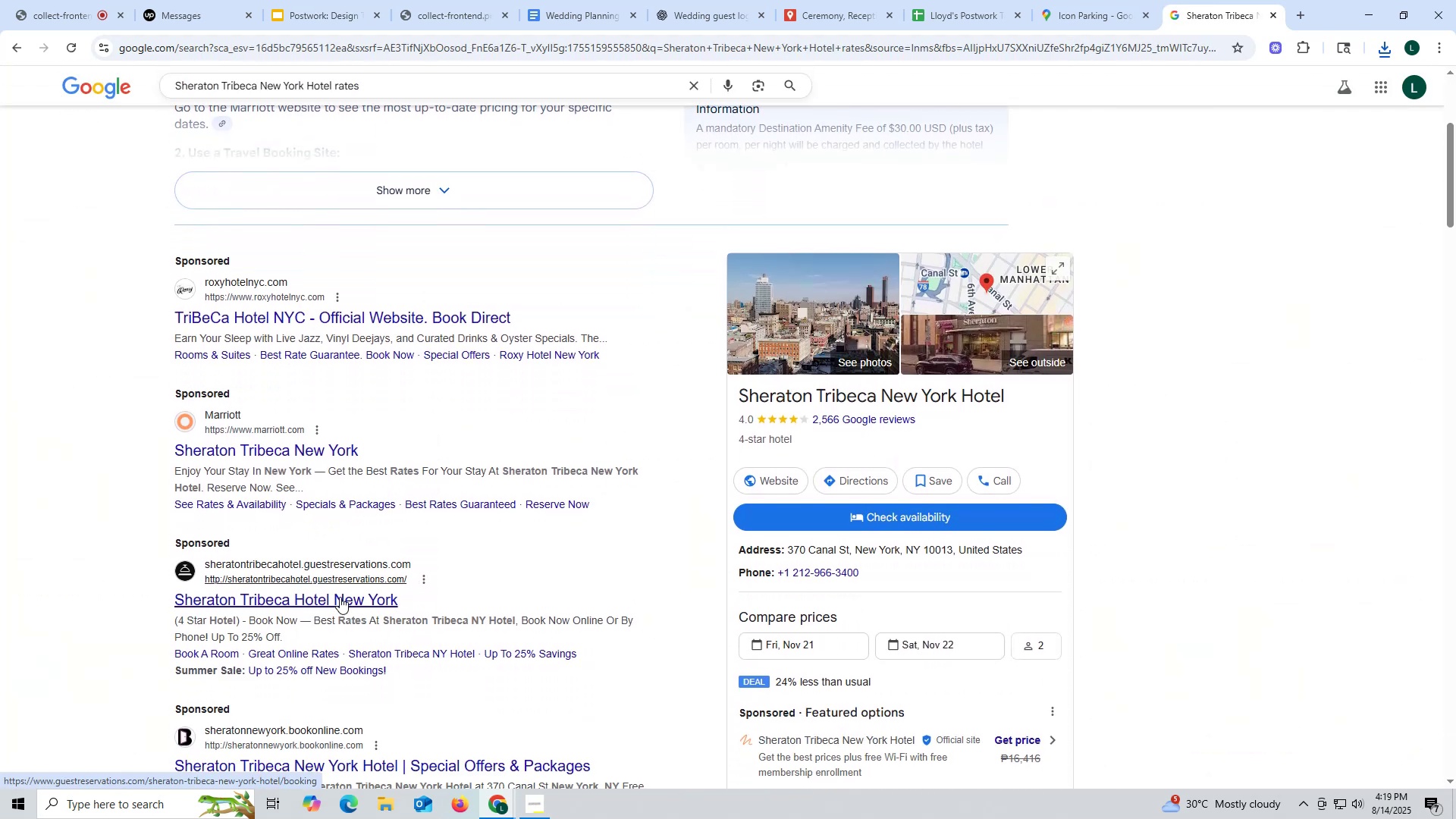 
left_click([341, 595])
 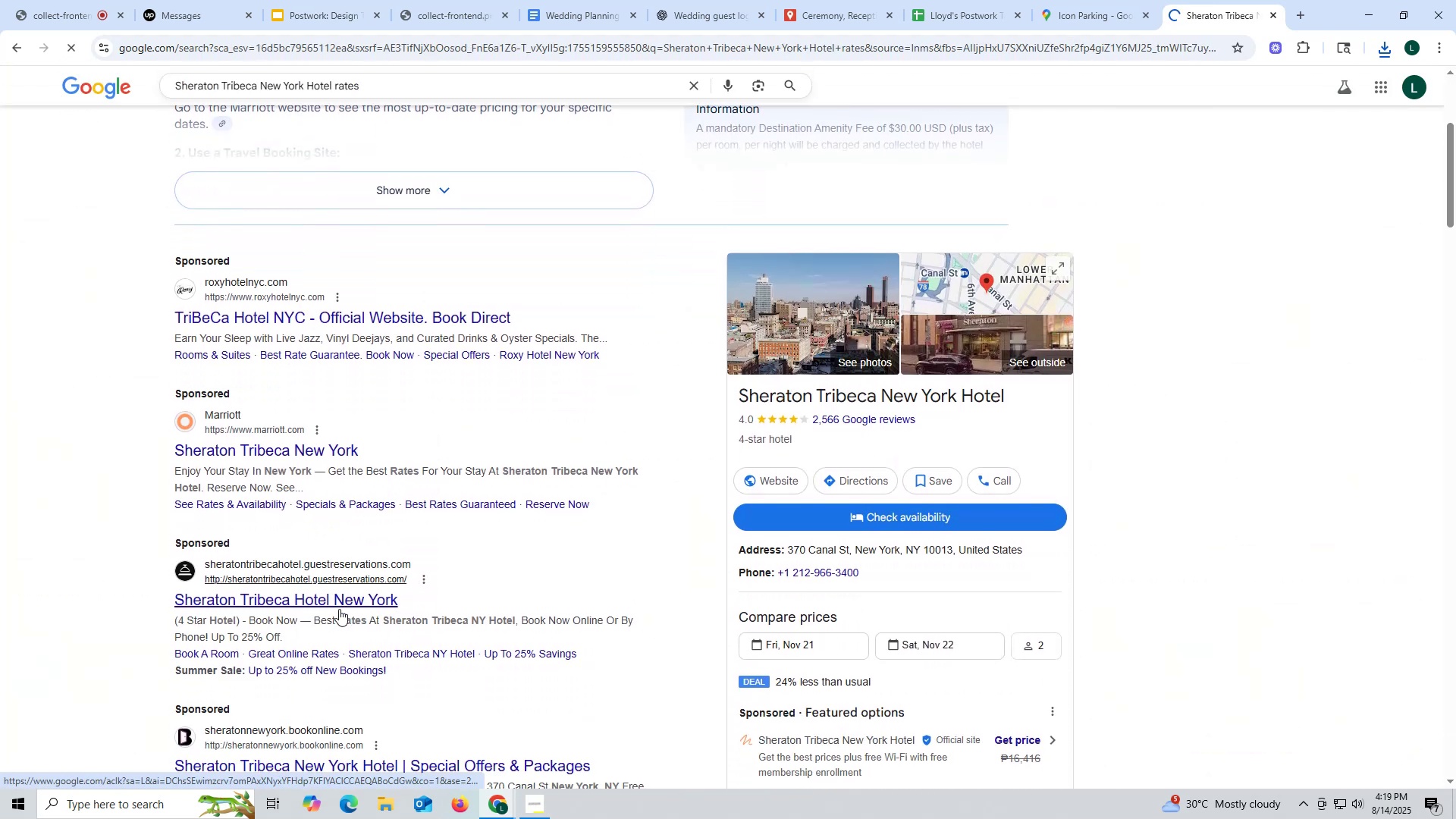 
mouse_move([365, 549])
 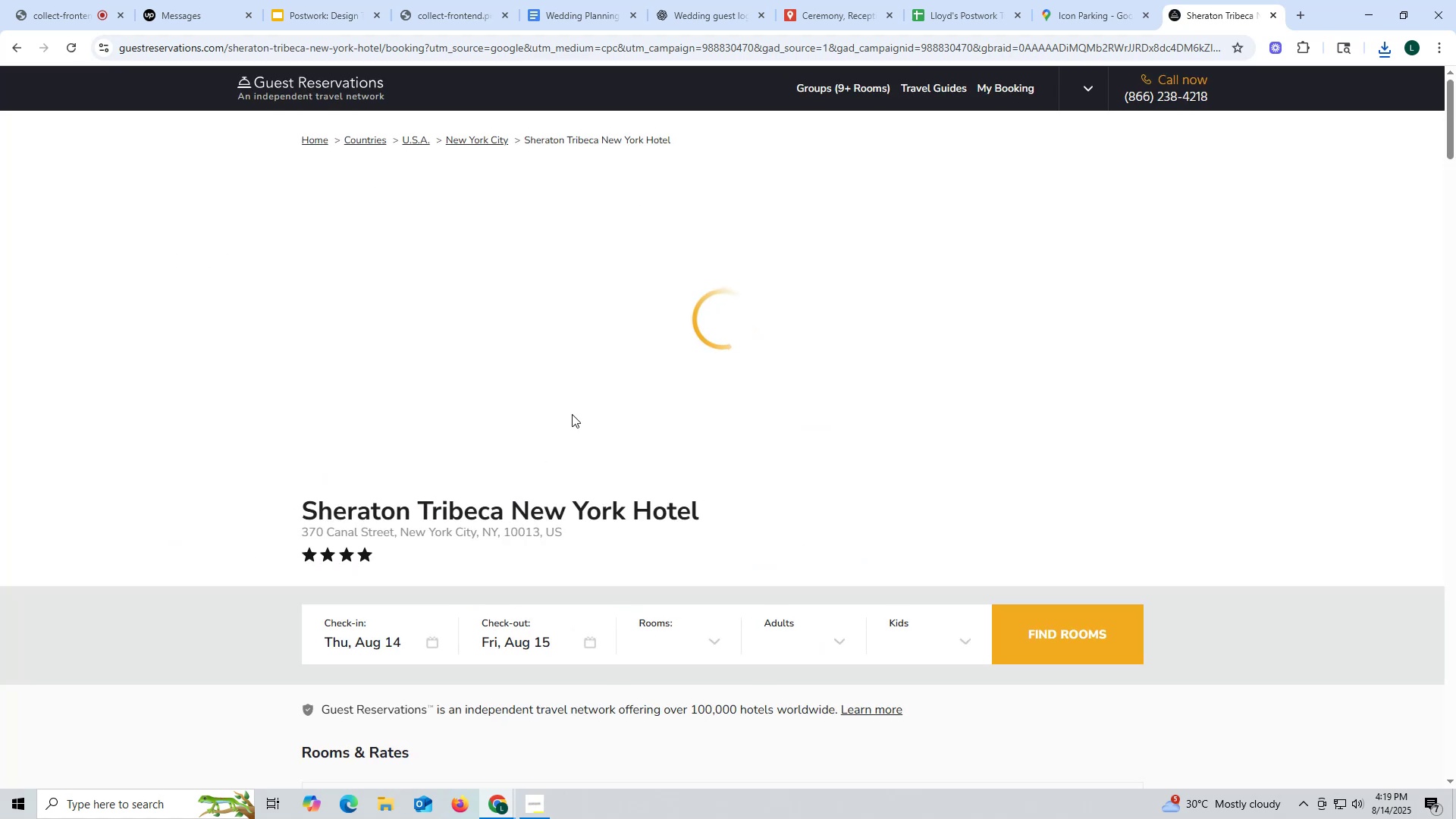 
scroll: coordinate [742, 391], scroll_direction: down, amount: 5.0
 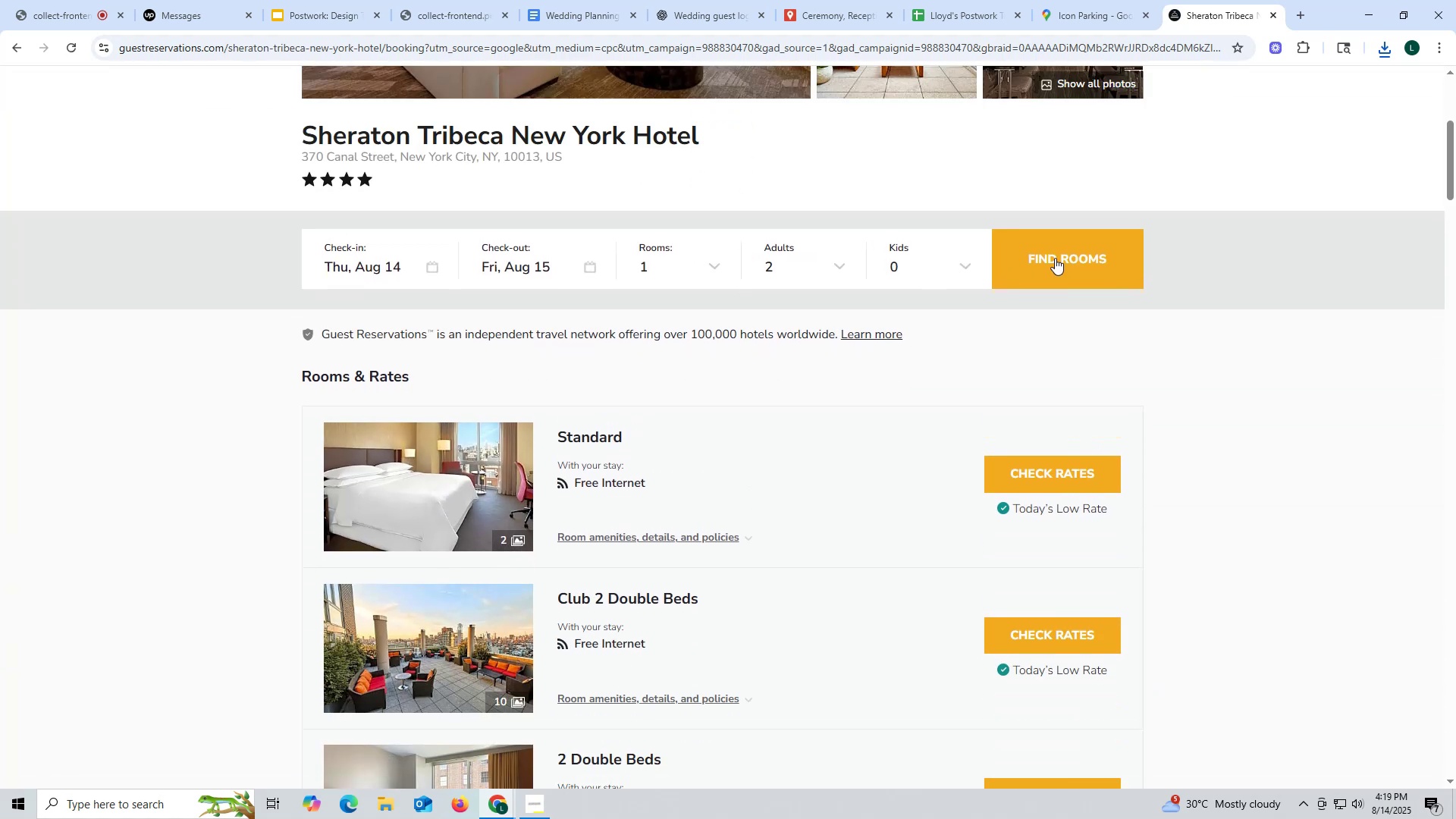 
left_click([1056, 256])
 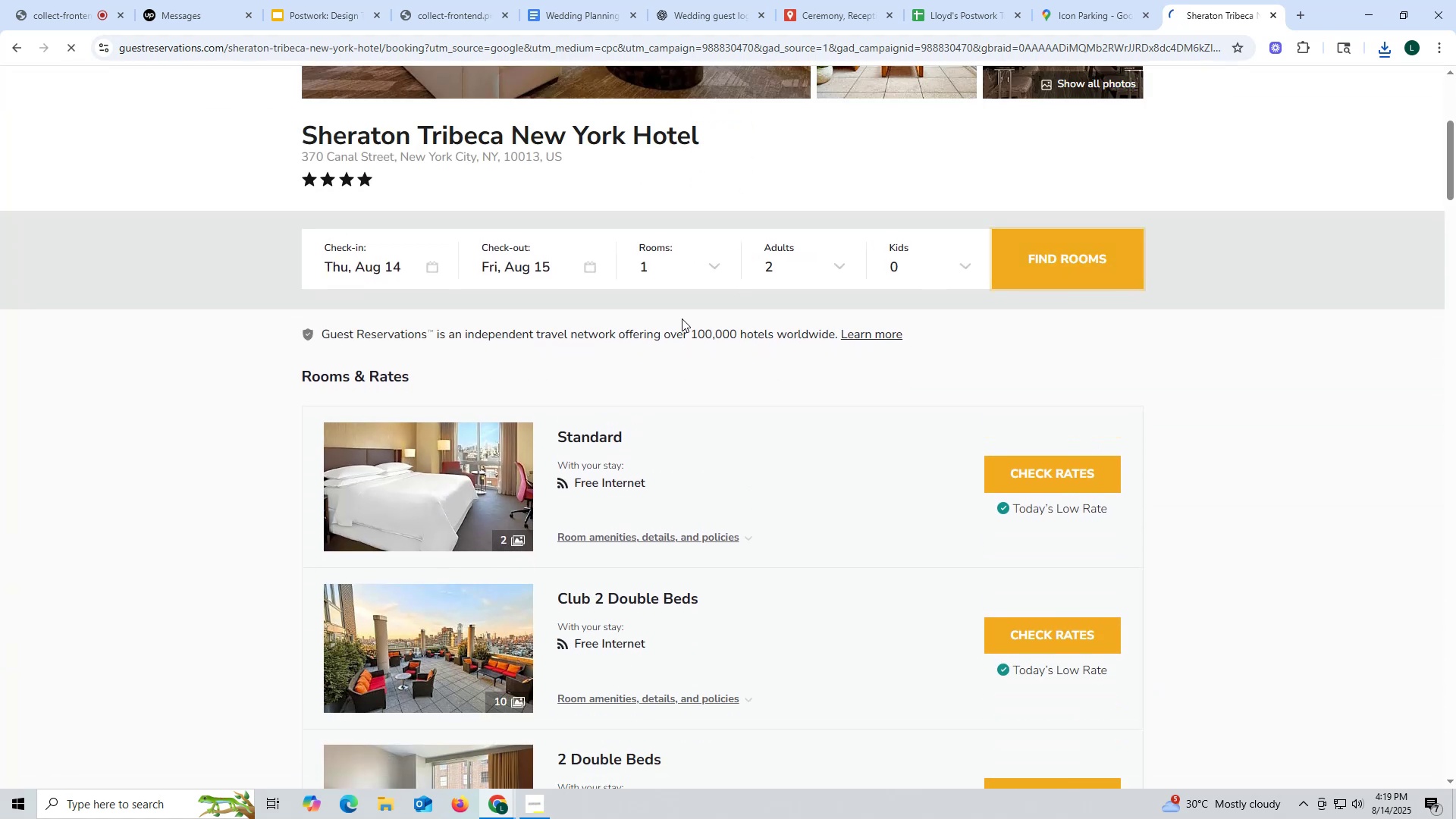 
mouse_move([883, 282])
 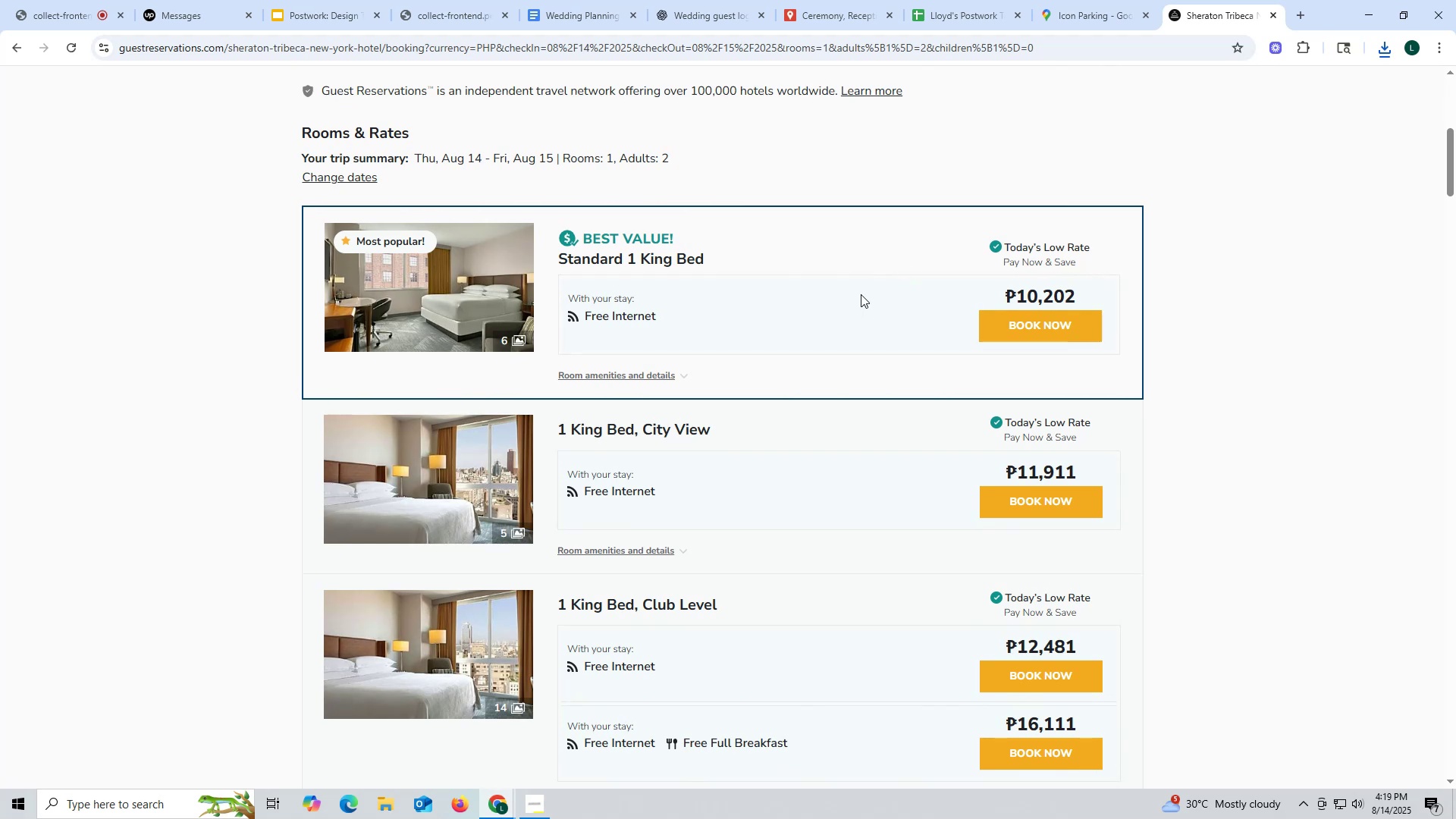 
scroll: coordinate [839, 277], scroll_direction: up, amount: 16.0
 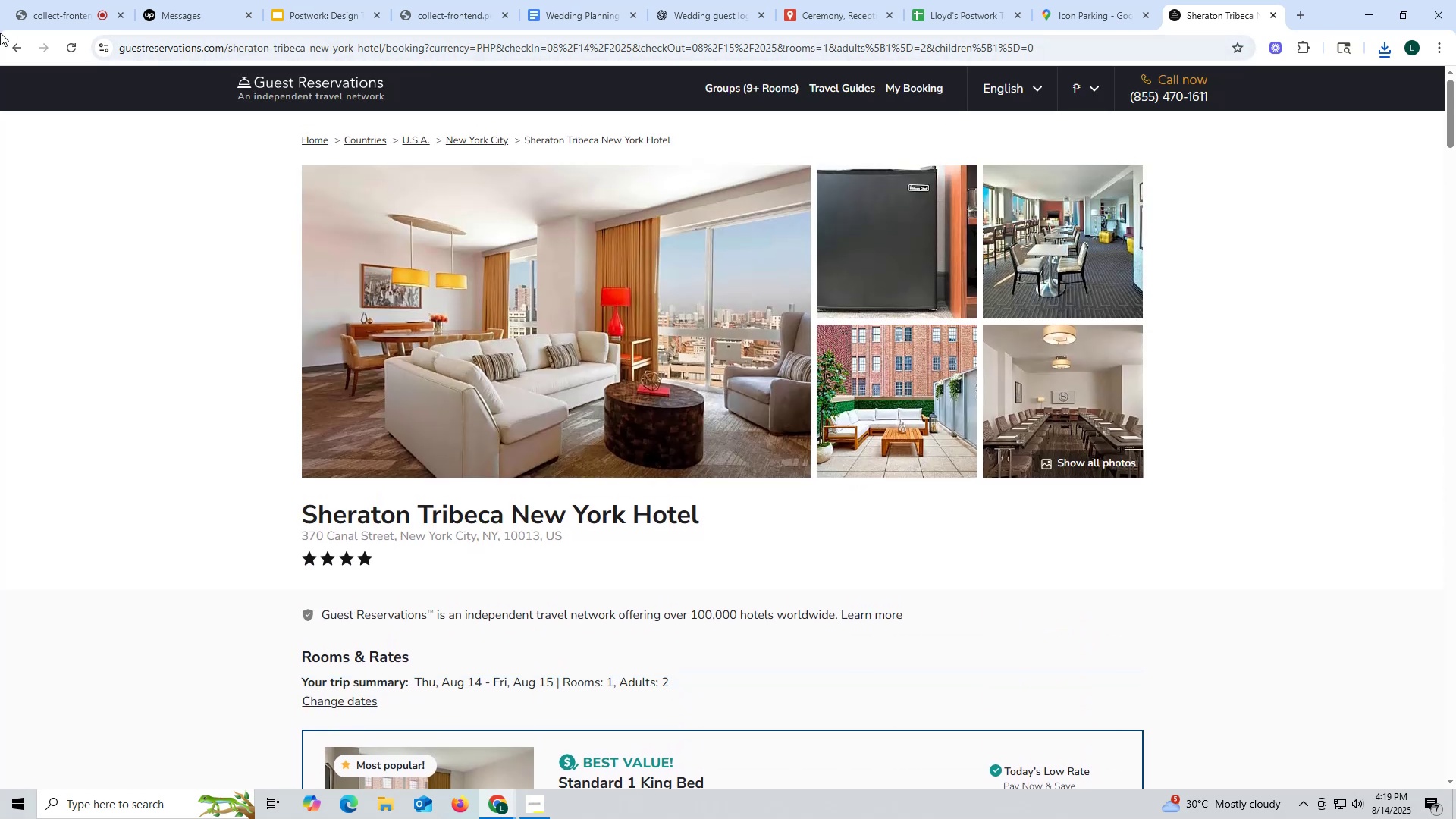 
left_click([17, 46])
 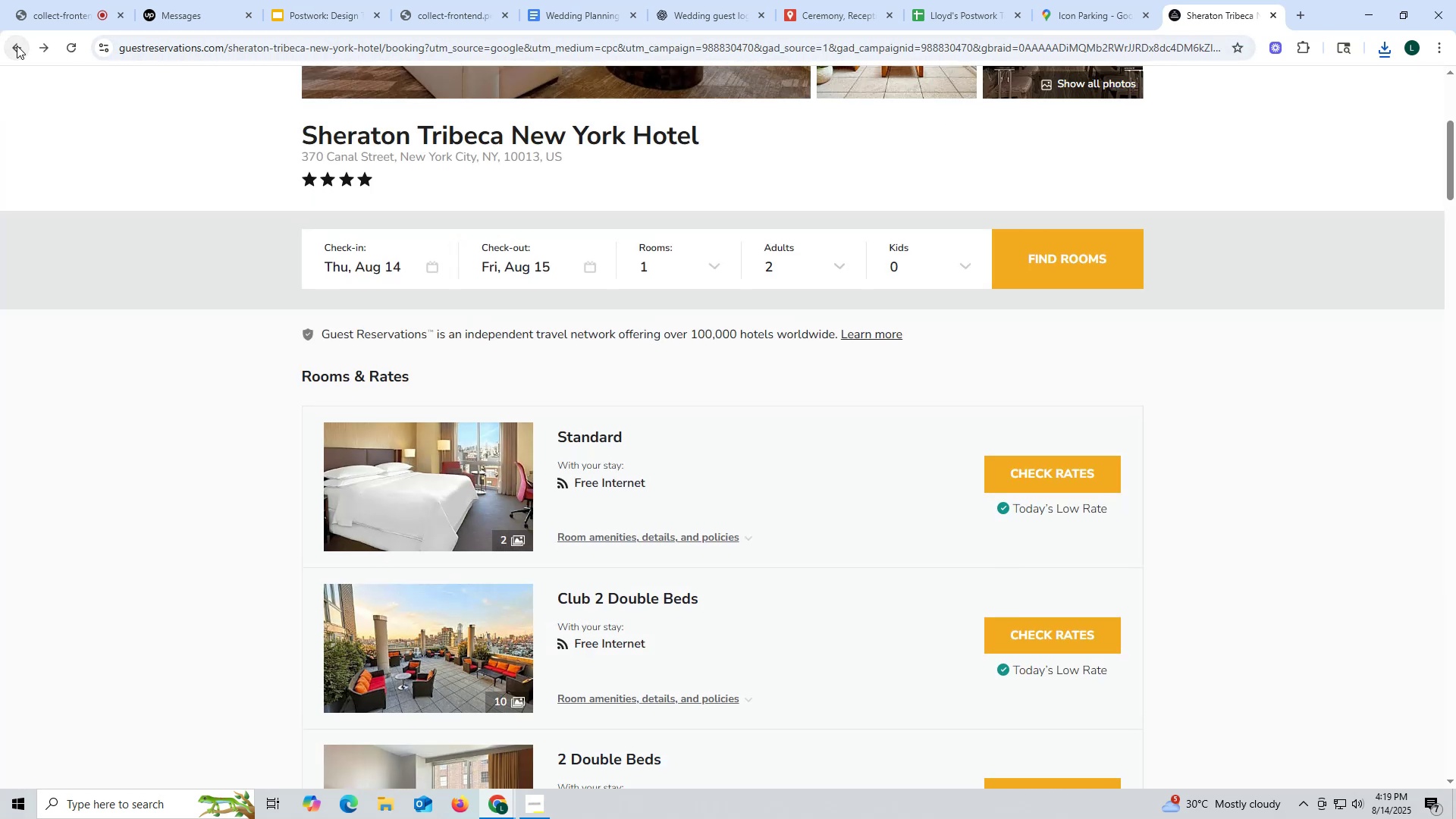 
scroll: coordinate [499, 322], scroll_direction: up, amount: 5.0
 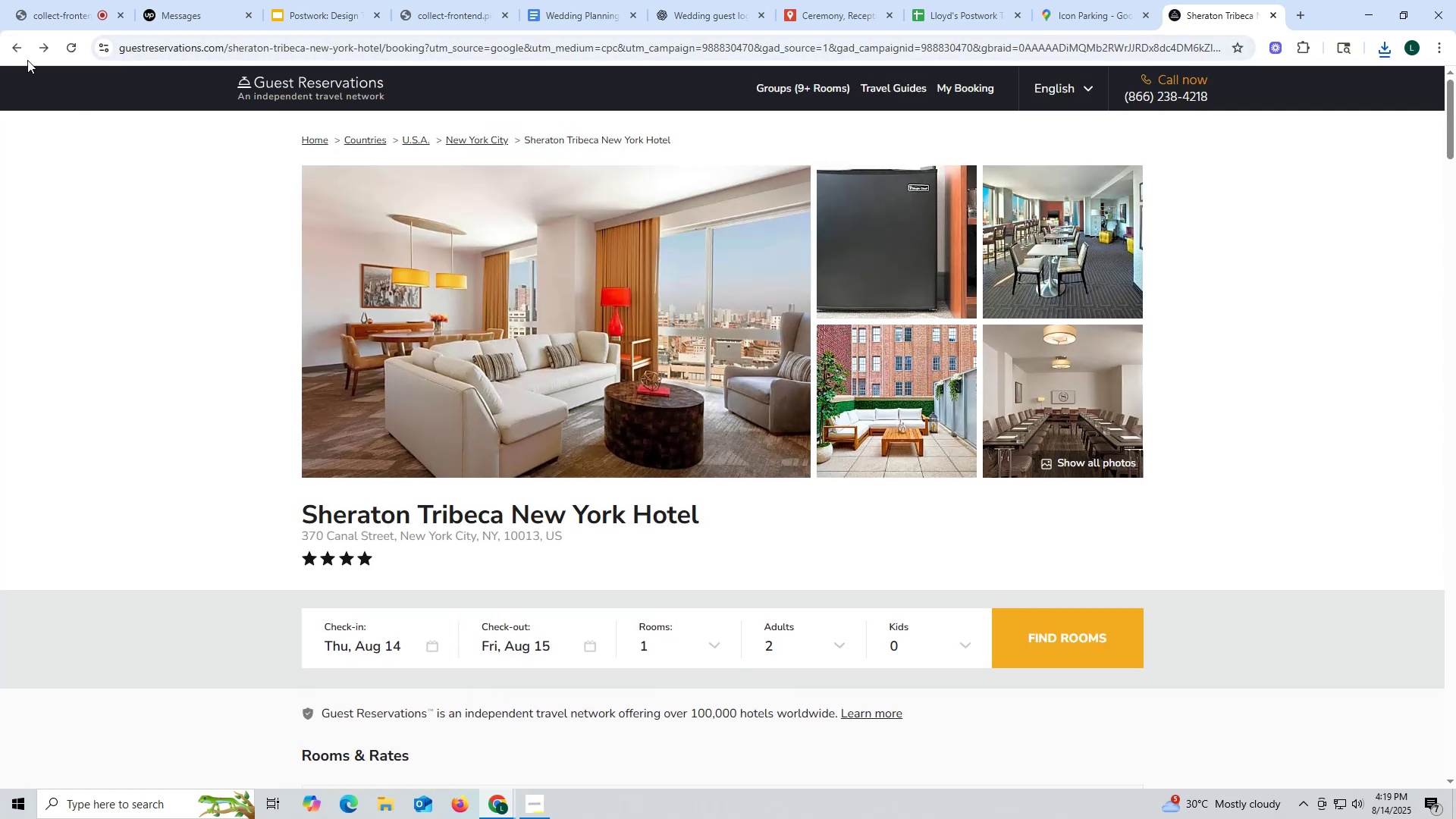 
left_click([18, 47])
 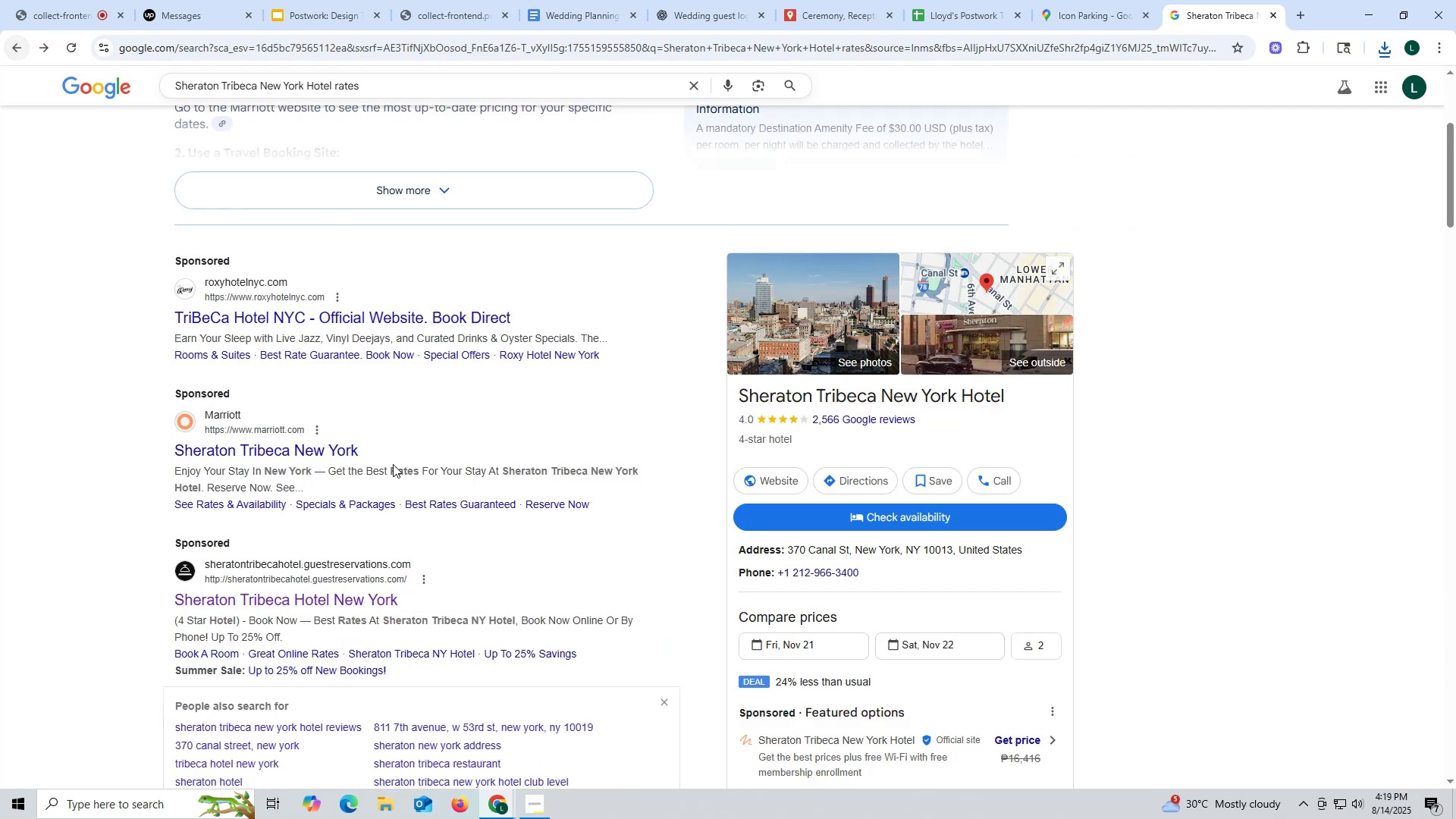 
scroll: coordinate [372, 422], scroll_direction: down, amount: 7.0
 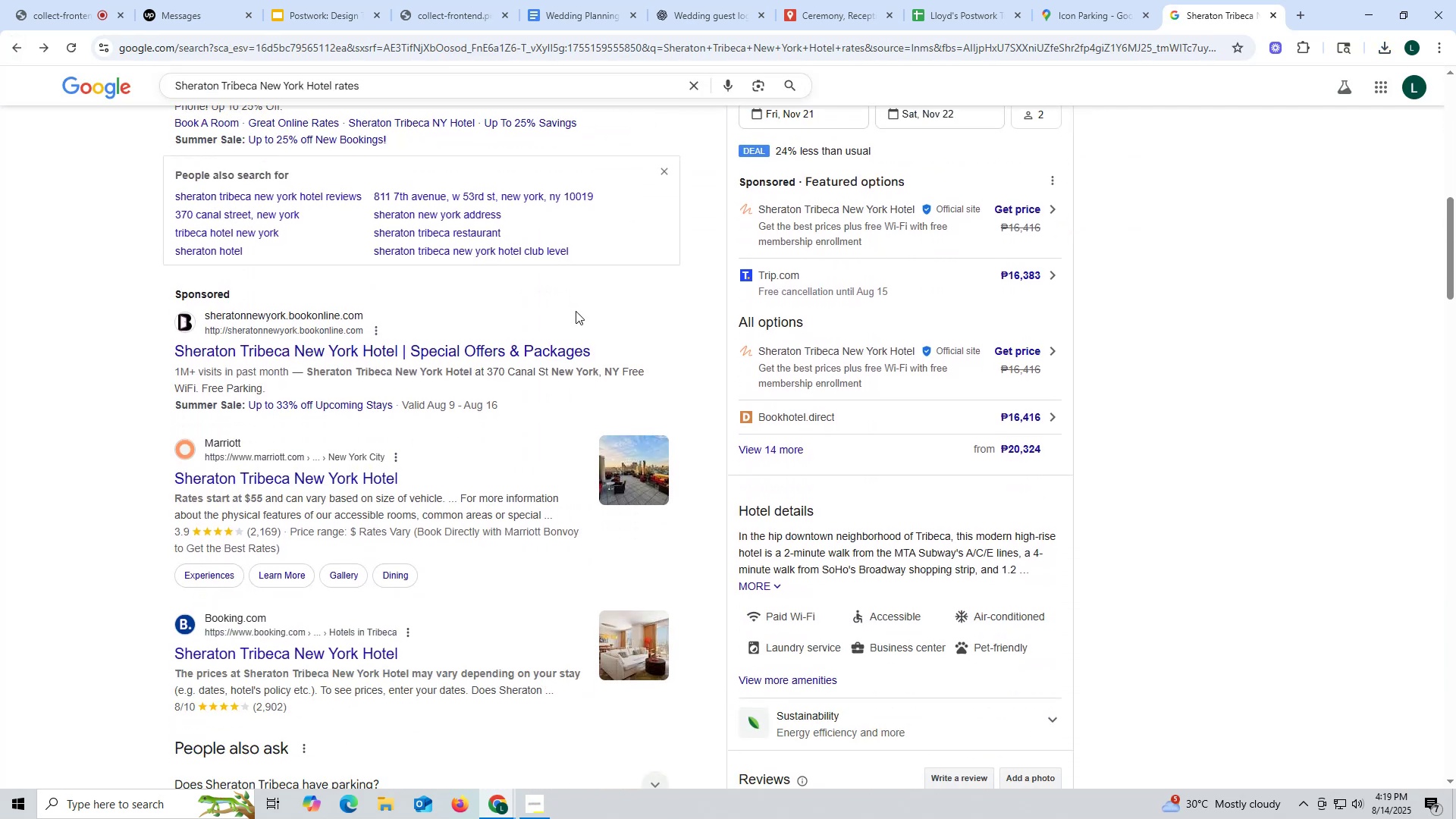 
scroll: coordinate [649, 289], scroll_direction: up, amount: 17.0
 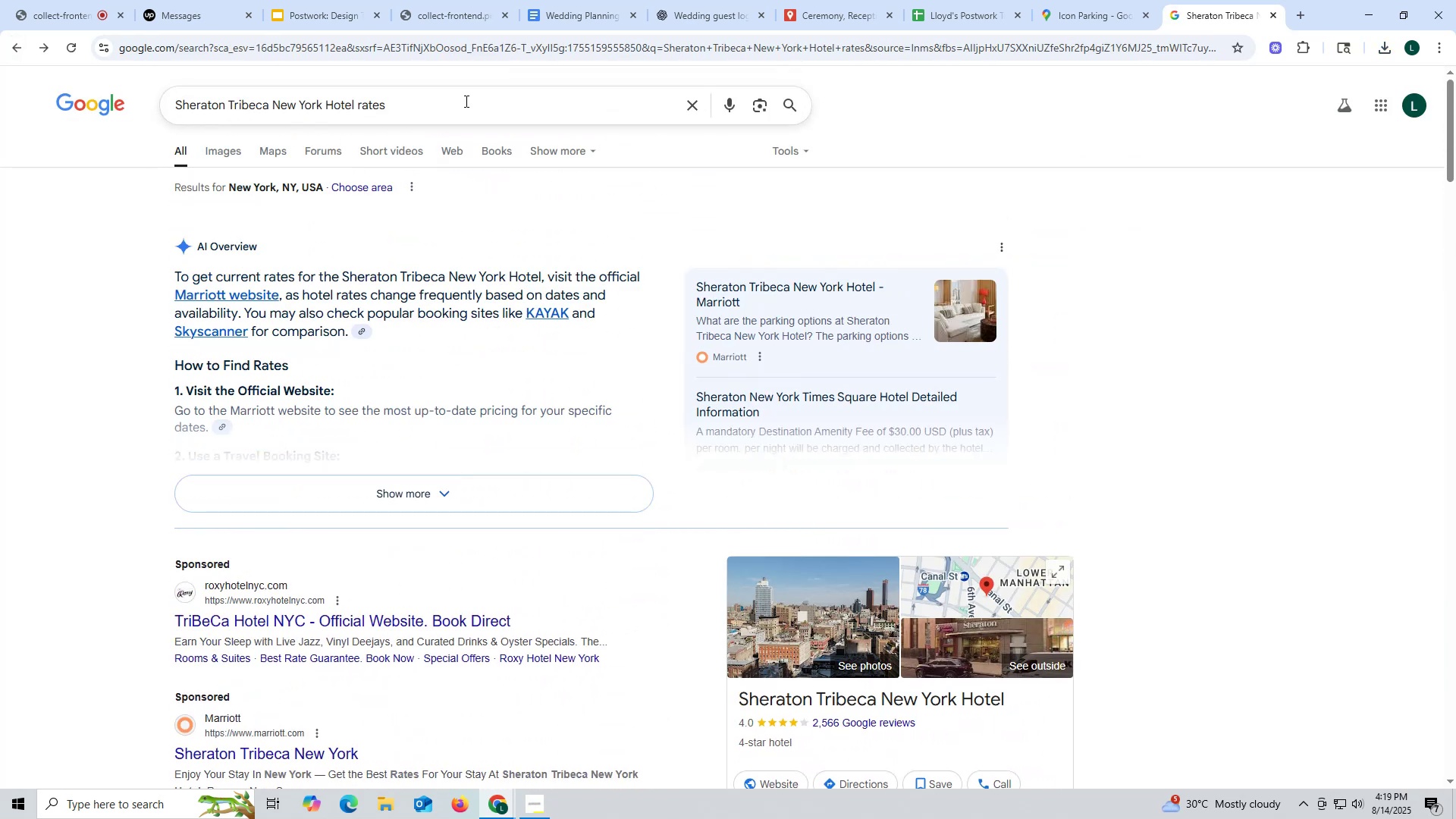 
left_click([465, 94])
 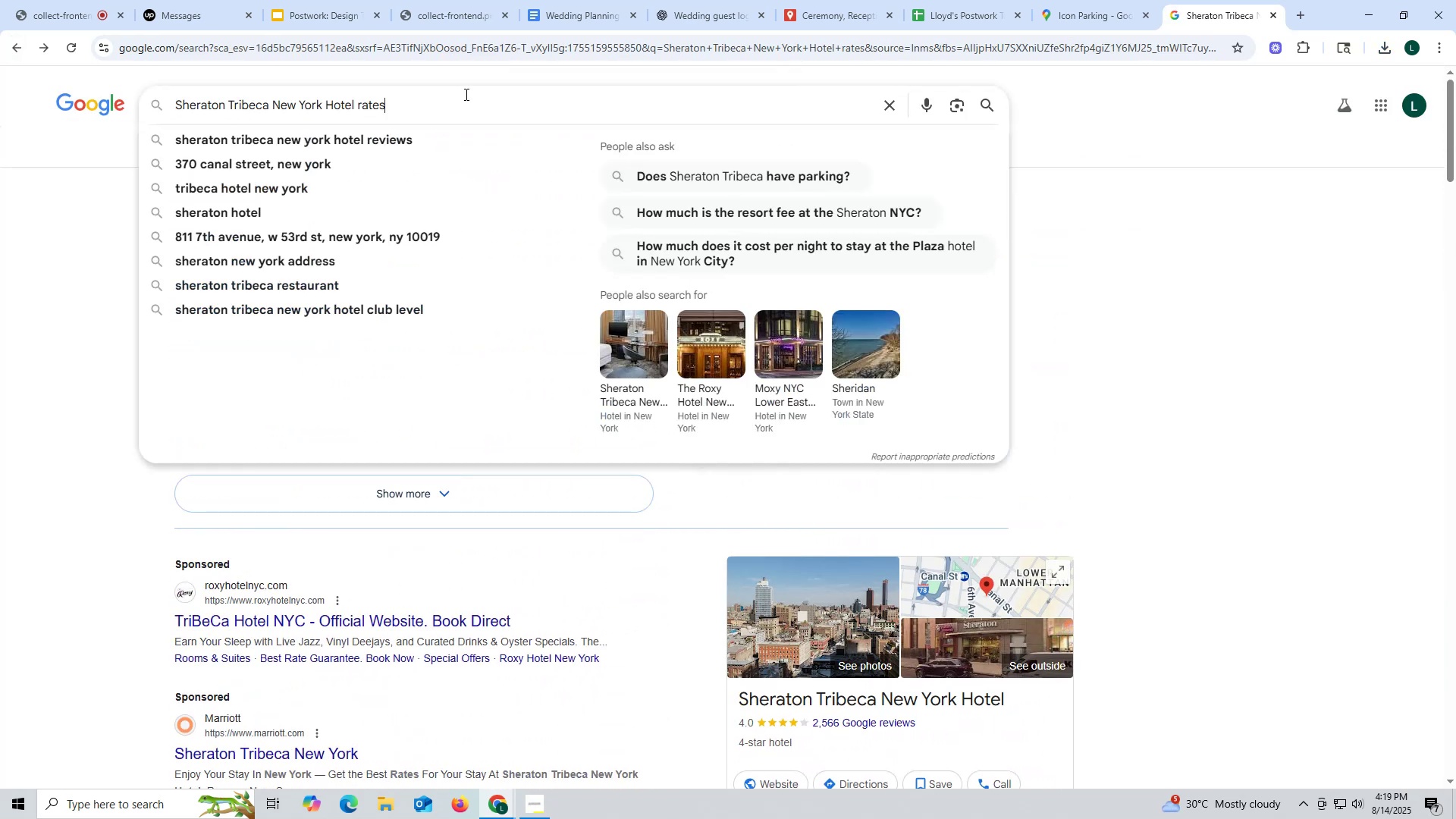 
type( in usd)
 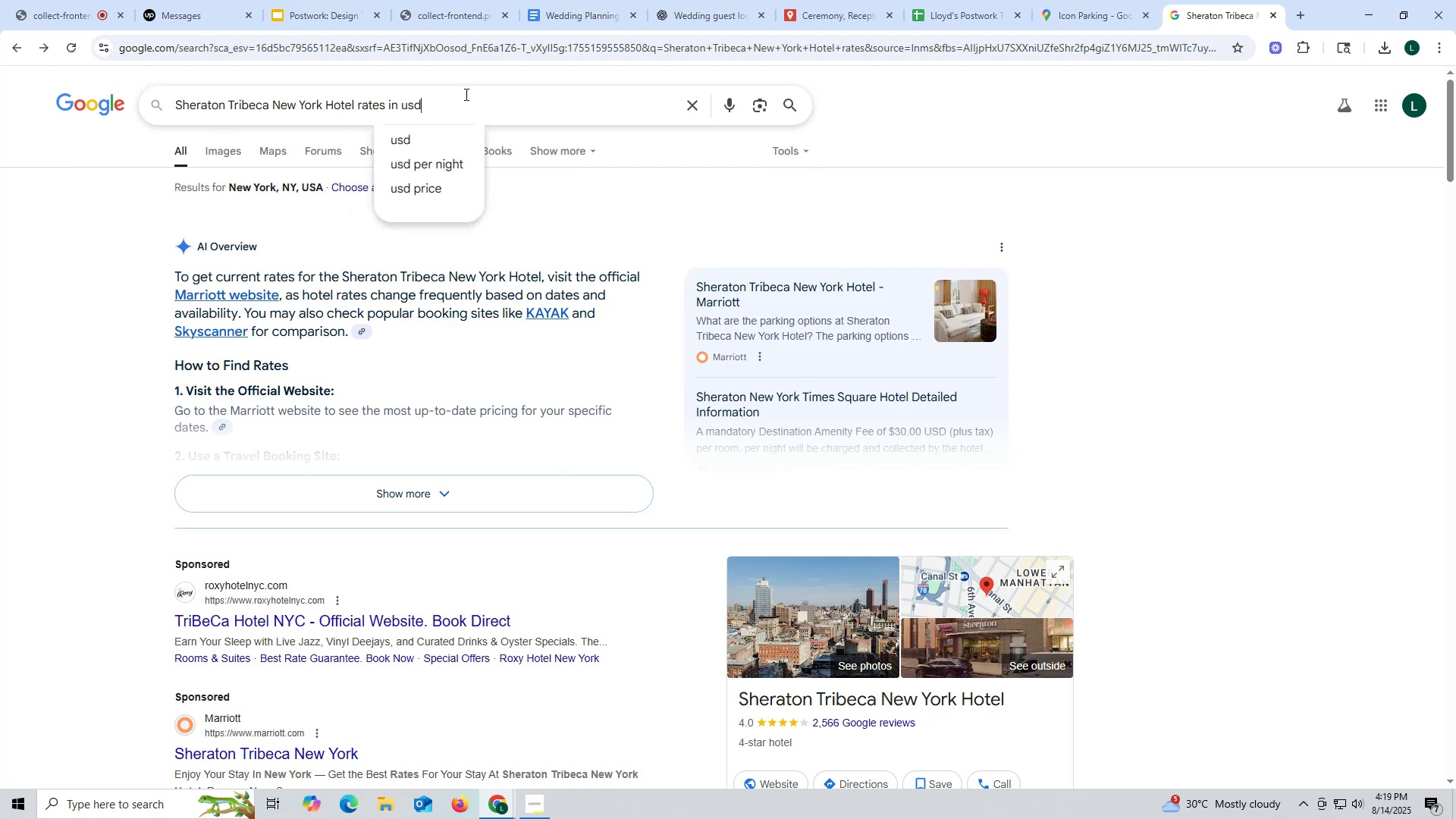 
key(Enter)
 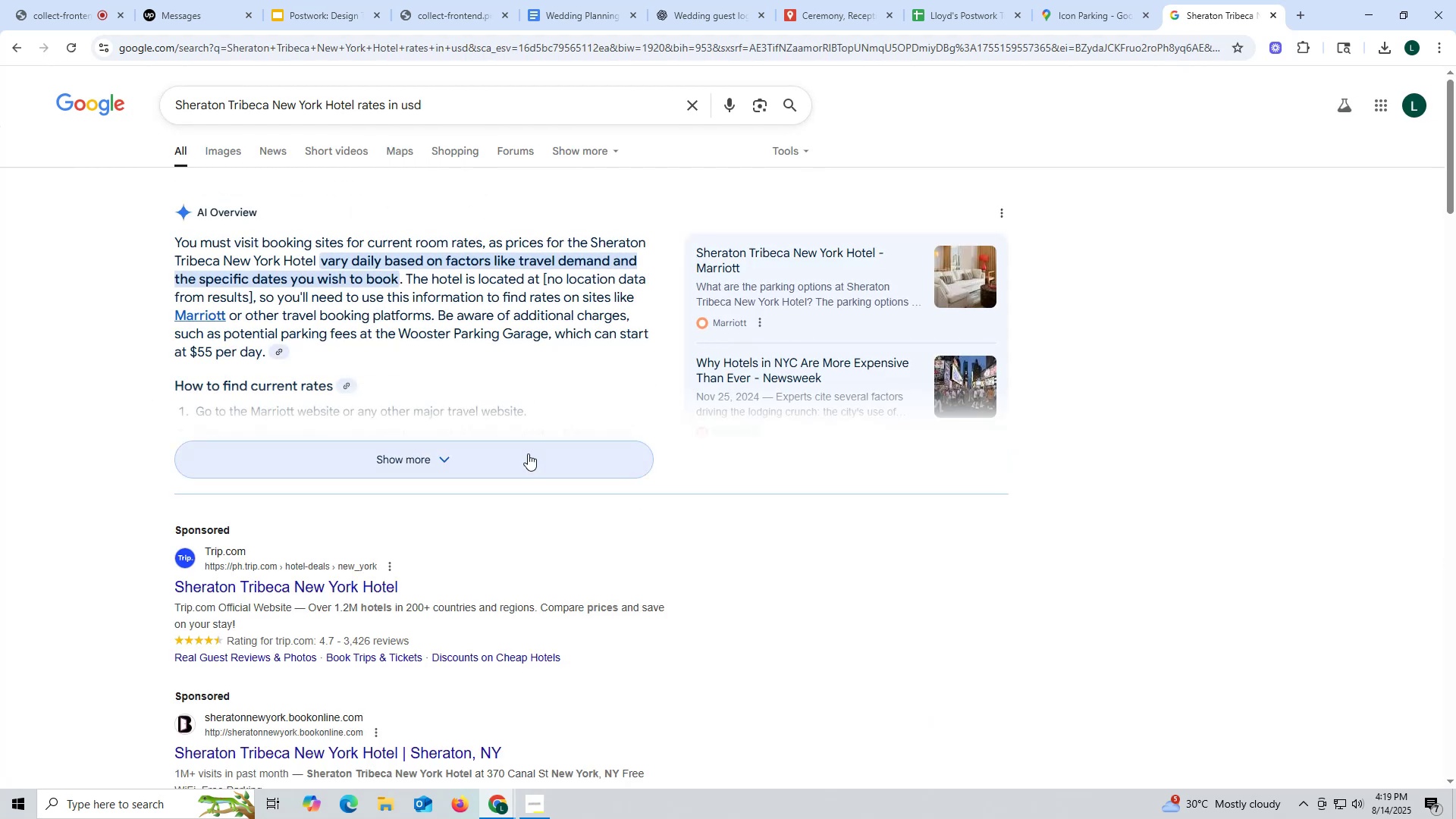 
scroll: coordinate [491, 476], scroll_direction: down, amount: 1.0
 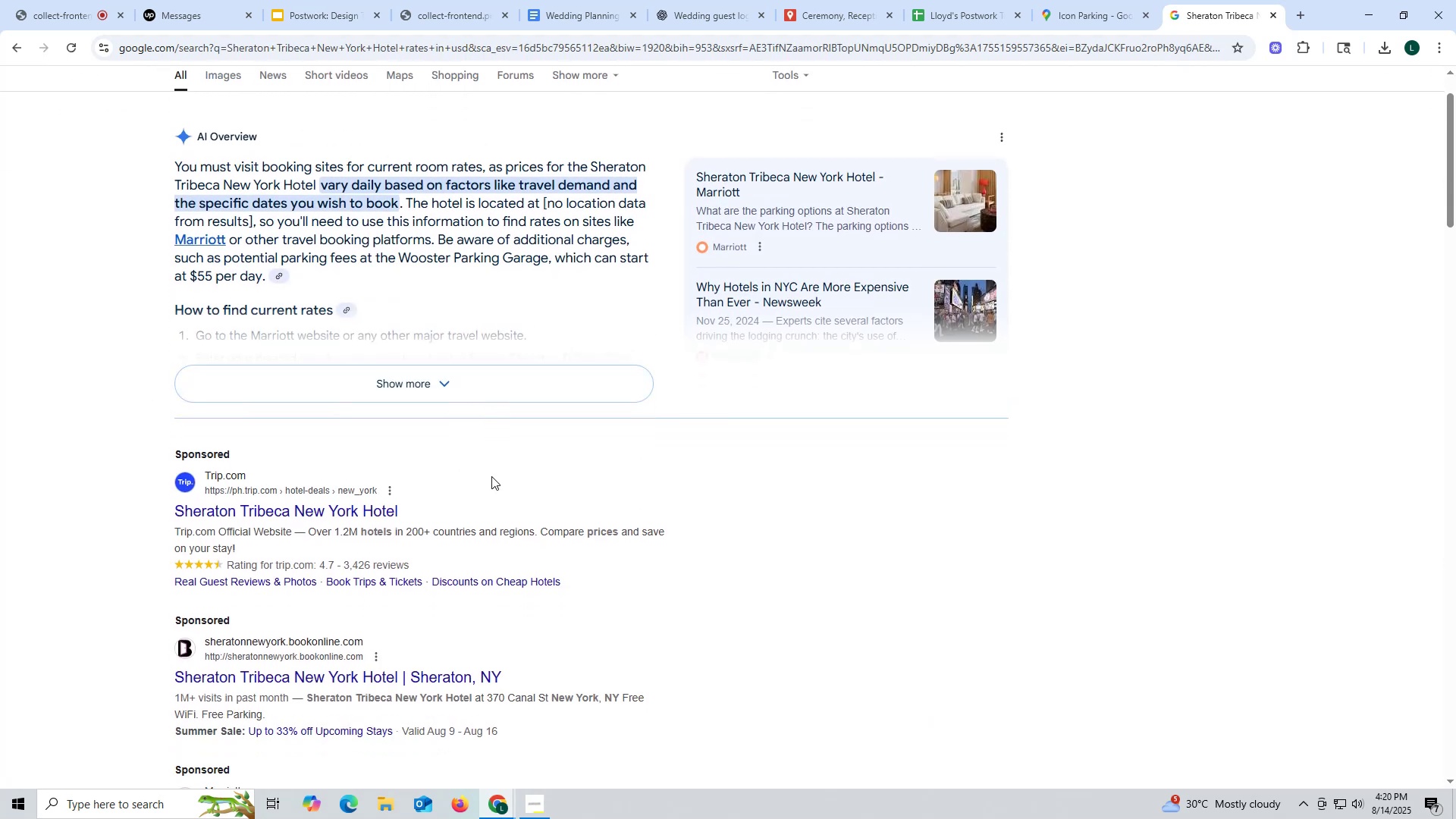 
scroll: coordinate [491, 476], scroll_direction: up, amount: 3.0
 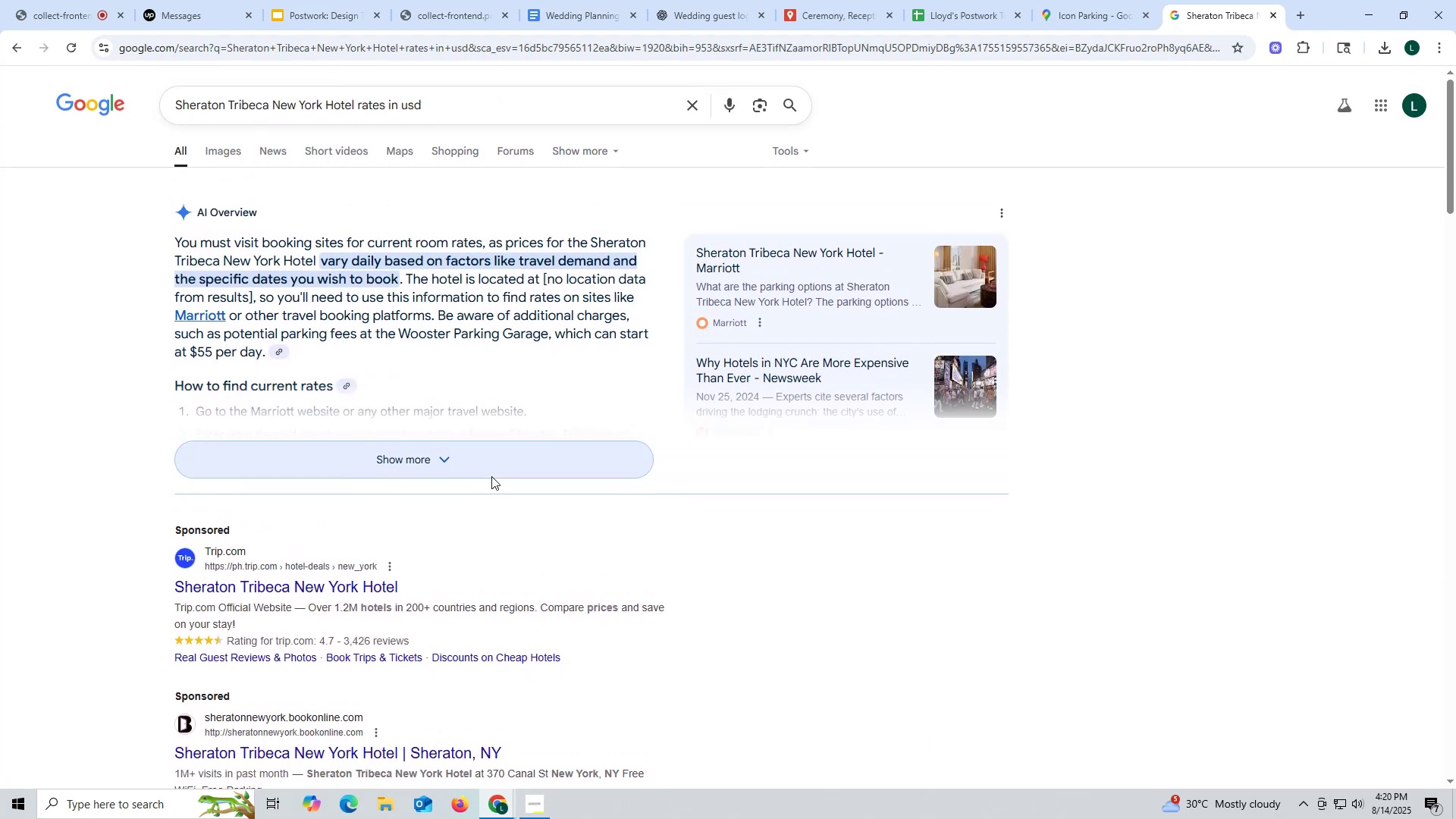 
scroll: coordinate [491, 476], scroll_direction: down, amount: 4.0
 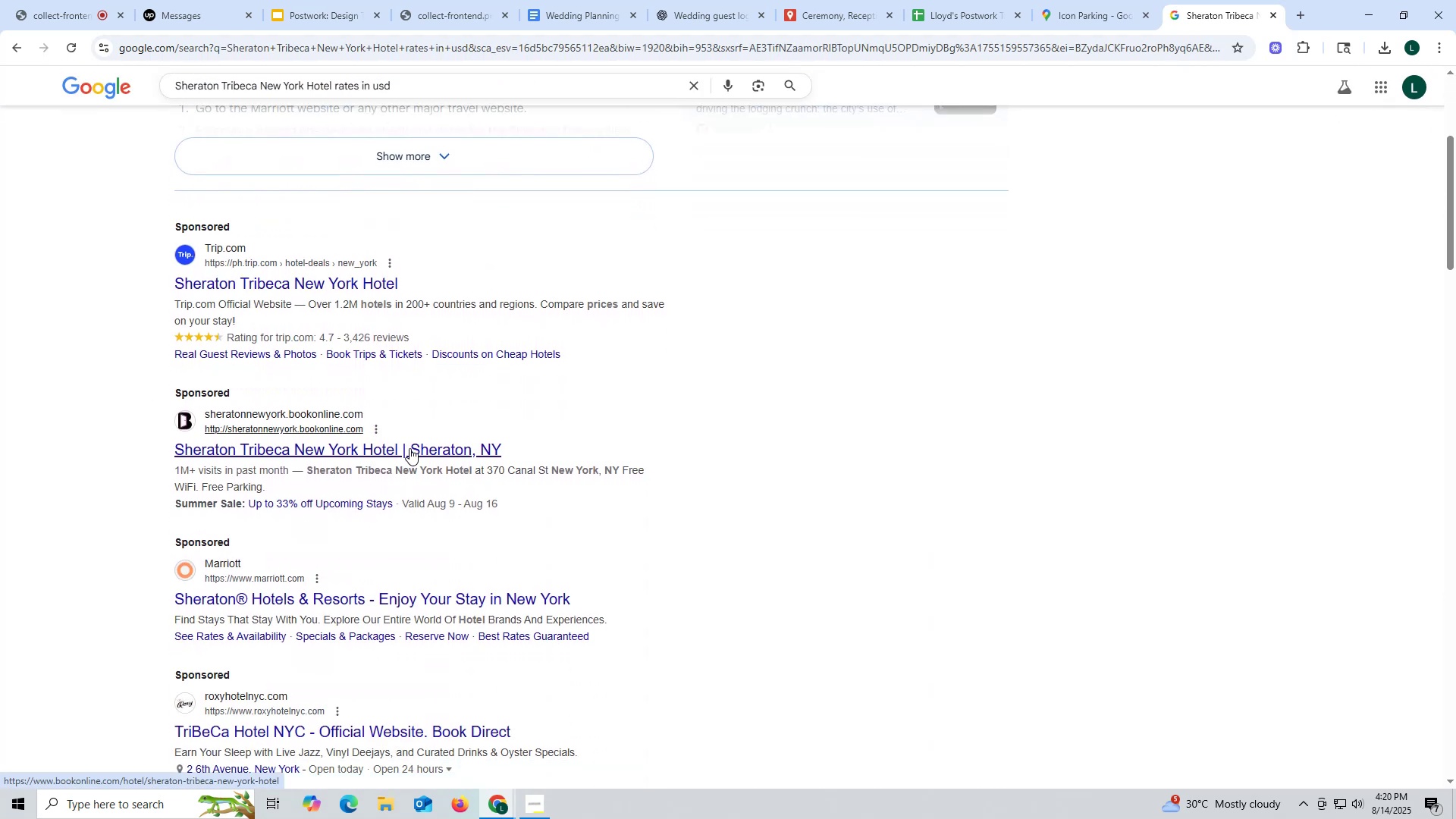 
left_click([410, 448])
 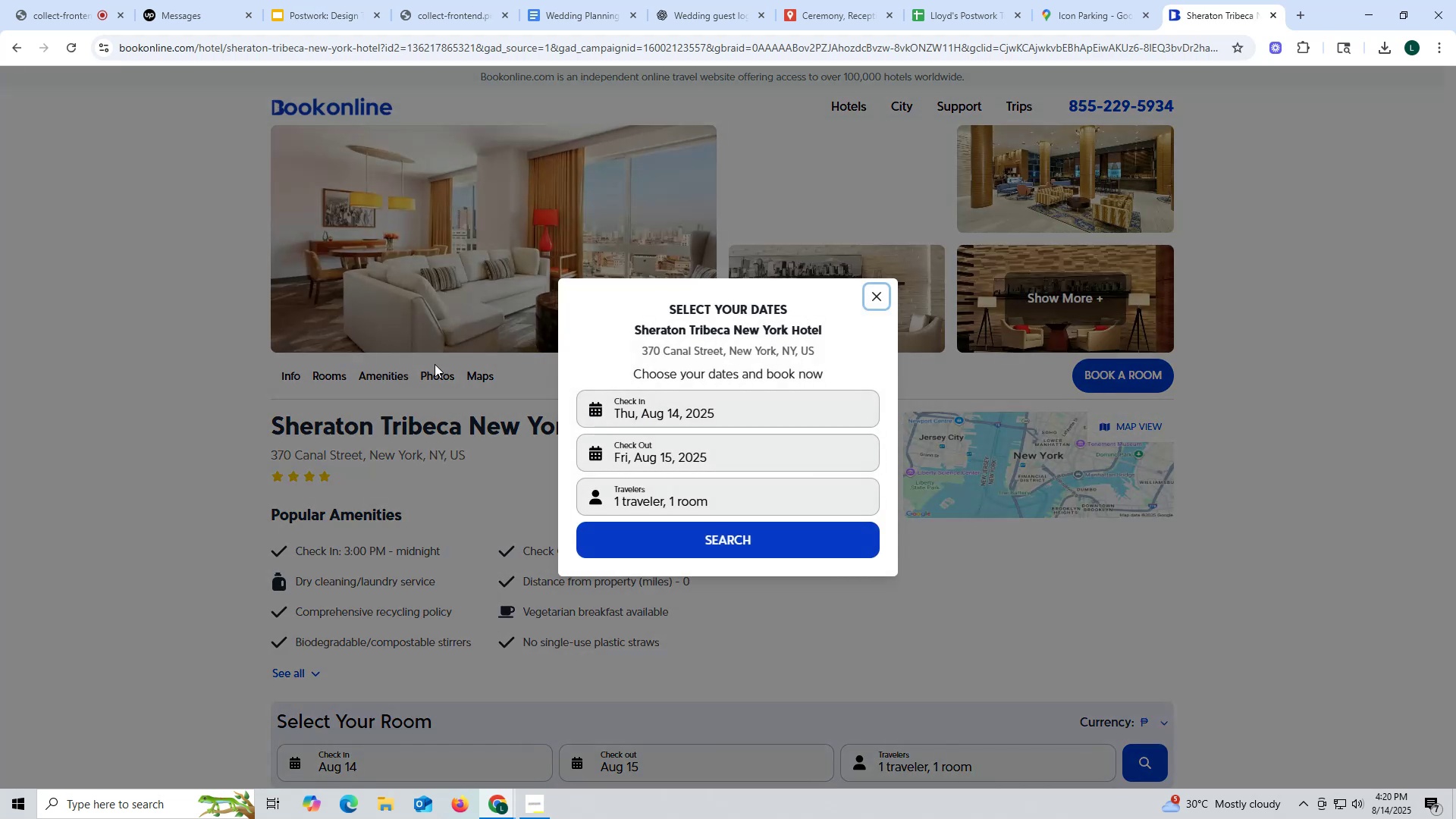 
left_click([745, 544])
 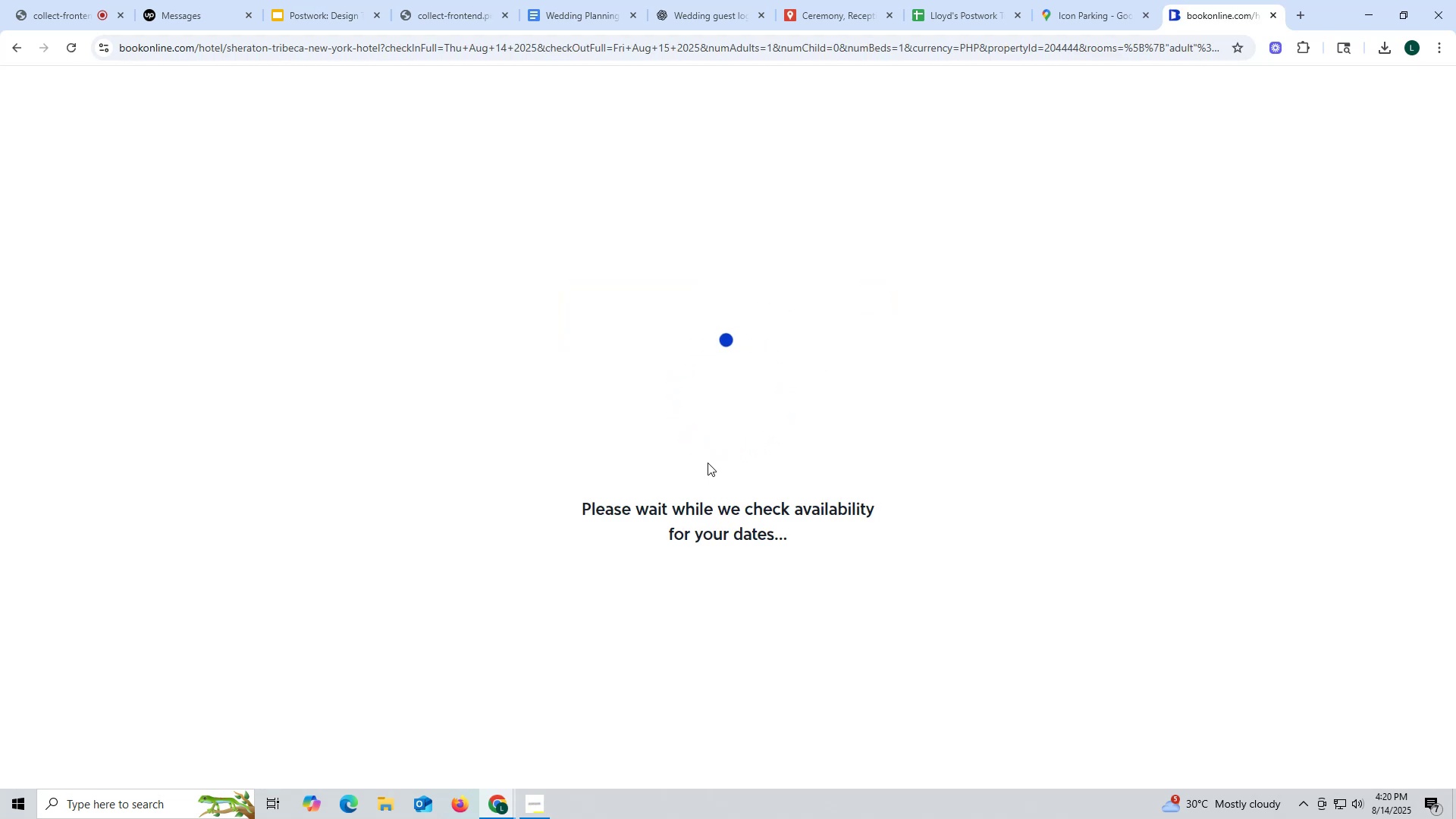 
left_click([14, 49])
 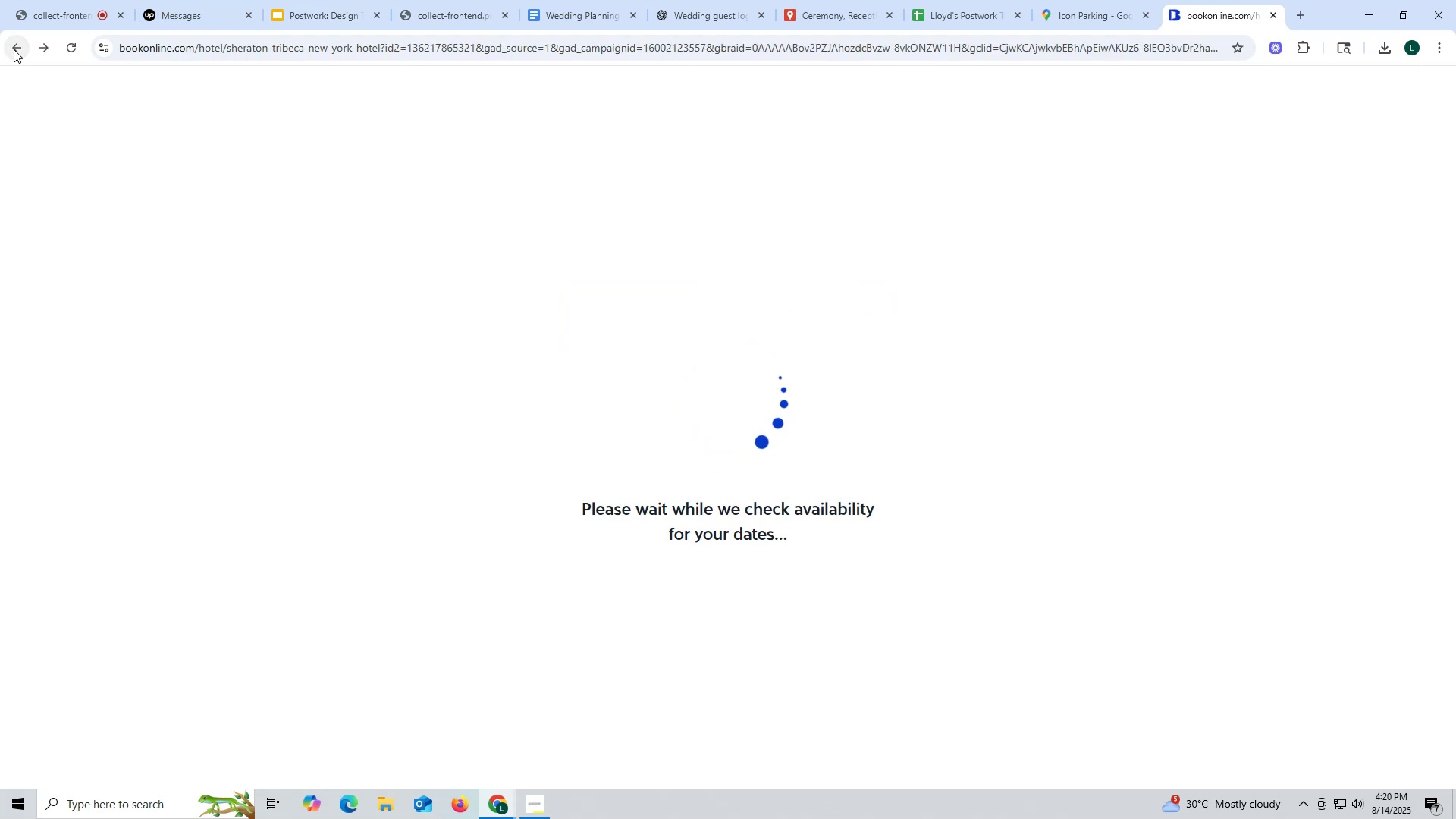 
left_click([14, 49])
 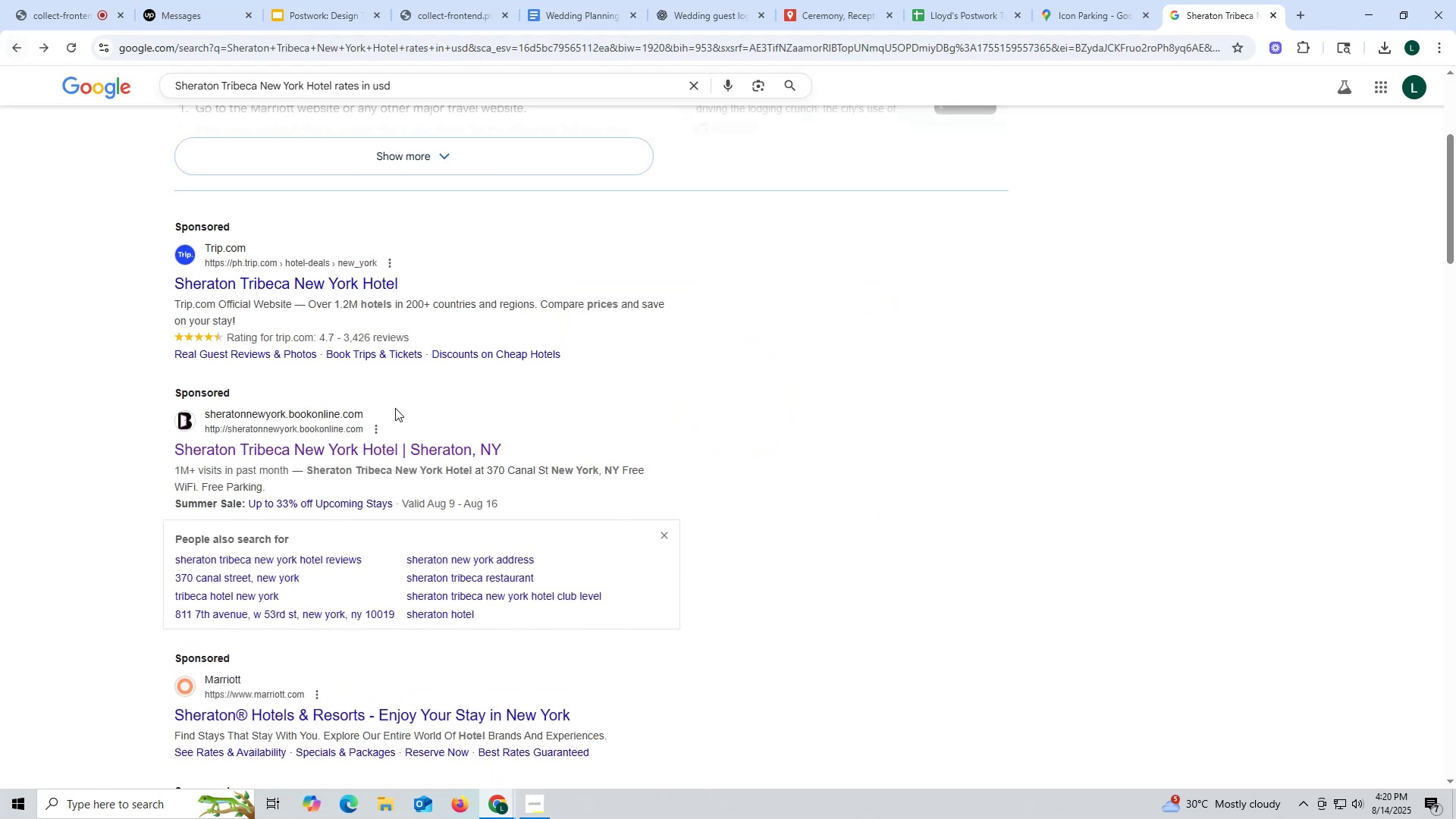 
scroll: coordinate [392, 403], scroll_direction: up, amount: 4.0
 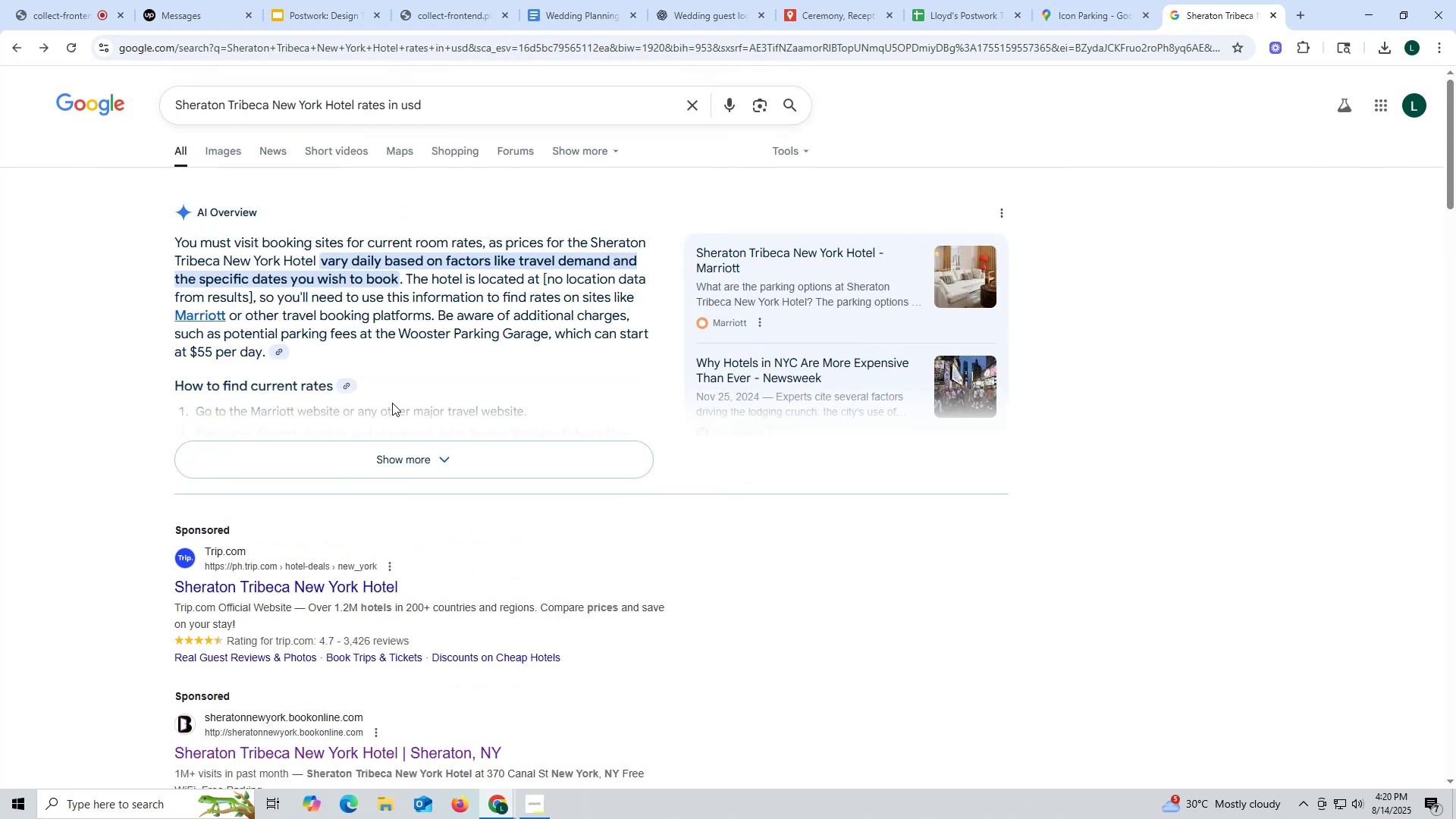 
scroll: coordinate [391, 413], scroll_direction: down, amount: 5.0
 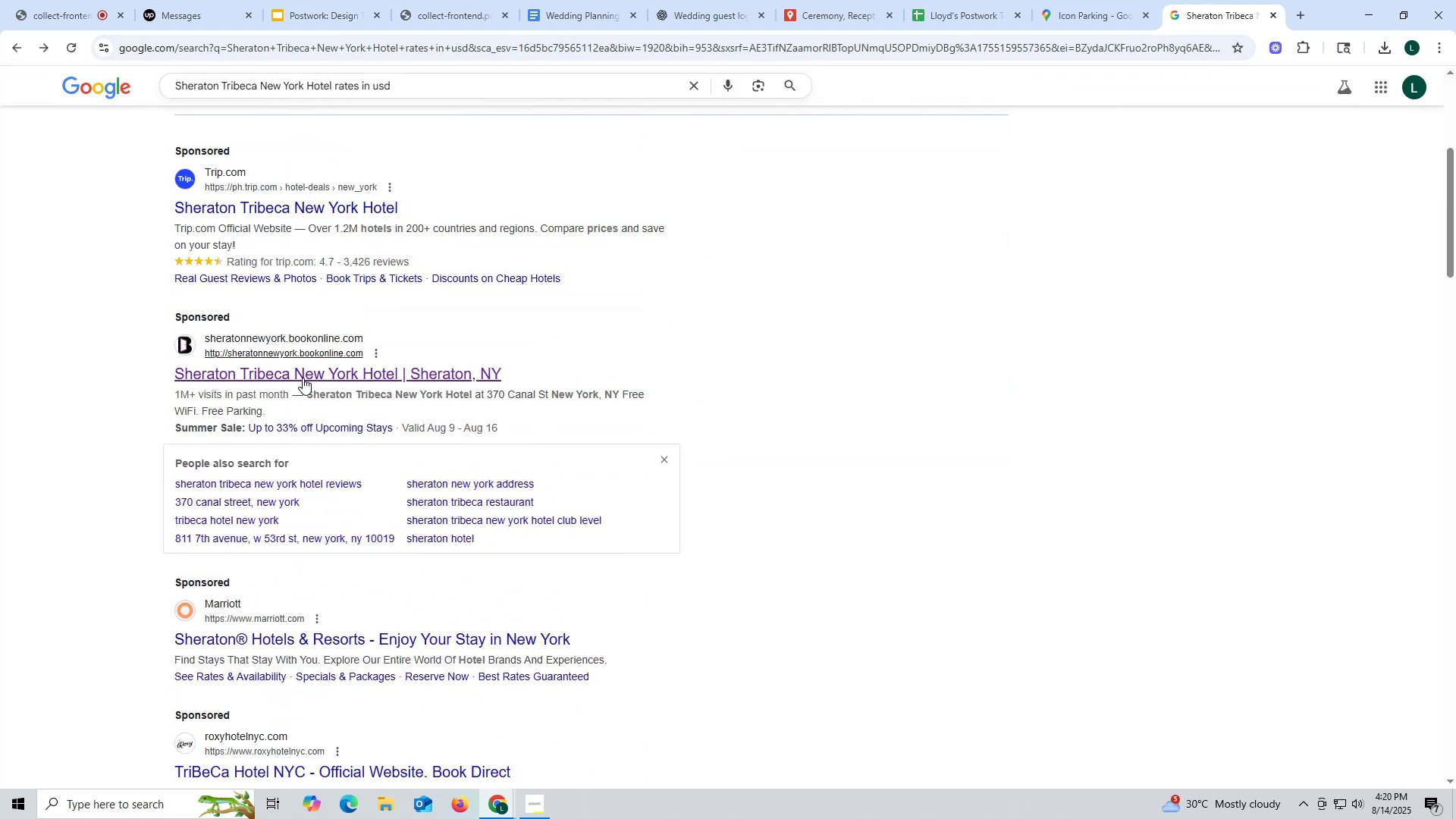 
left_click([303, 373])
 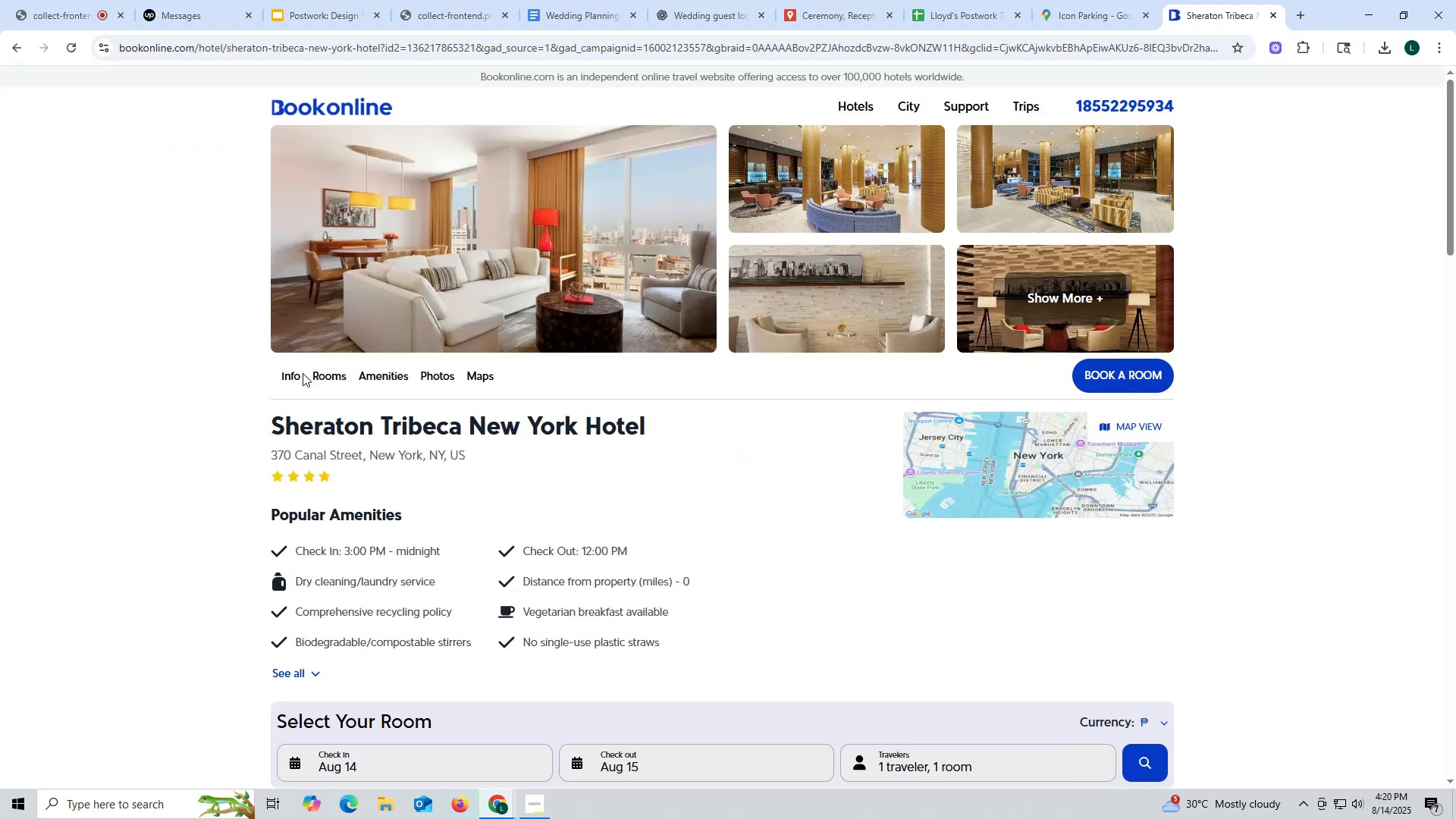 
scroll: coordinate [838, 534], scroll_direction: down, amount: 4.0
 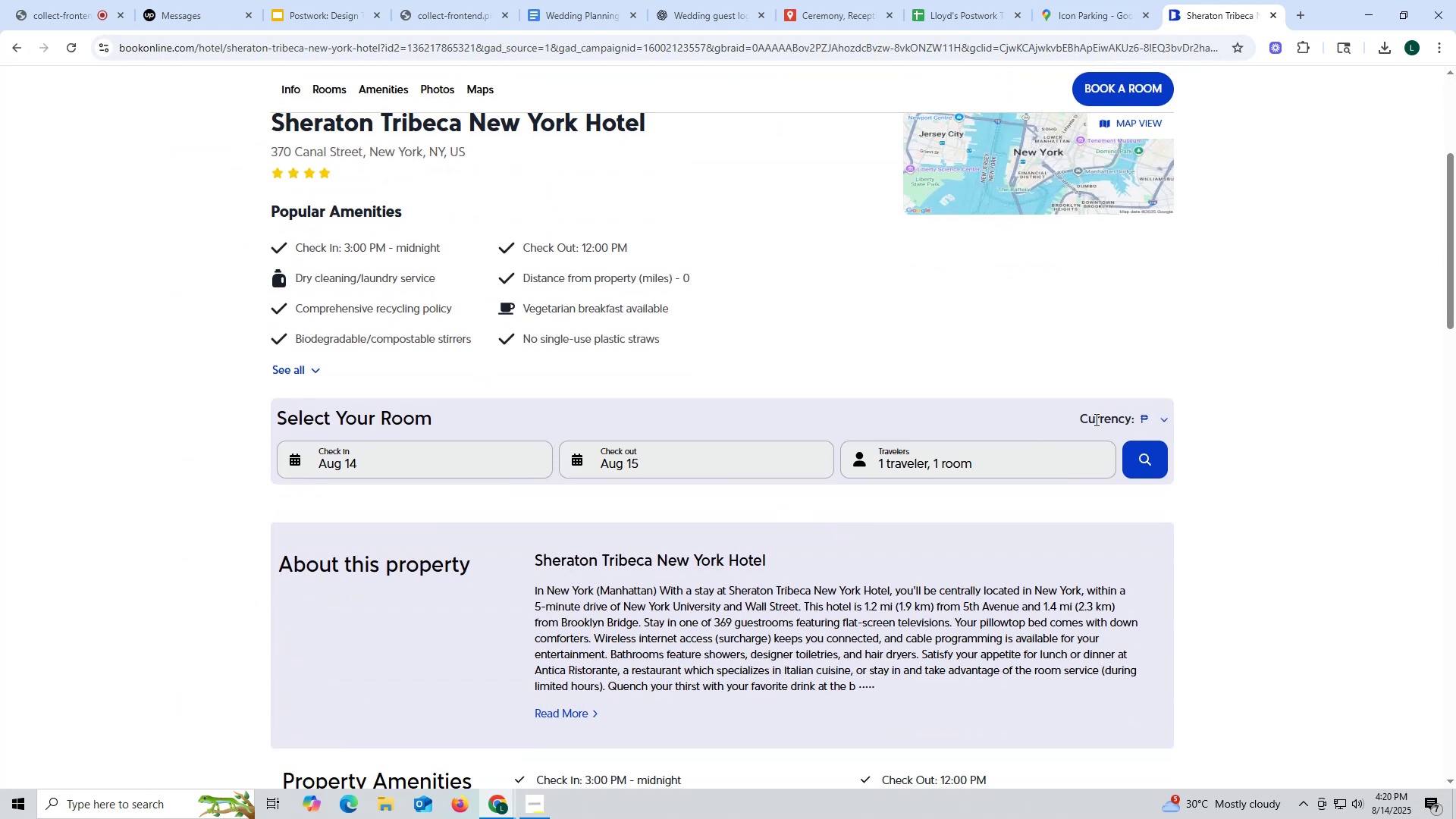 
left_click([1162, 422])
 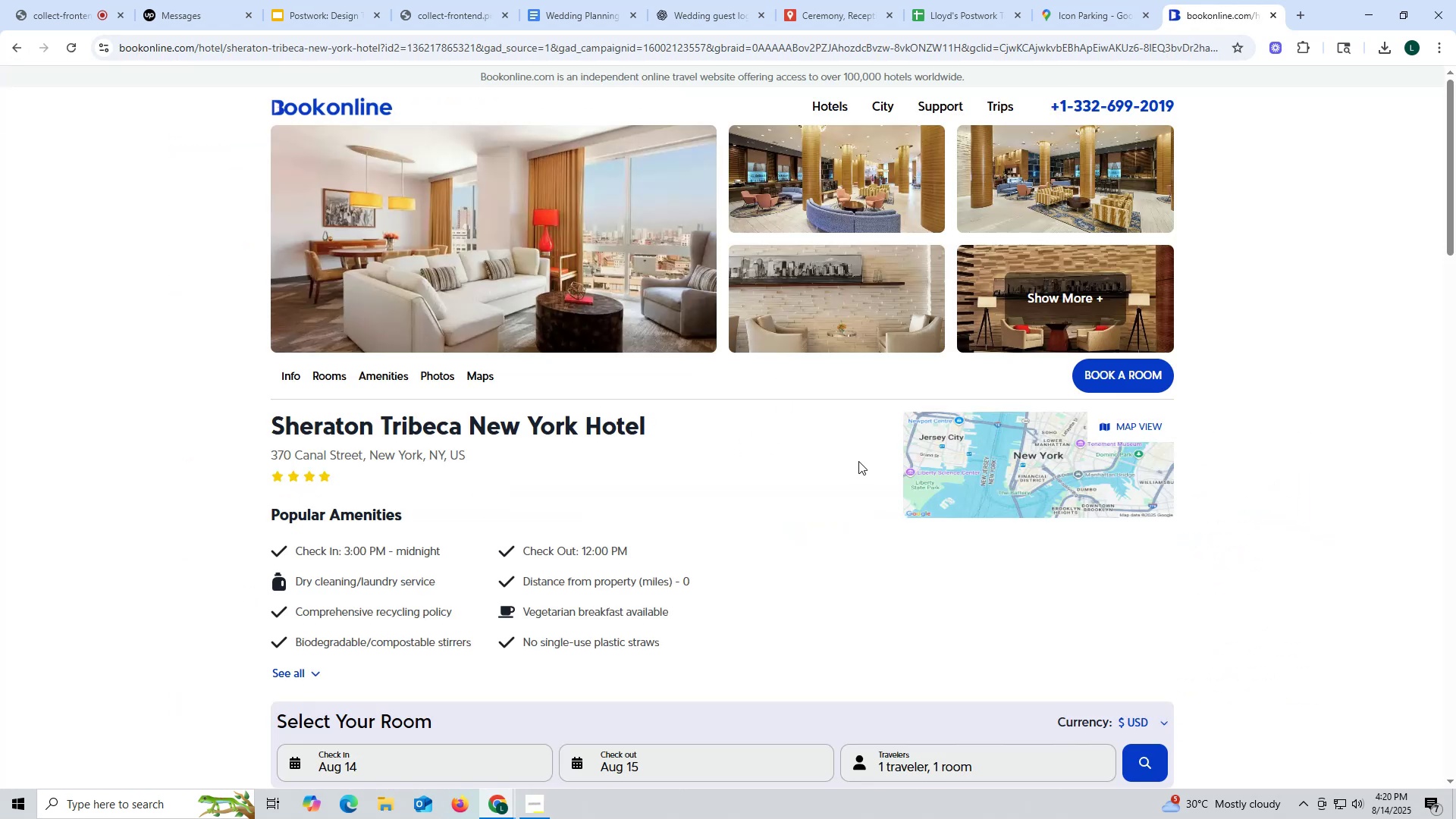 
scroll: coordinate [780, 472], scroll_direction: up, amount: 4.0
 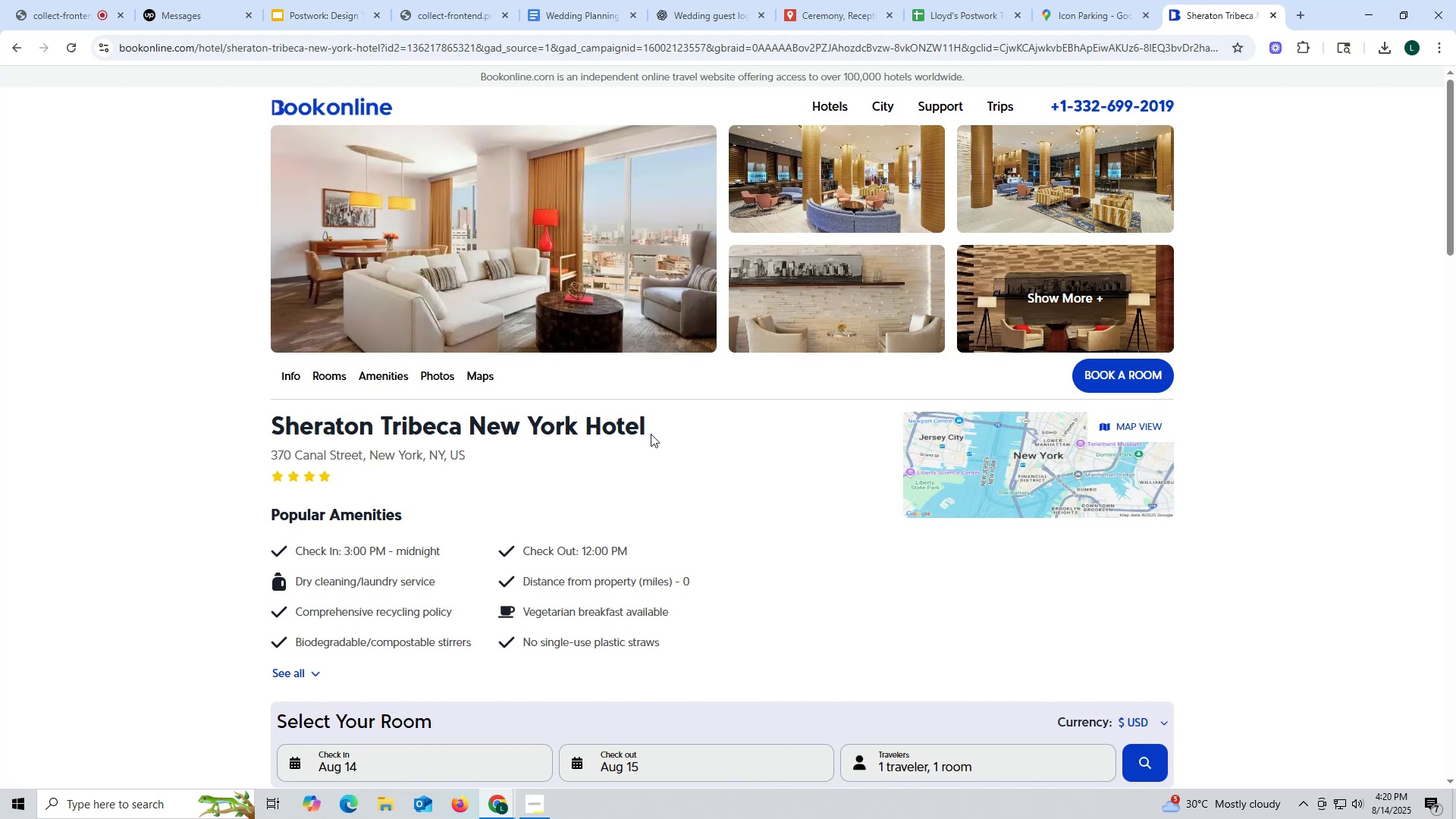 
scroll: coordinate [555, 502], scroll_direction: down, amount: 3.0
 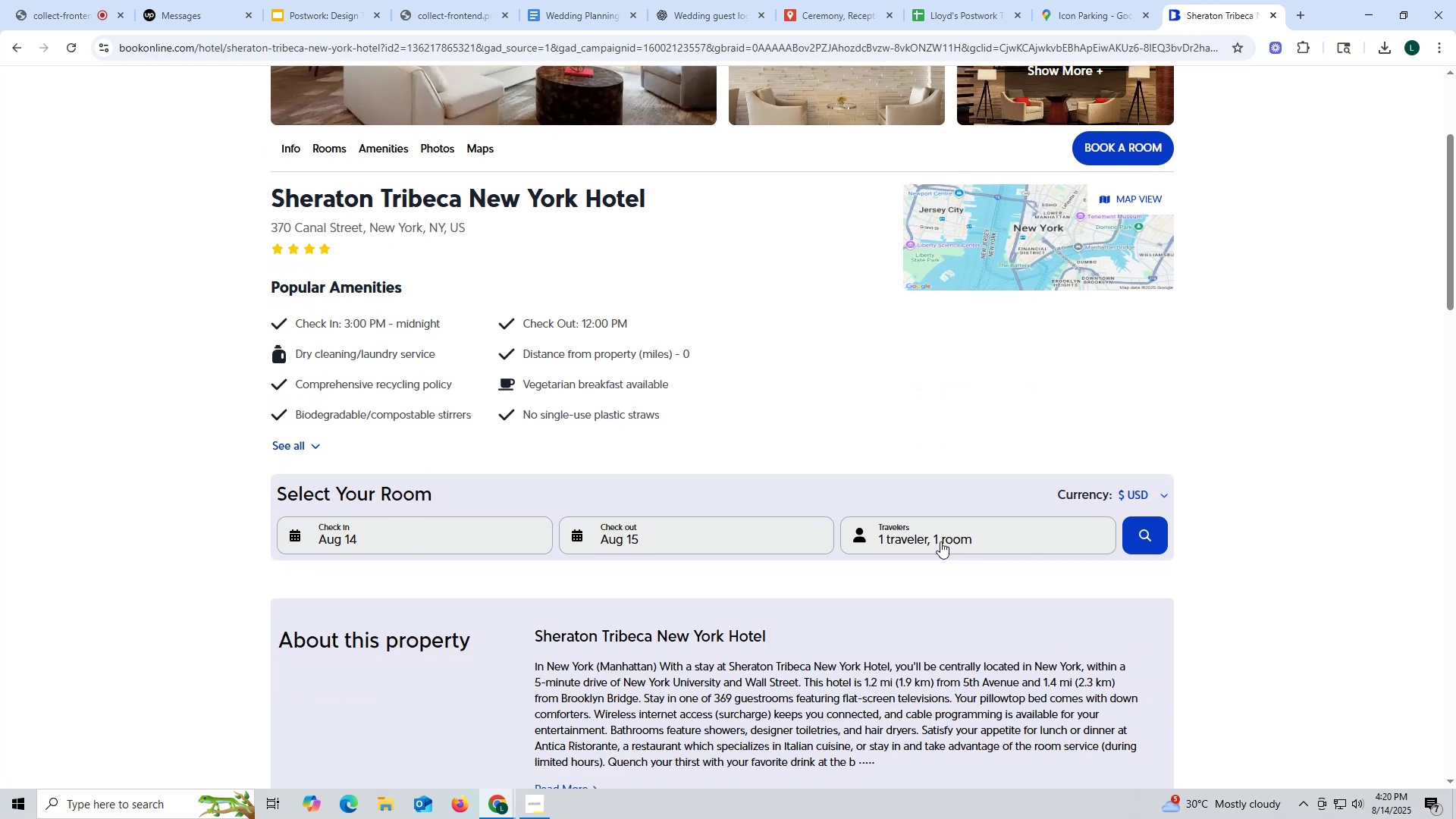 
left_click([1055, 548])
 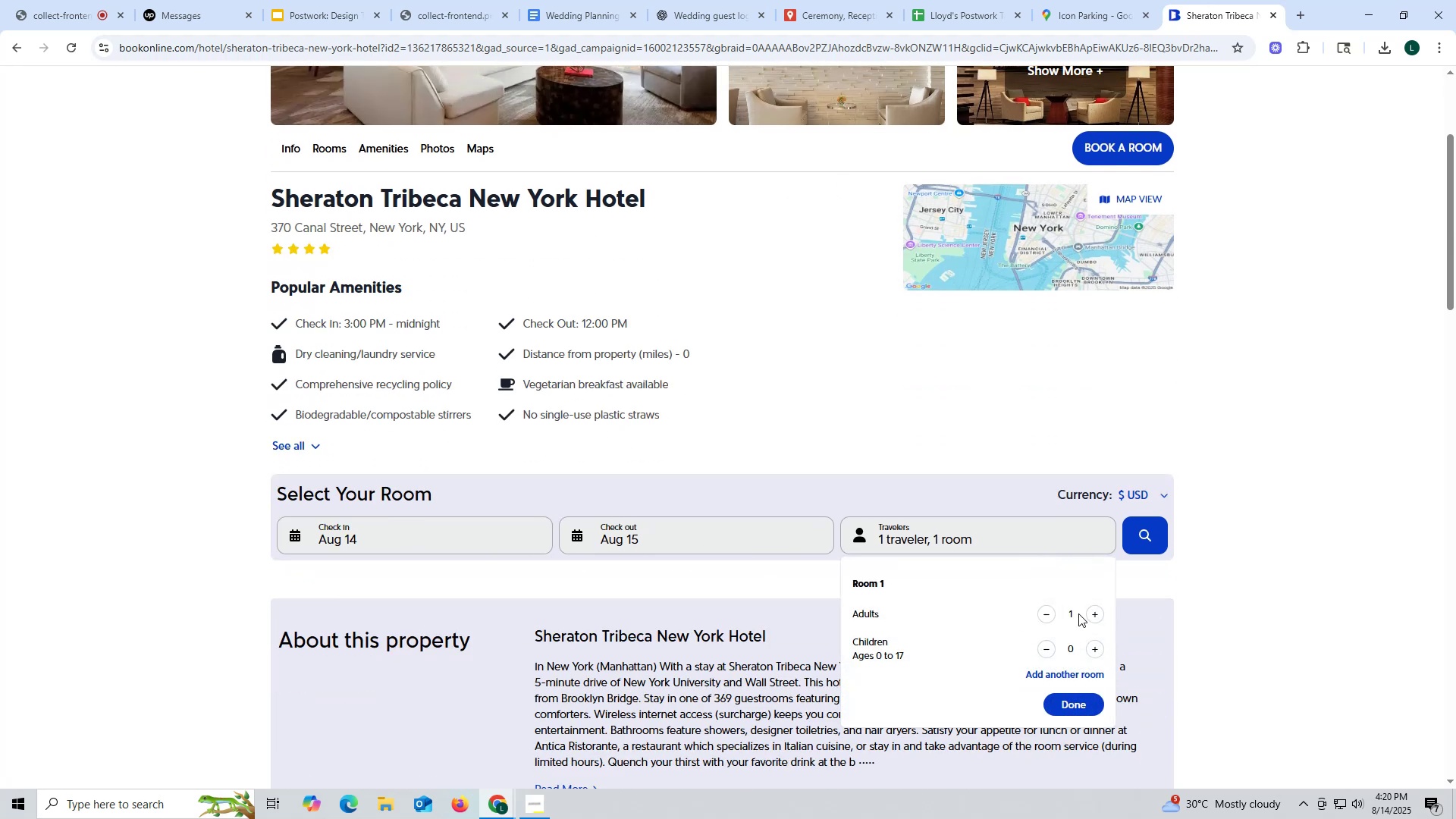 
left_click([1097, 618])
 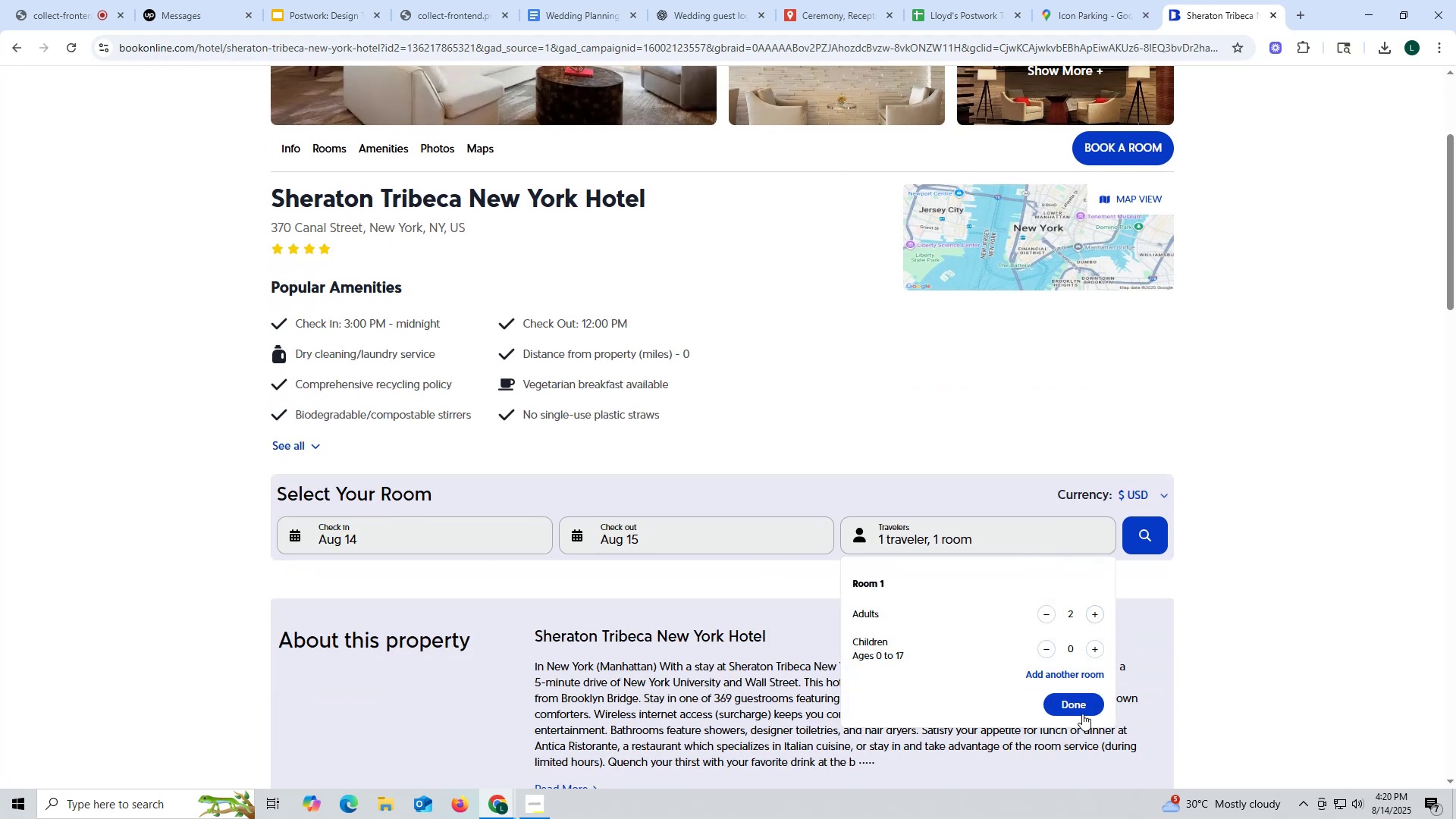 
left_click([1083, 711])
 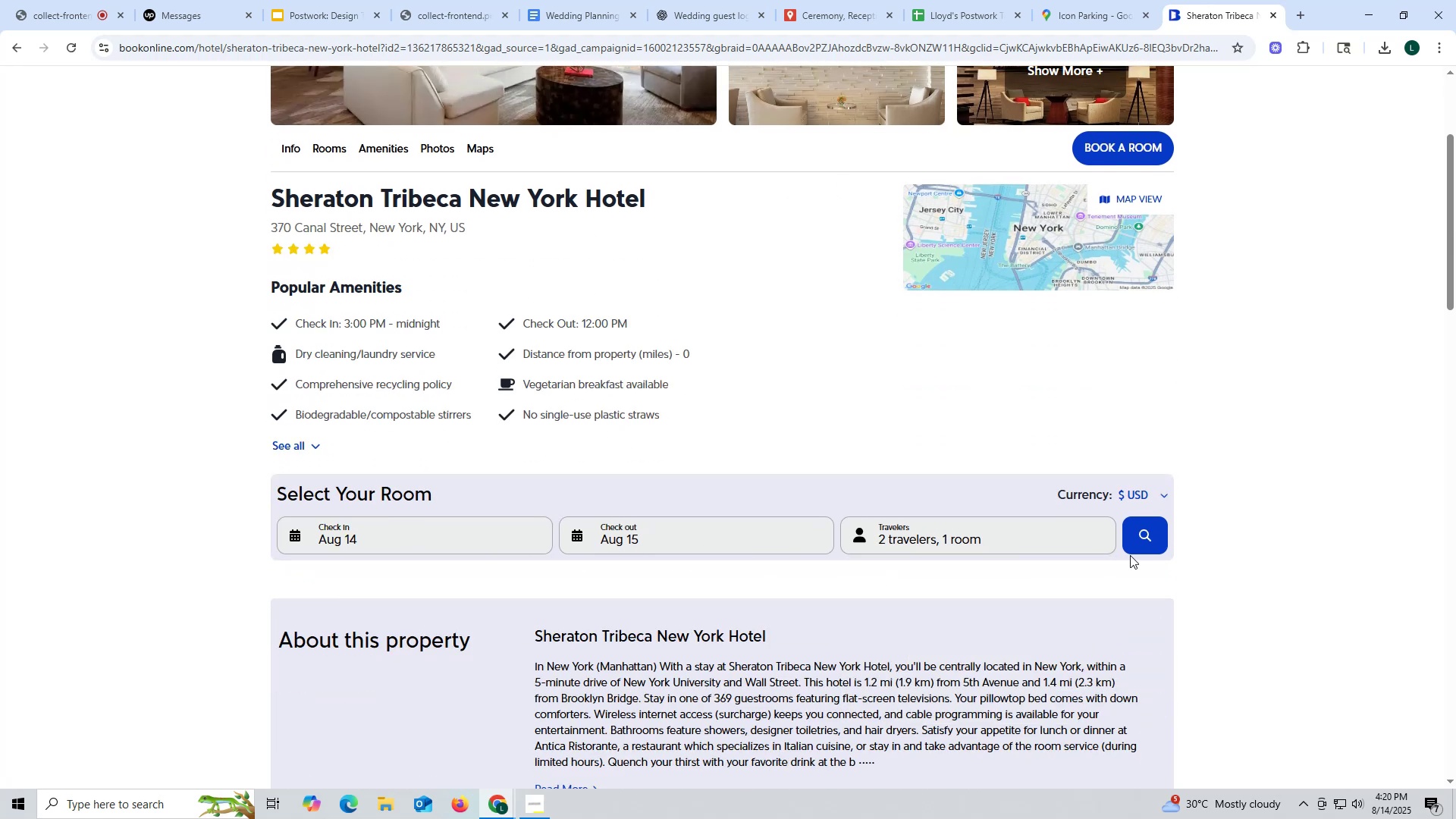 
left_click([1141, 531])
 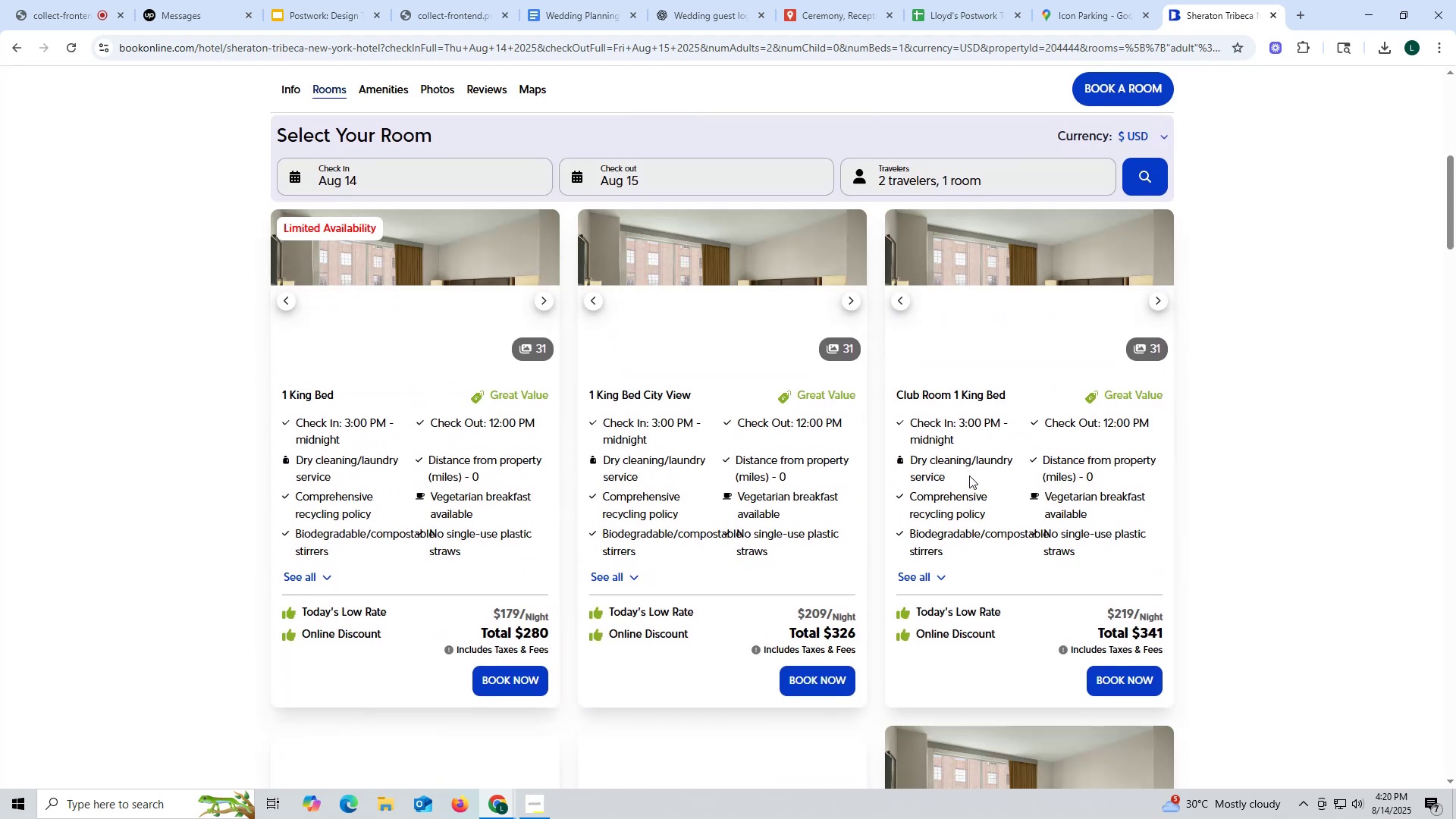 
wait(5.71)
 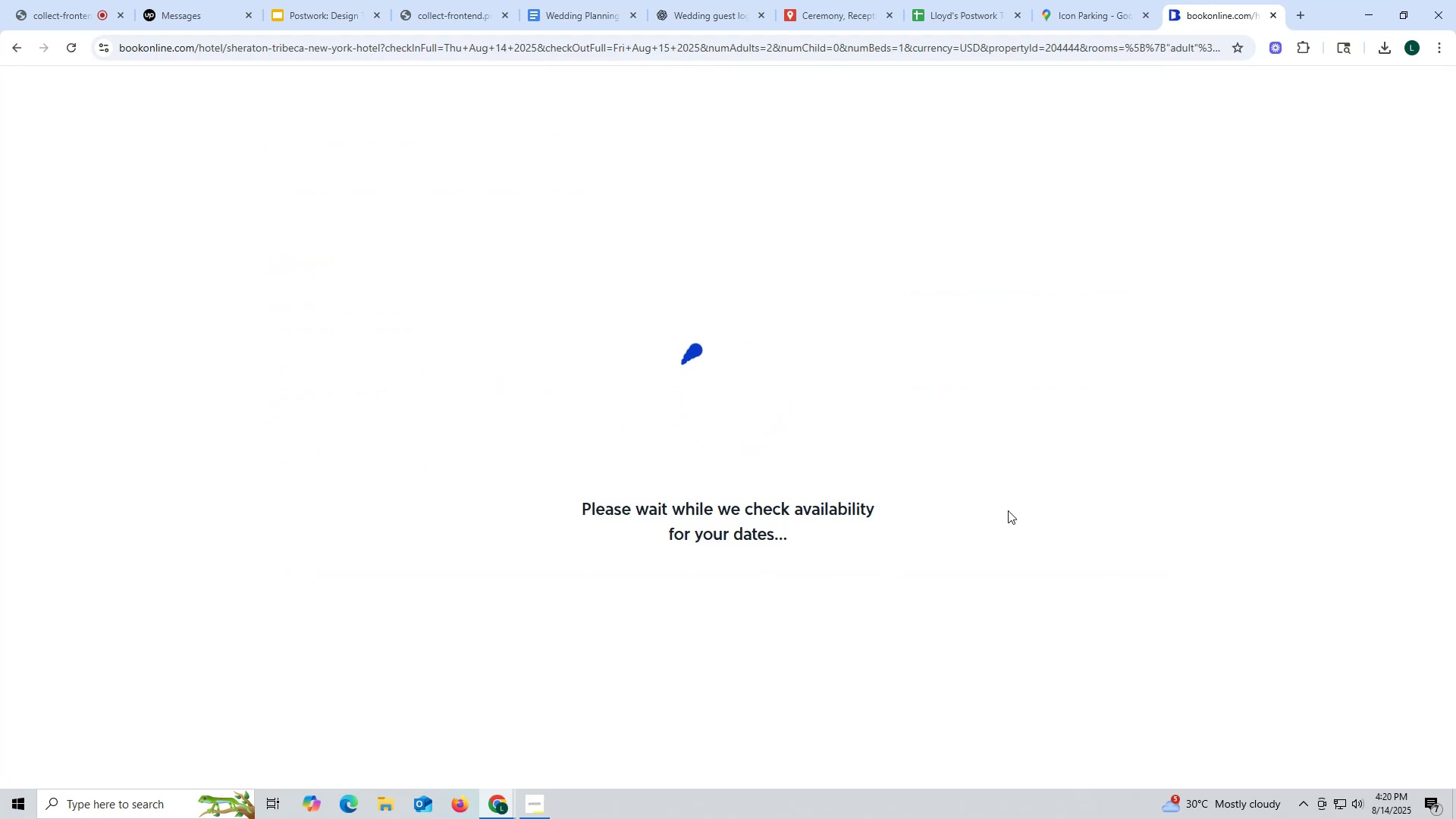 
scroll: coordinate [941, 450], scroll_direction: down, amount: 1.0
 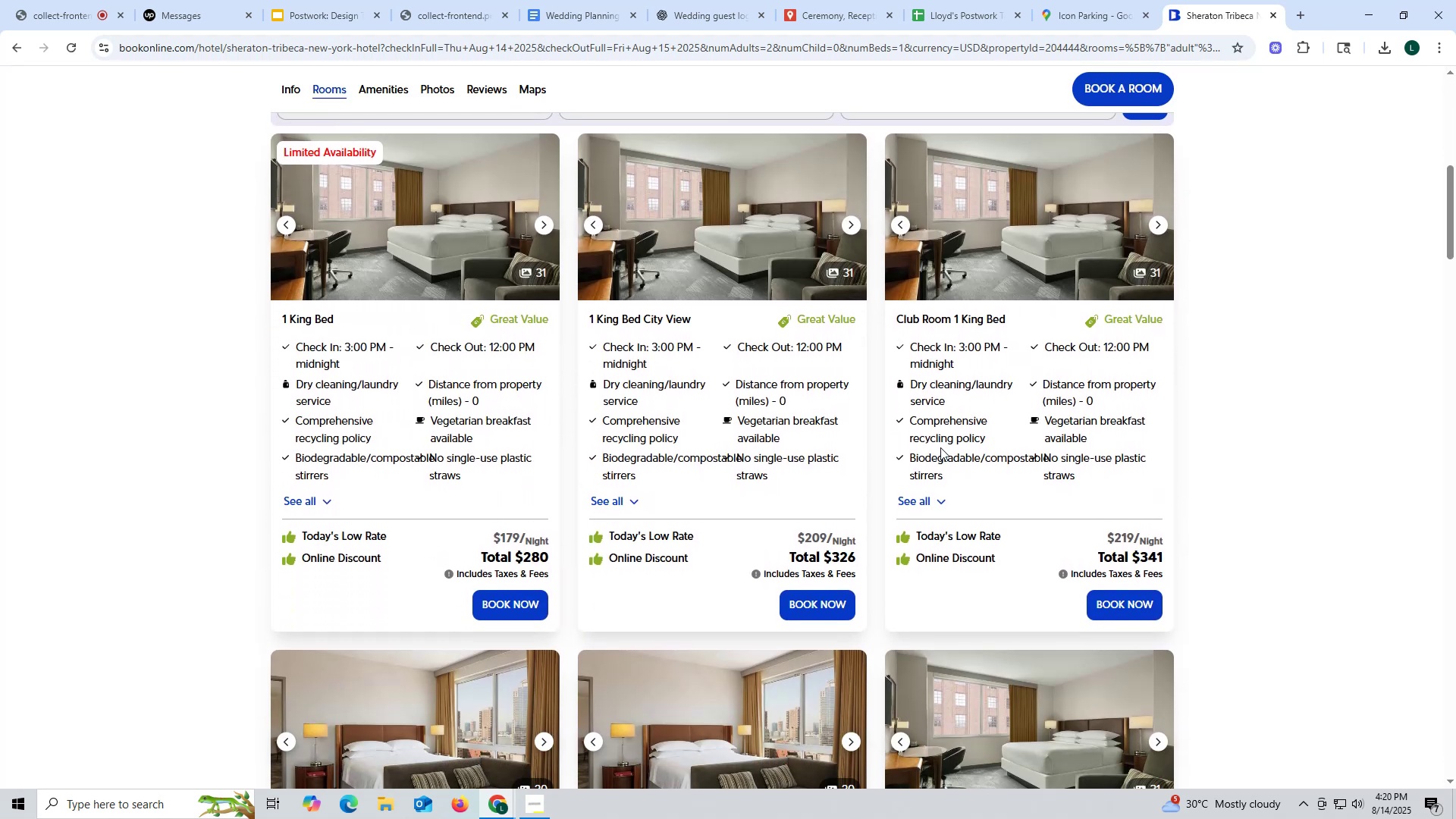 
scroll: coordinate [940, 447], scroll_direction: up, amount: 5.0
 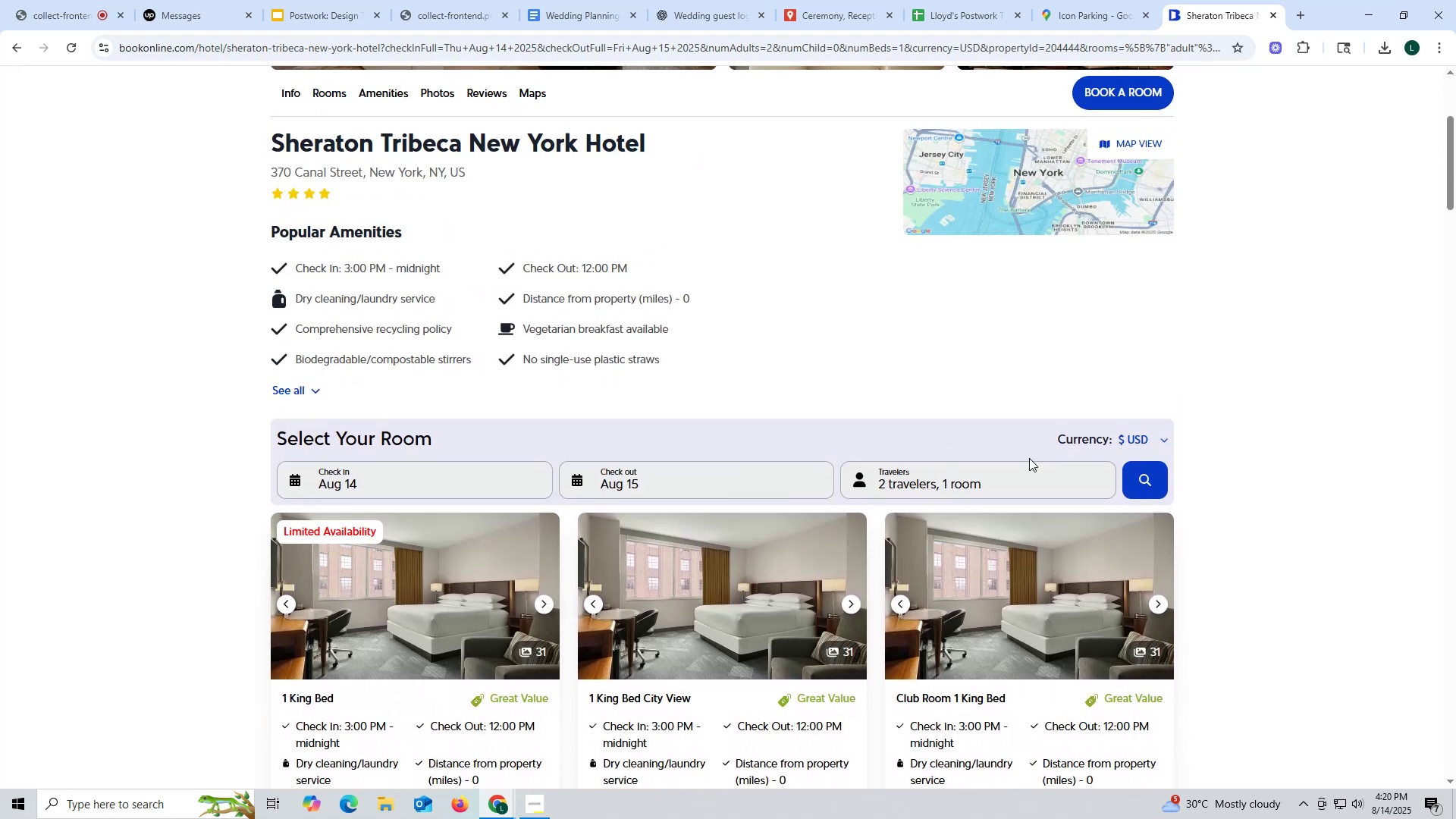 
left_click([1089, 479])
 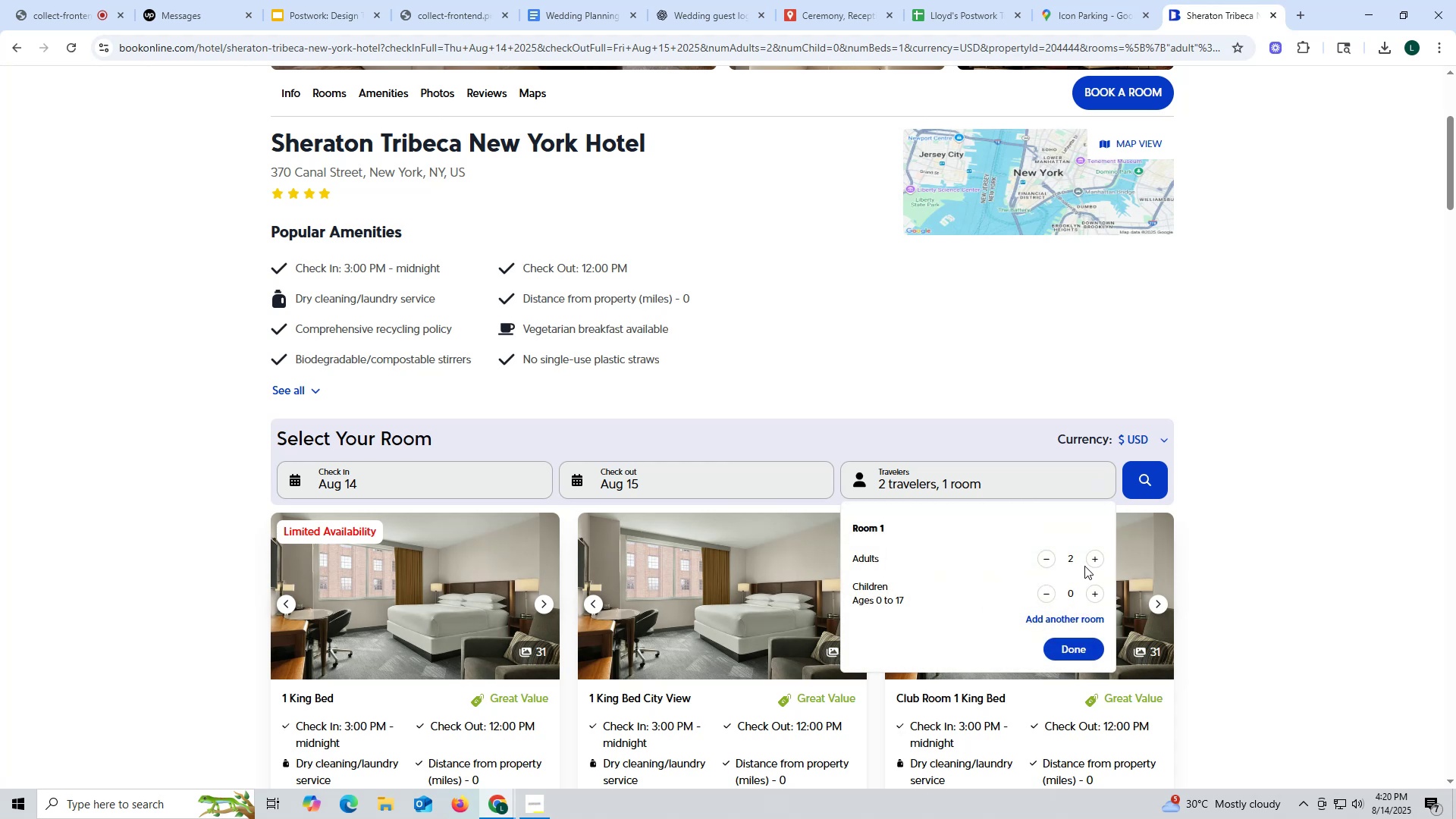 
double_click([1087, 563])
 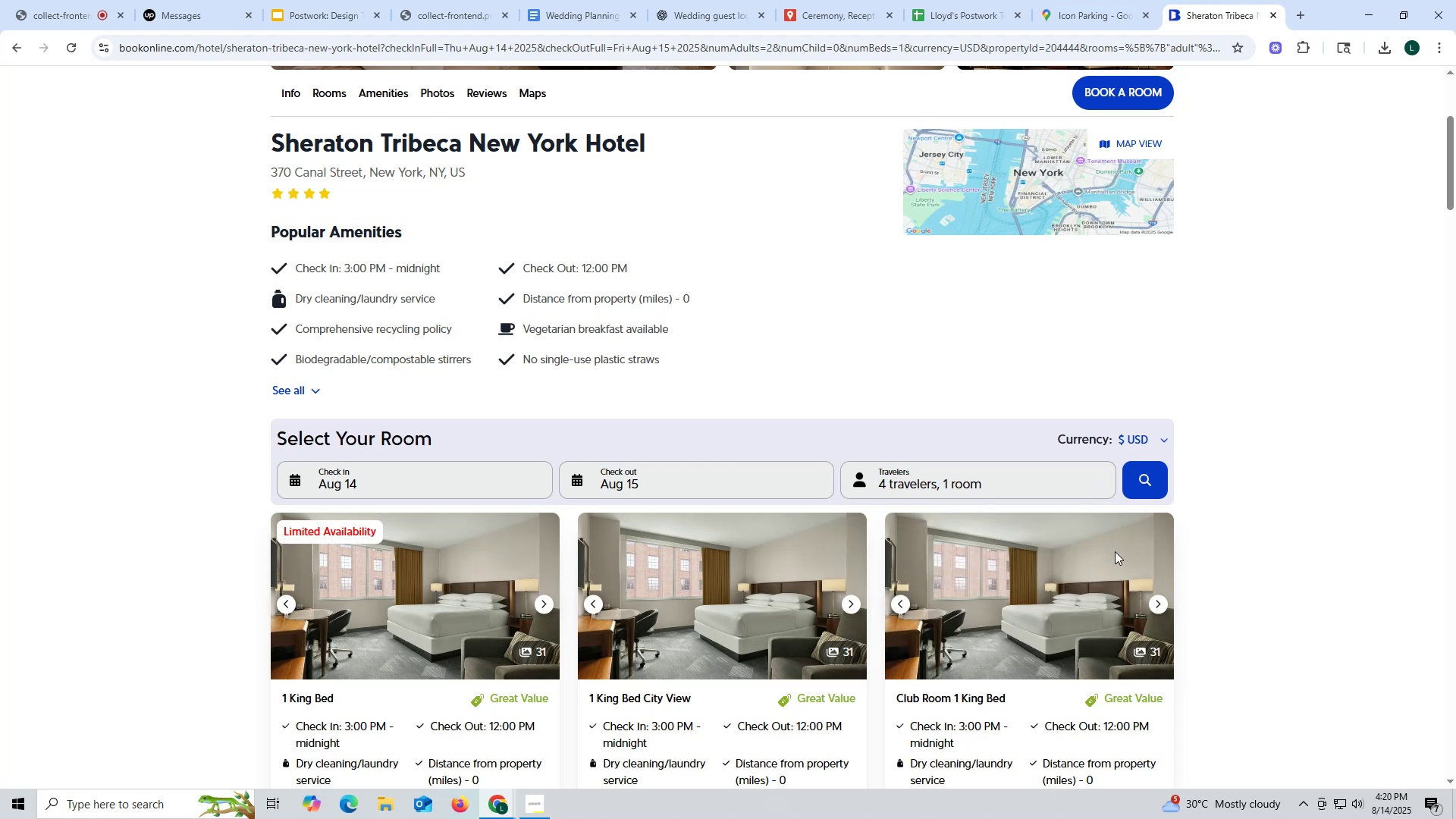 
left_click([1148, 482])
 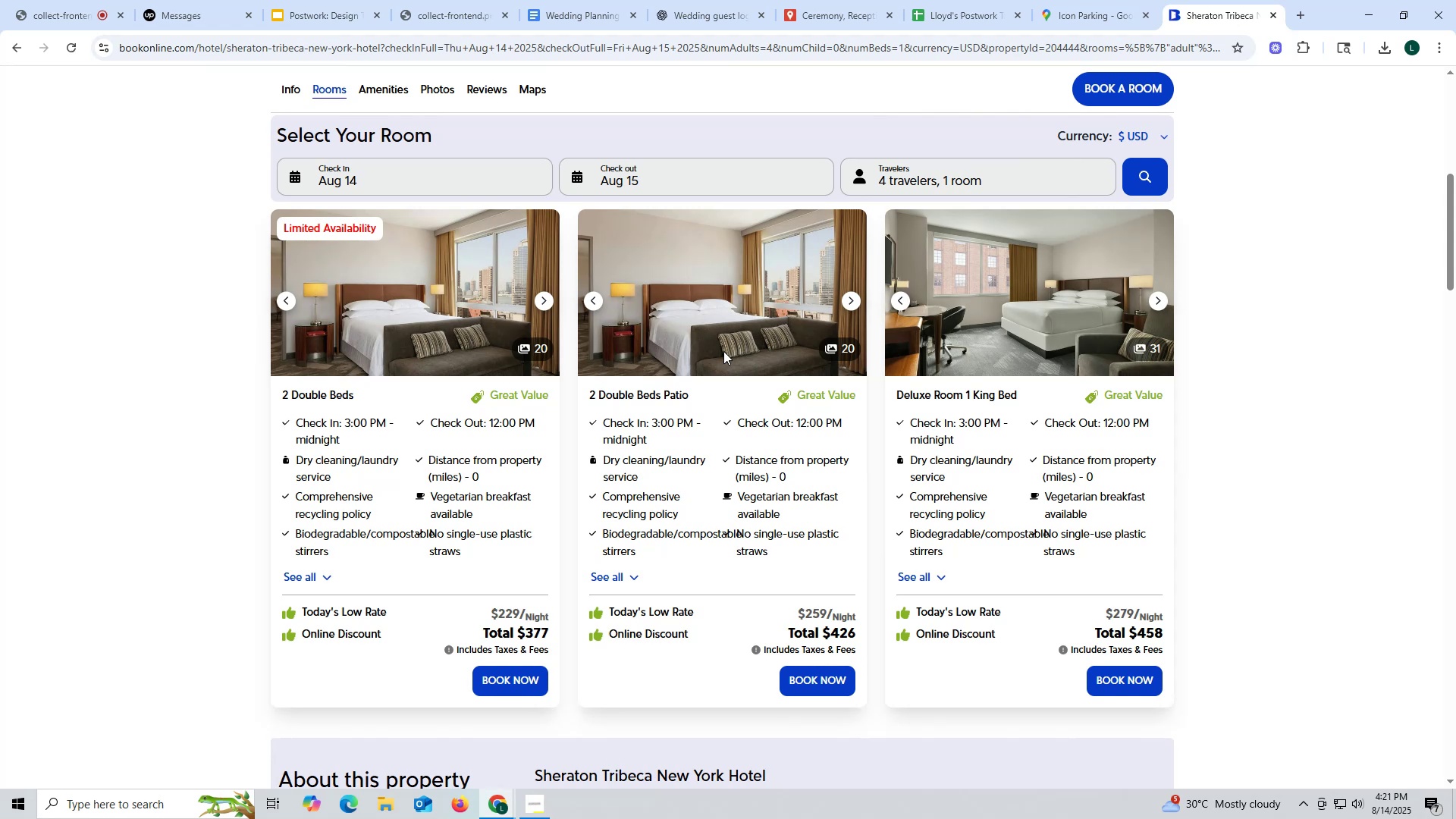 
wait(16.25)
 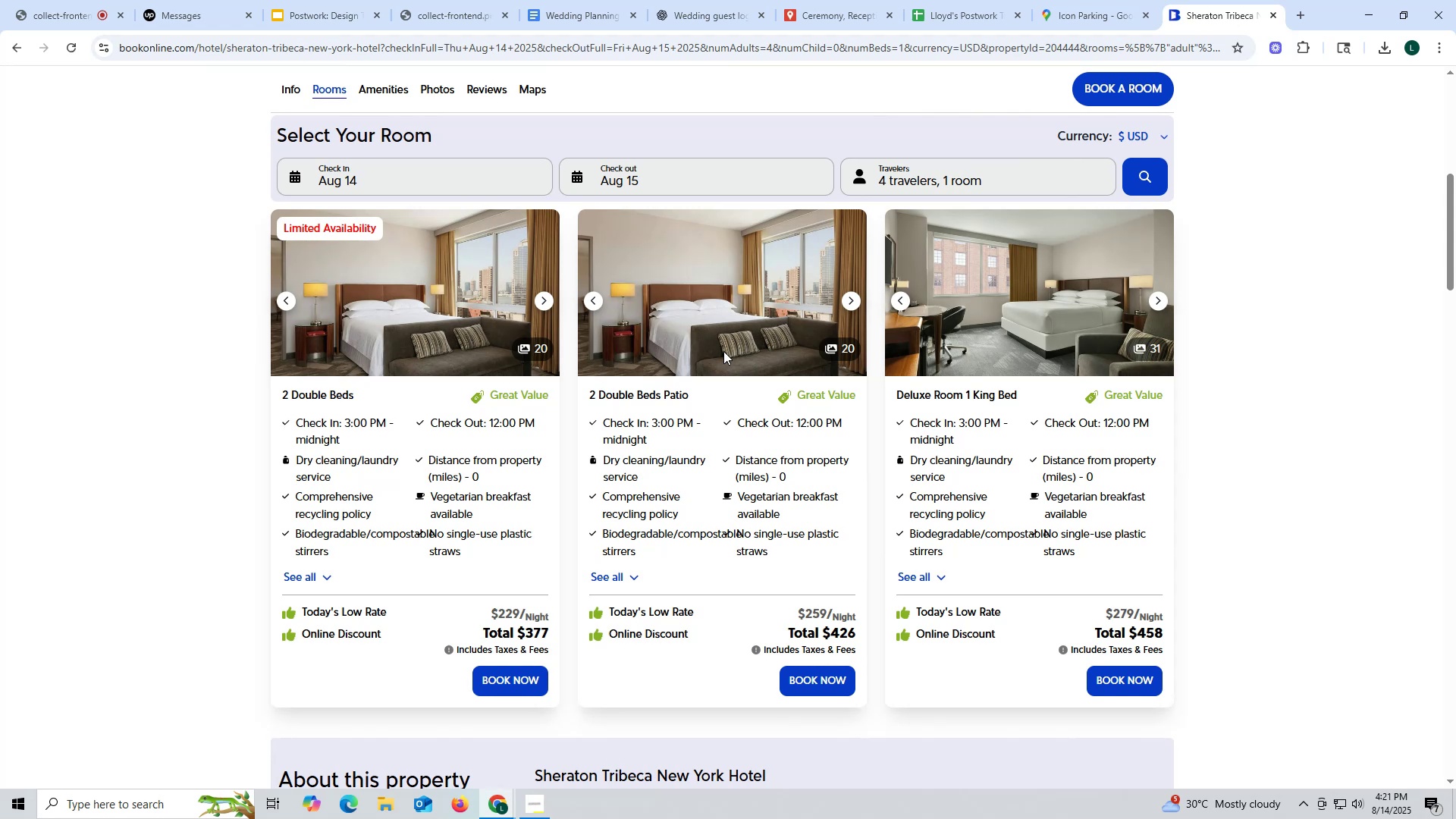 
scroll: coordinate [723, 350], scroll_direction: down, amount: 6.0
 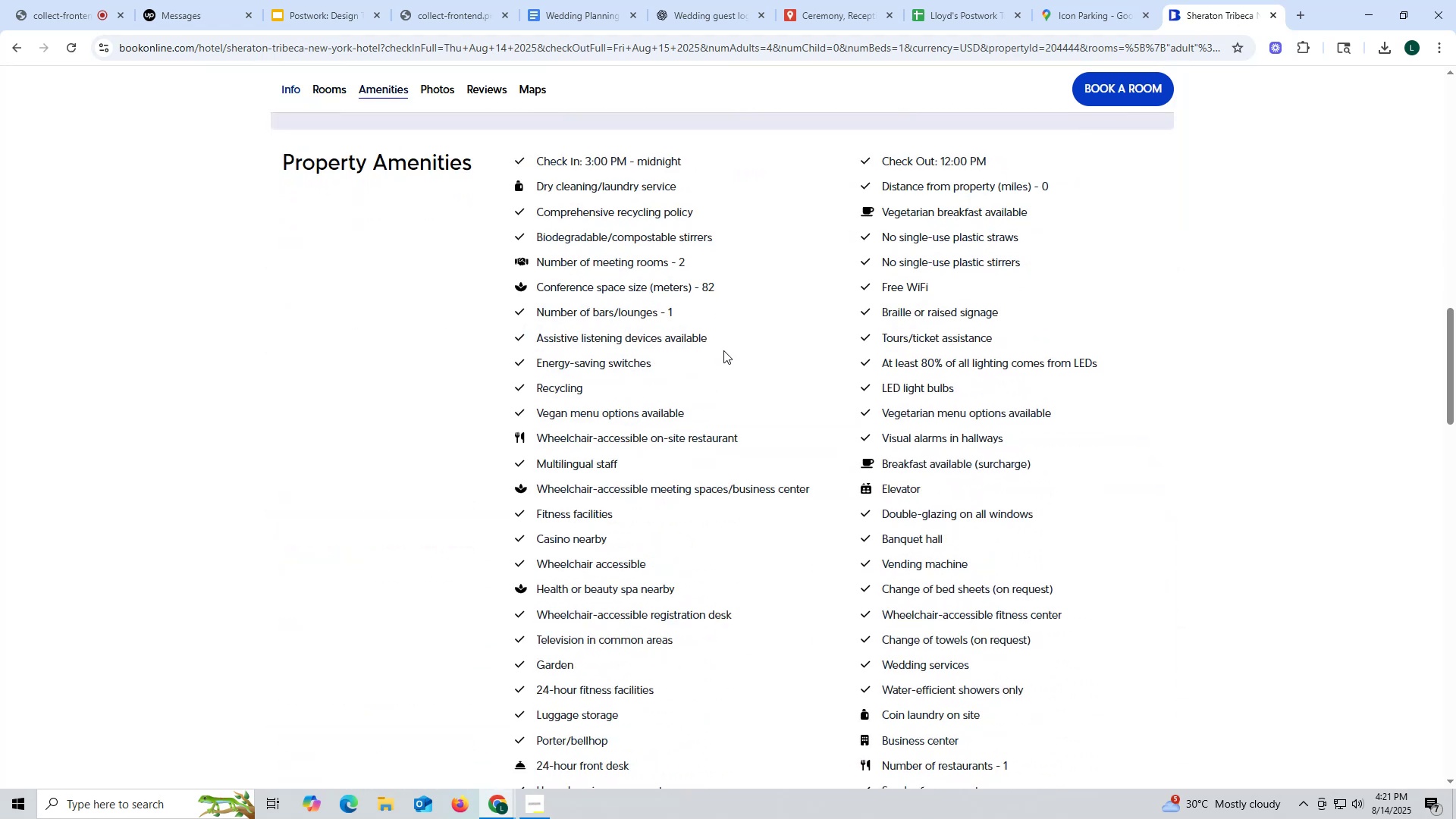 
scroll: coordinate [723, 350], scroll_direction: up, amount: 9.0
 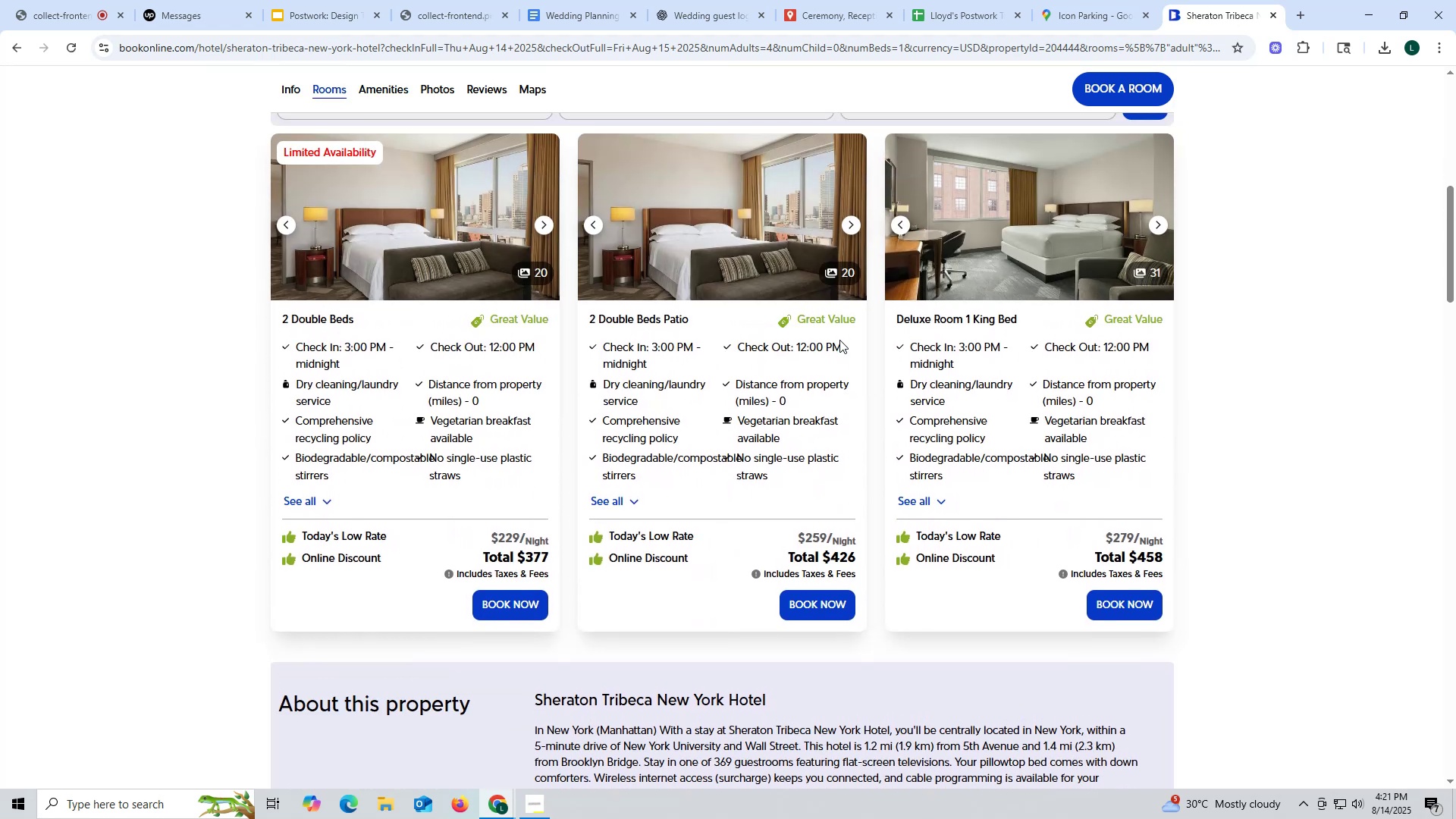 
wait(8.73)
 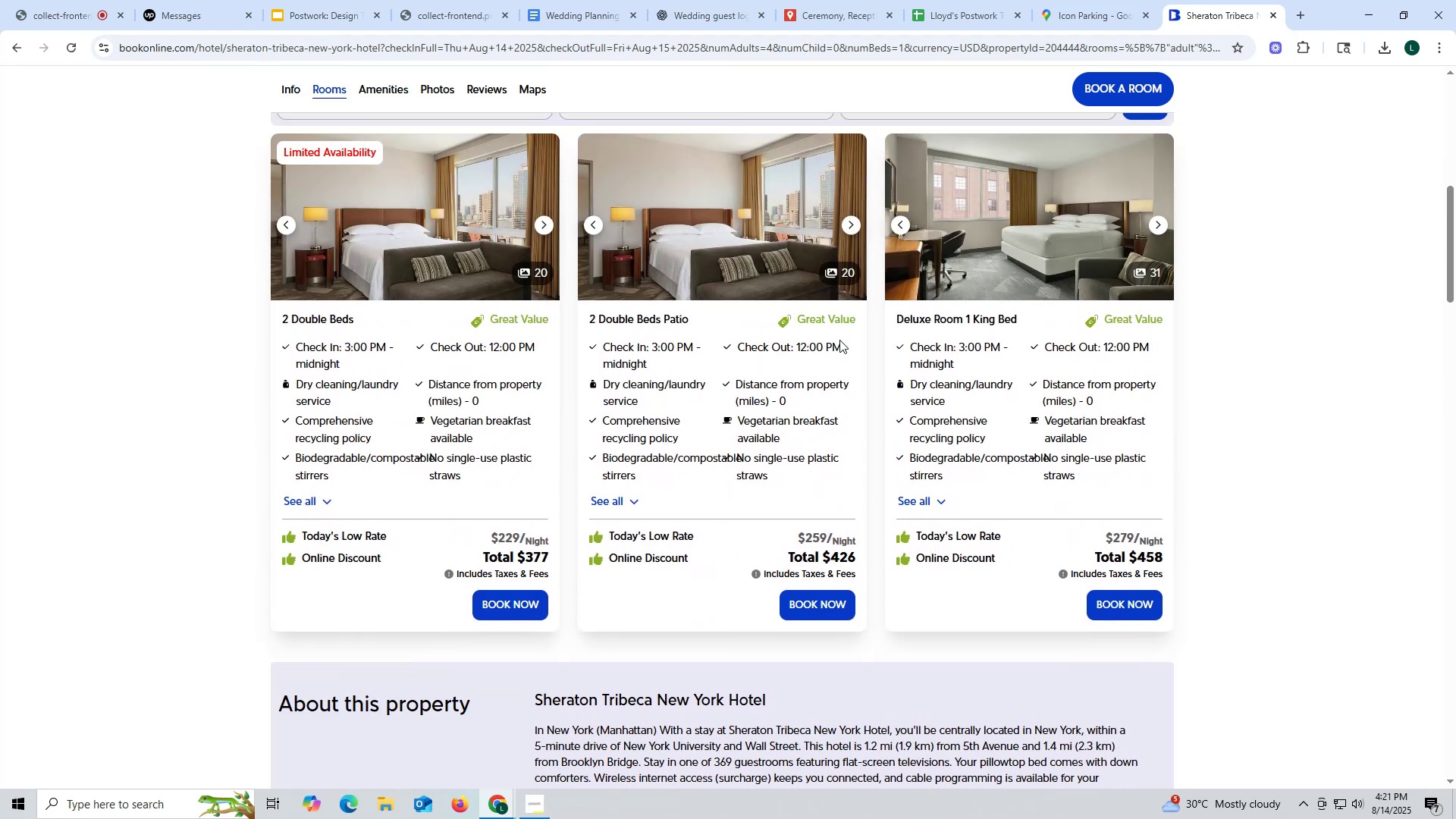 
scroll: coordinate [448, 303], scroll_direction: up, amount: 8.0
 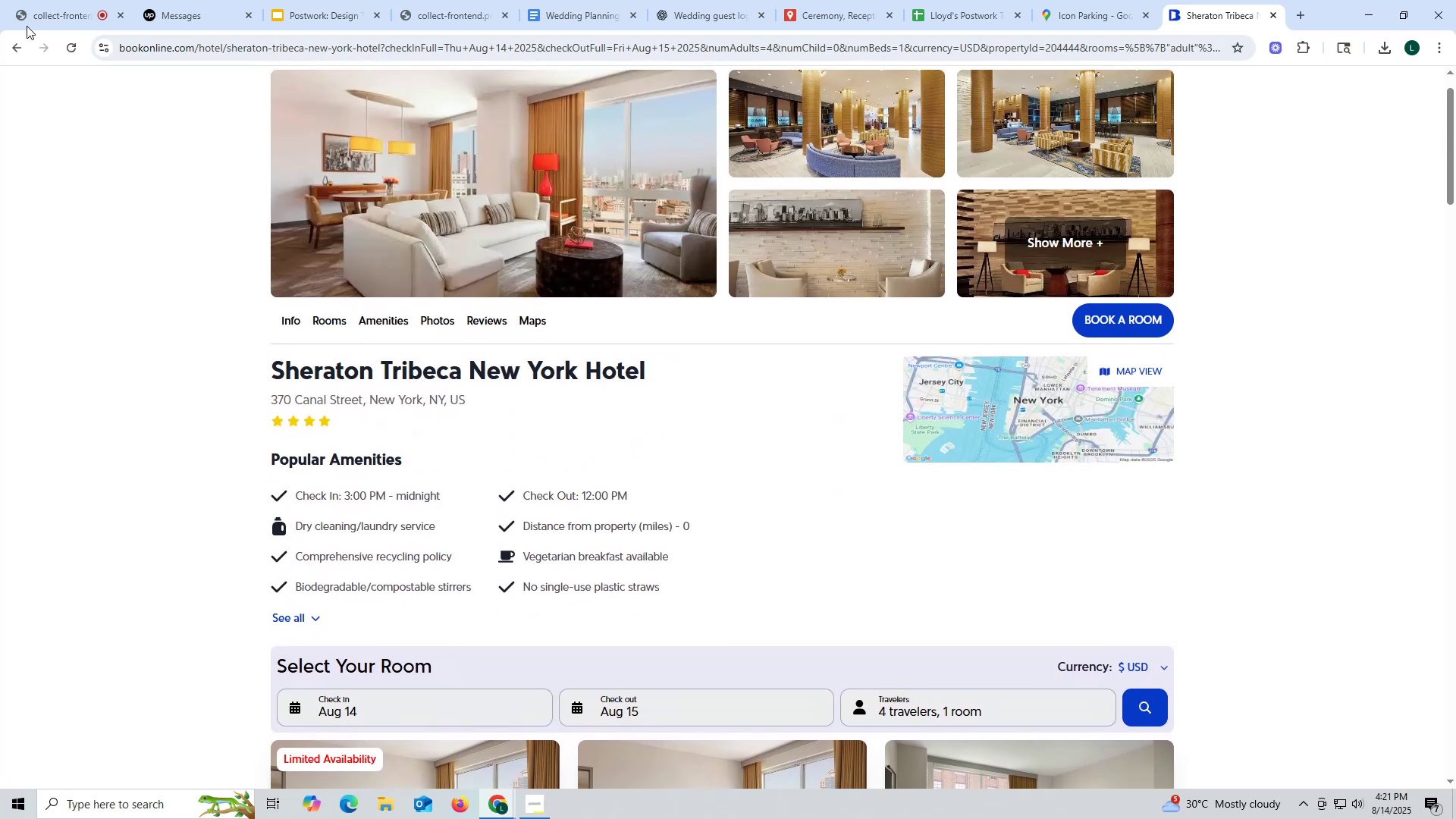 
left_click([16, 46])
 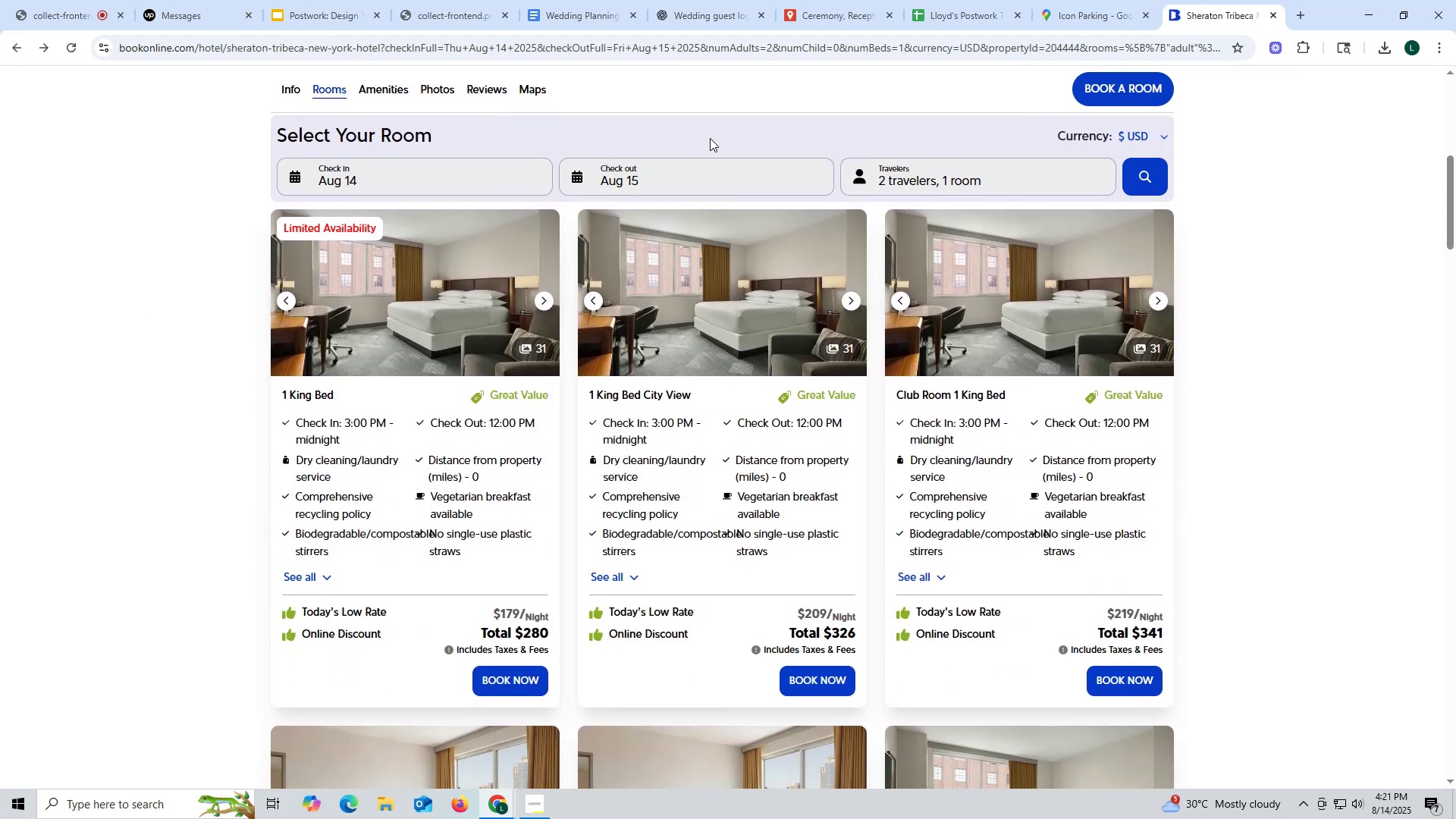 
wait(11.02)
 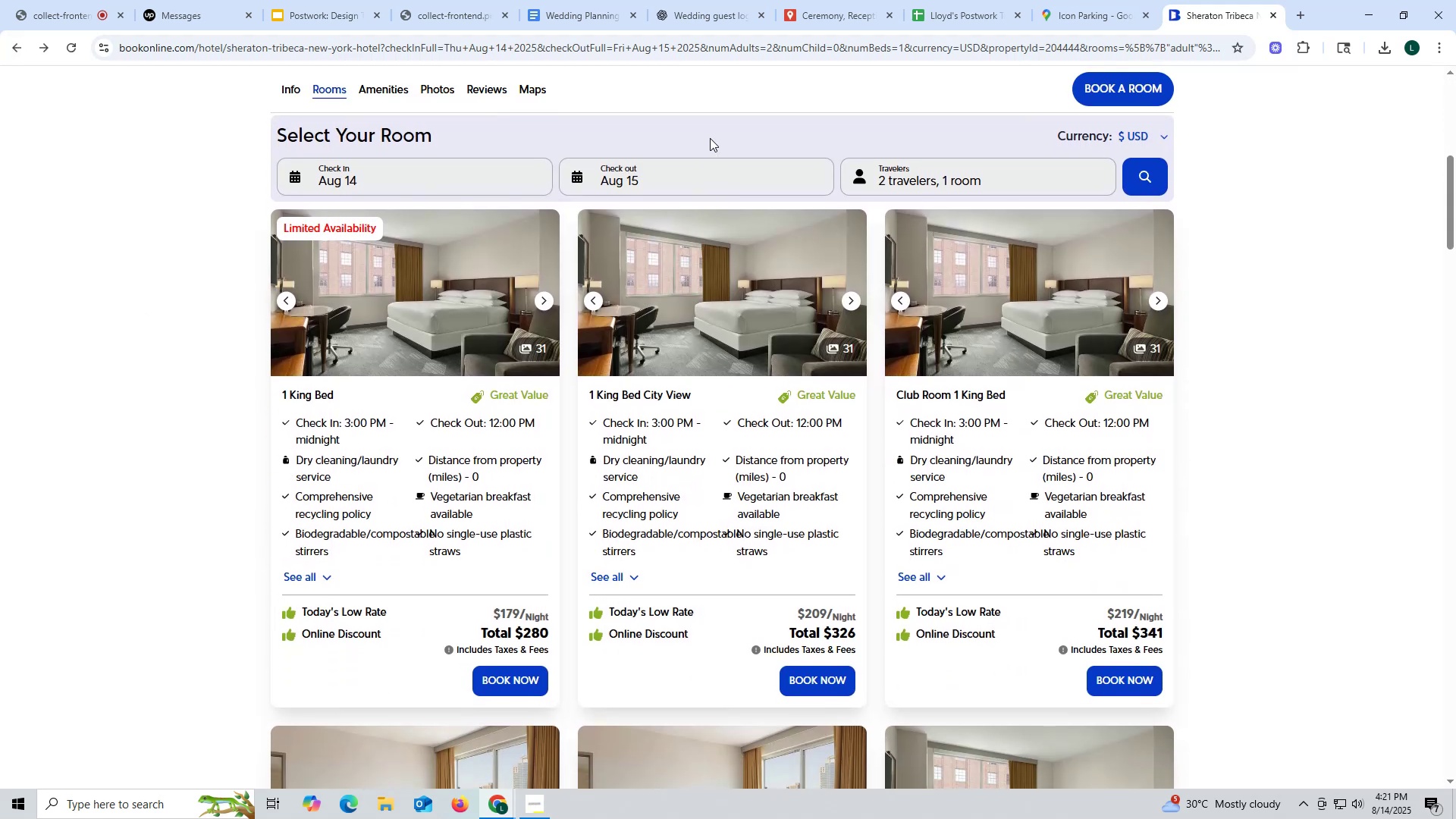 
left_click([821, 8])
 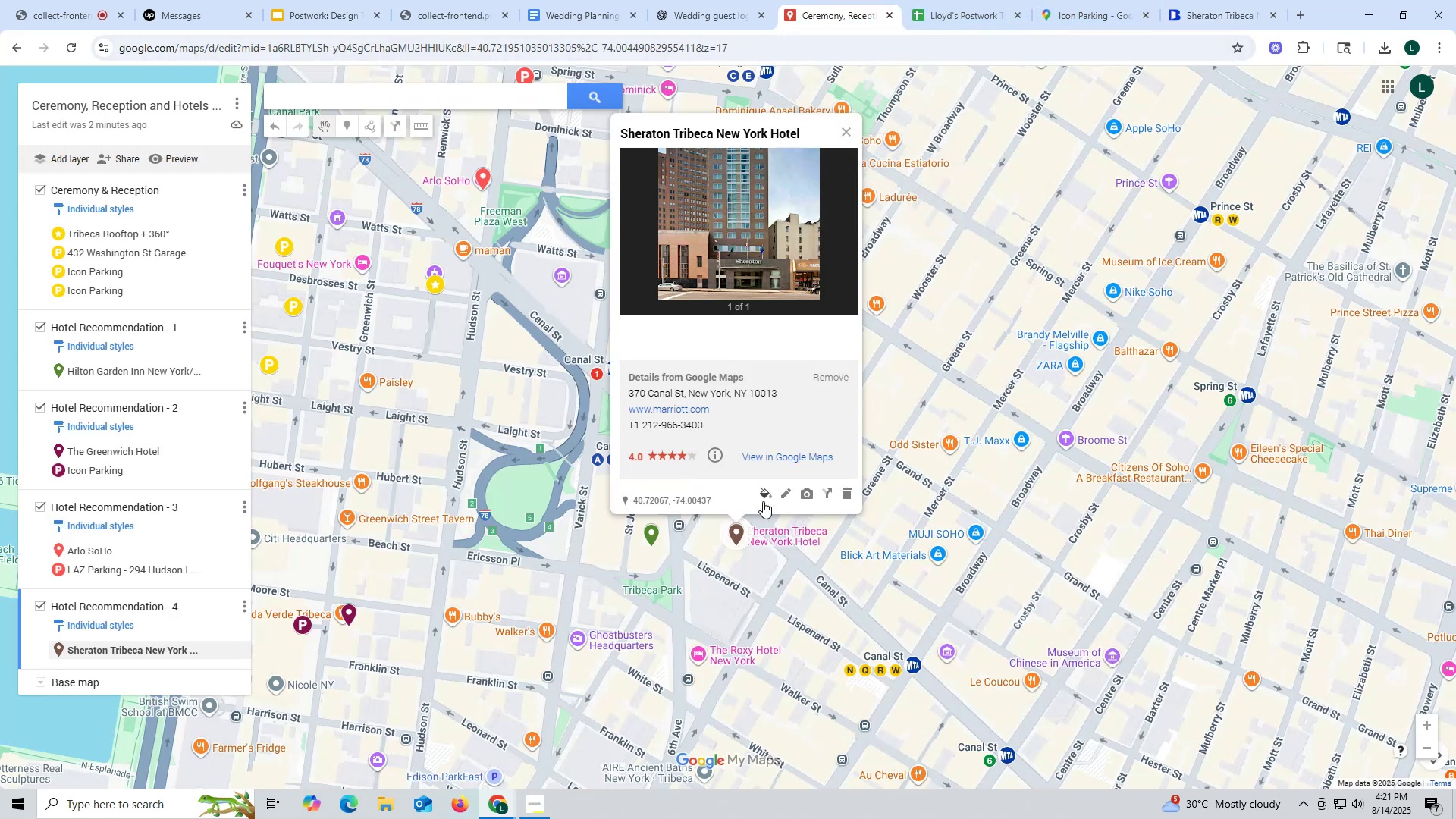 
left_click([784, 491])
 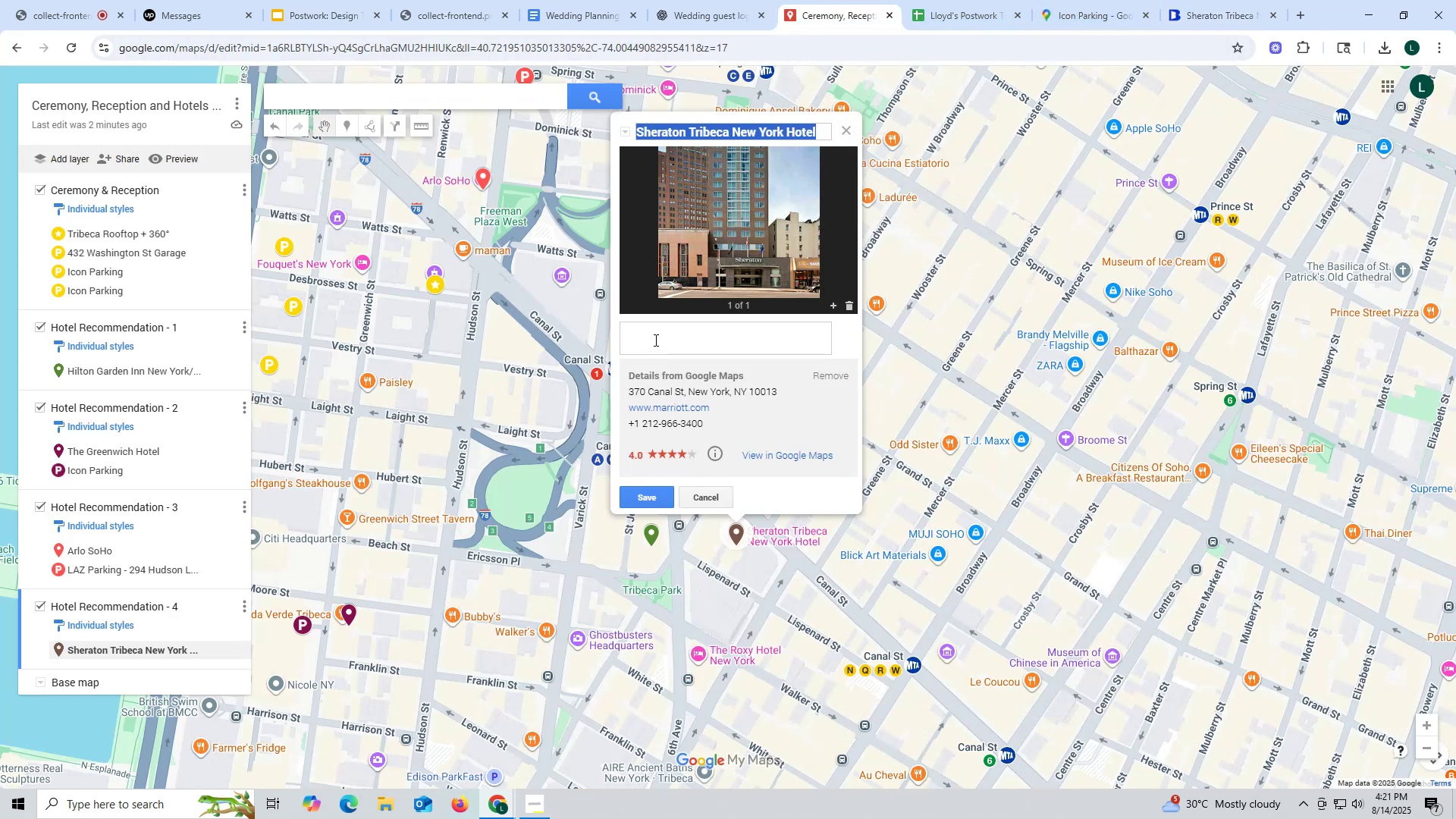 
left_click([654, 337])
 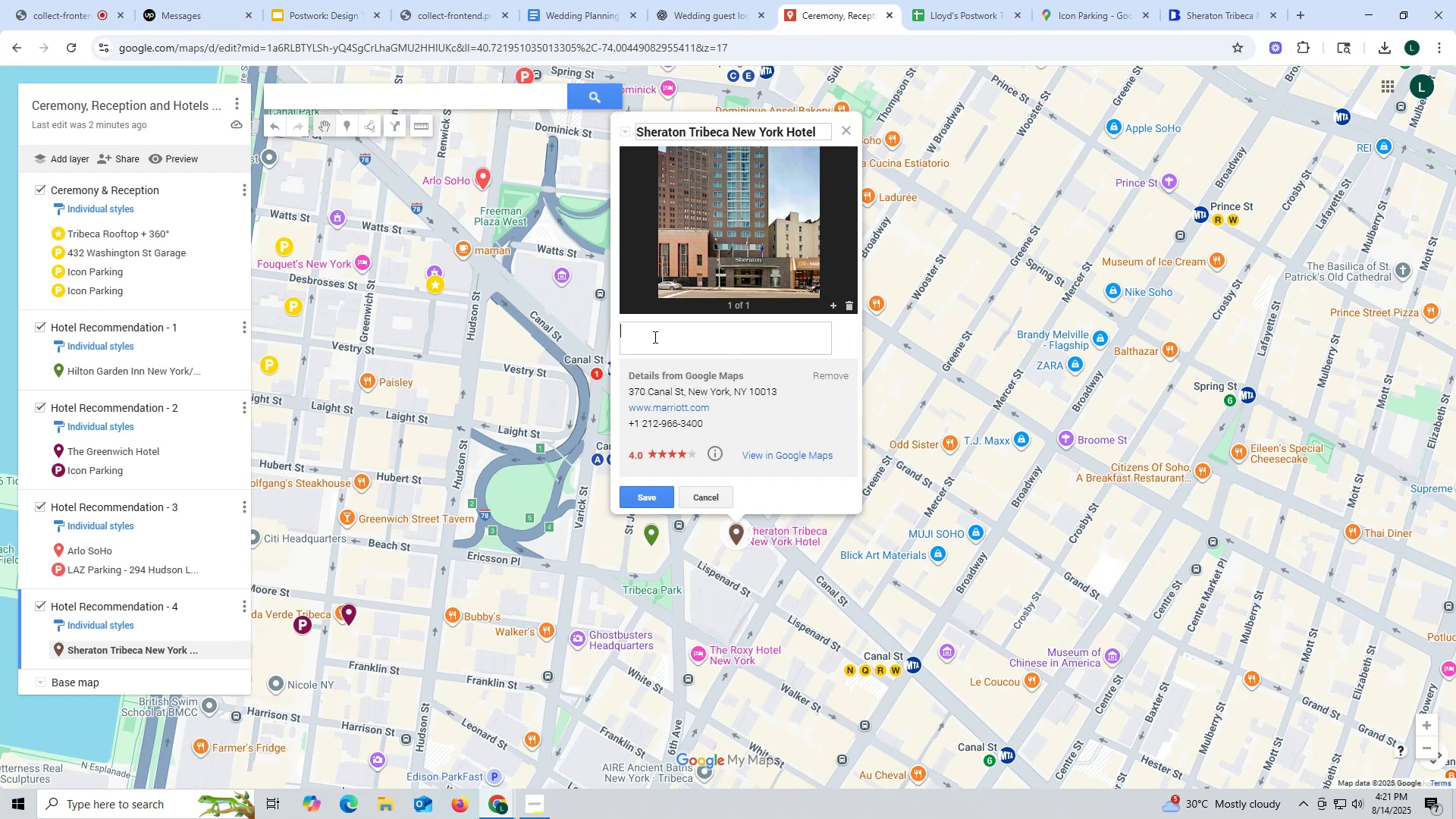 
type(From $280 per night for 2 guests and )
key(Backspace)
key(Backspace)
key(Backspace)
key(Backspace)
type(to $377 fir)
key(Backspace)
key(Backspace)
type(or 4 guests)
key(Backspace)
type(s. )
 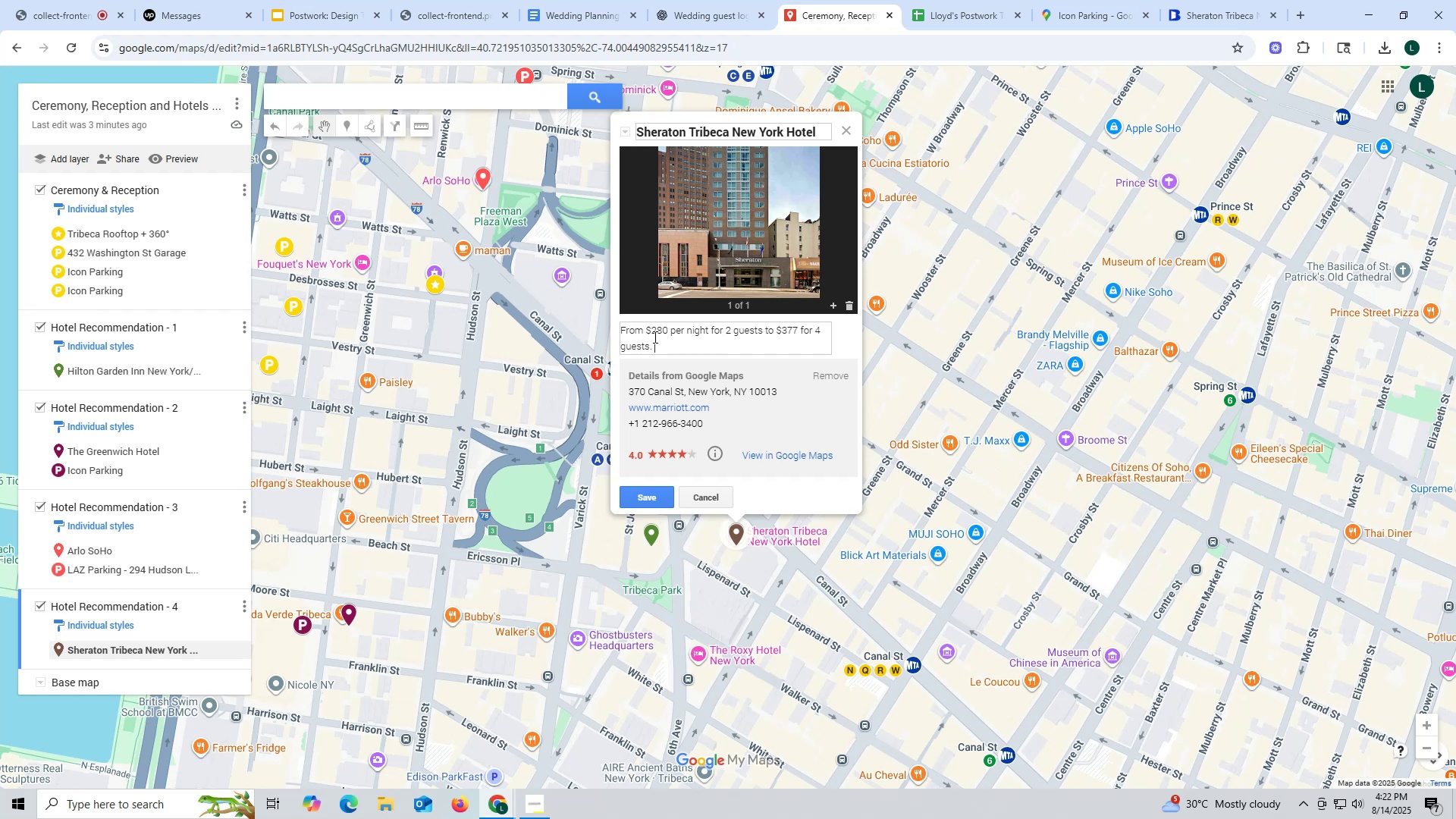 
wait(7.16)
 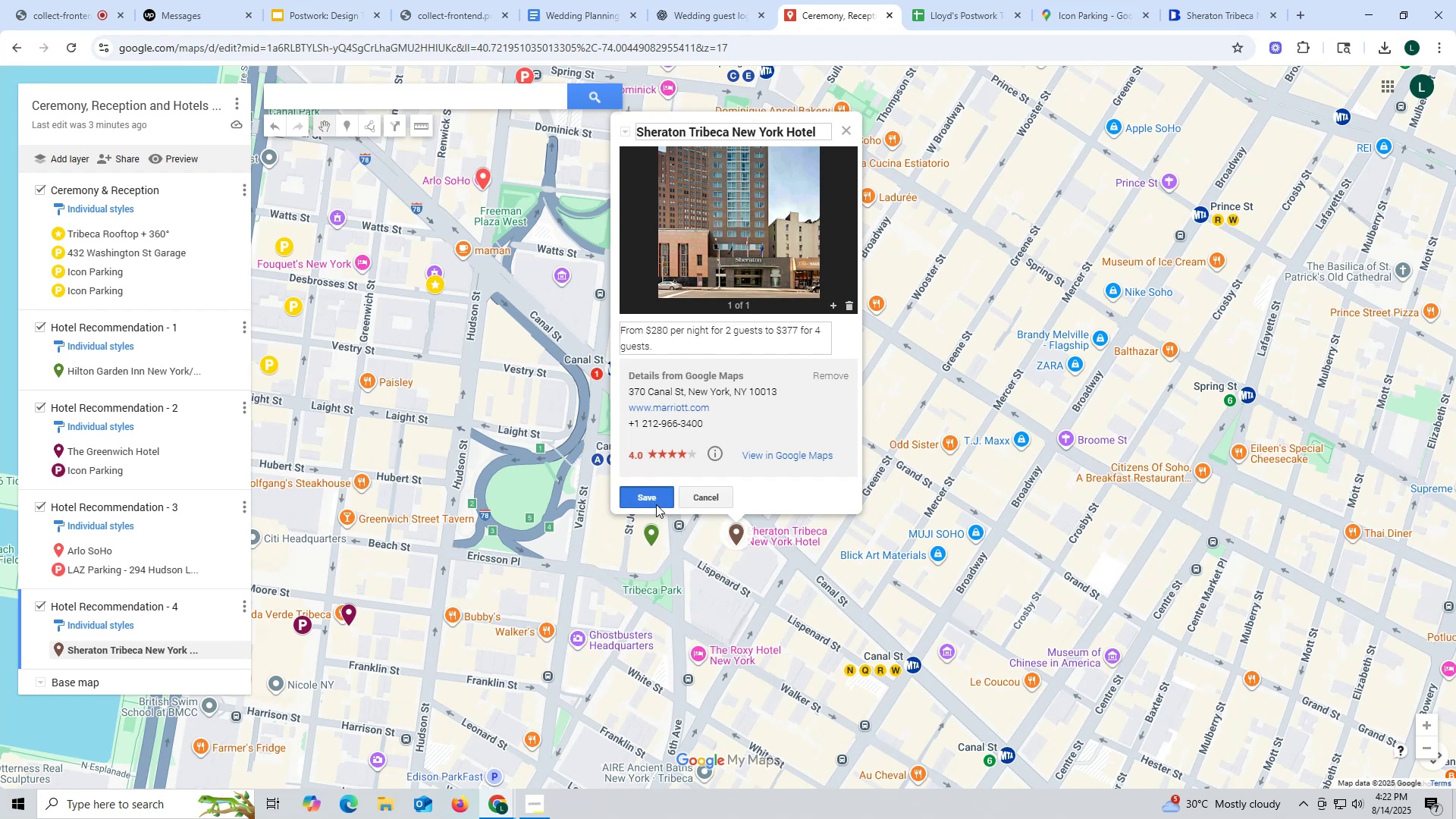 
mouse_move([1202, 24])
 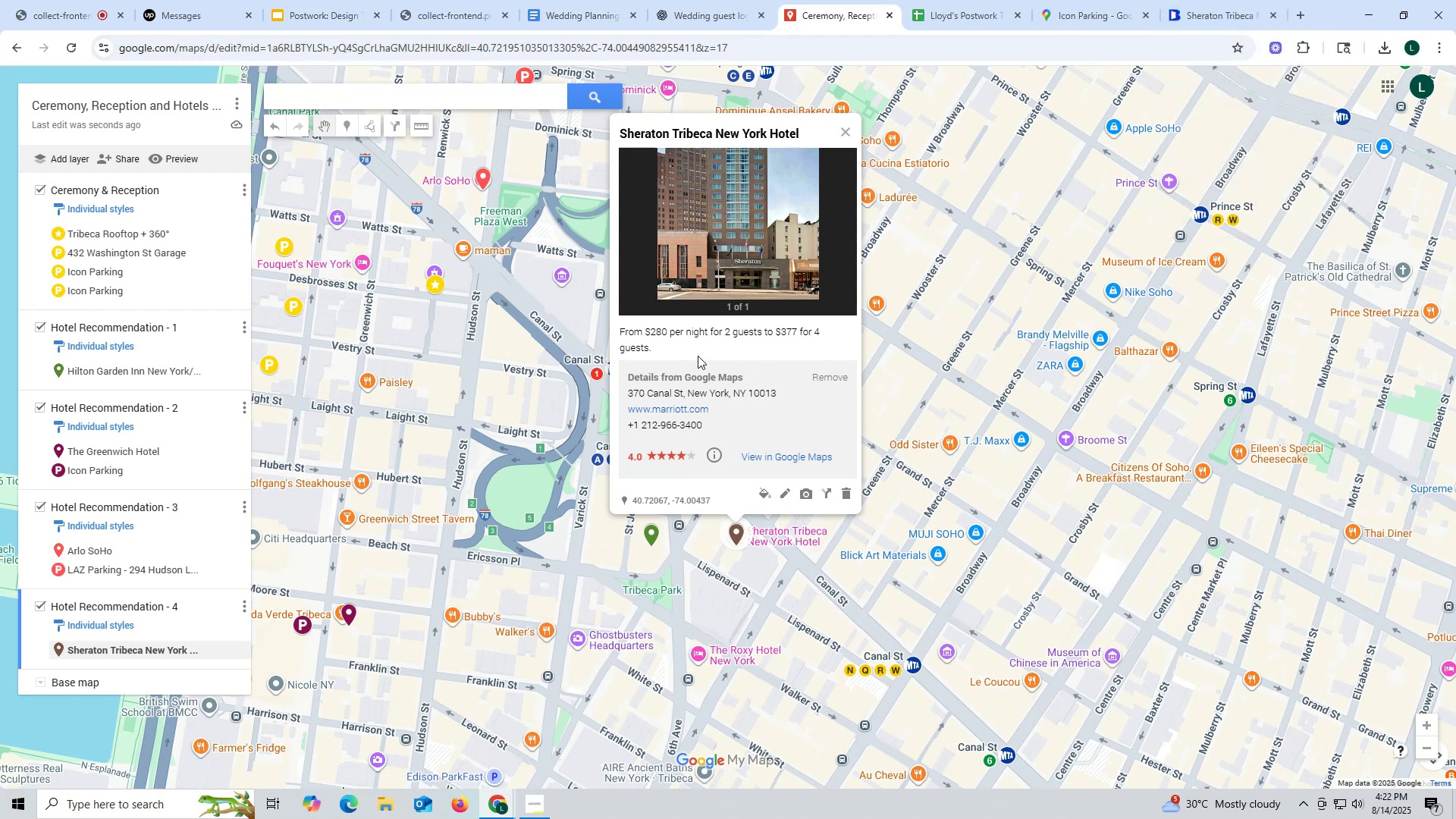 
wait(7.44)
 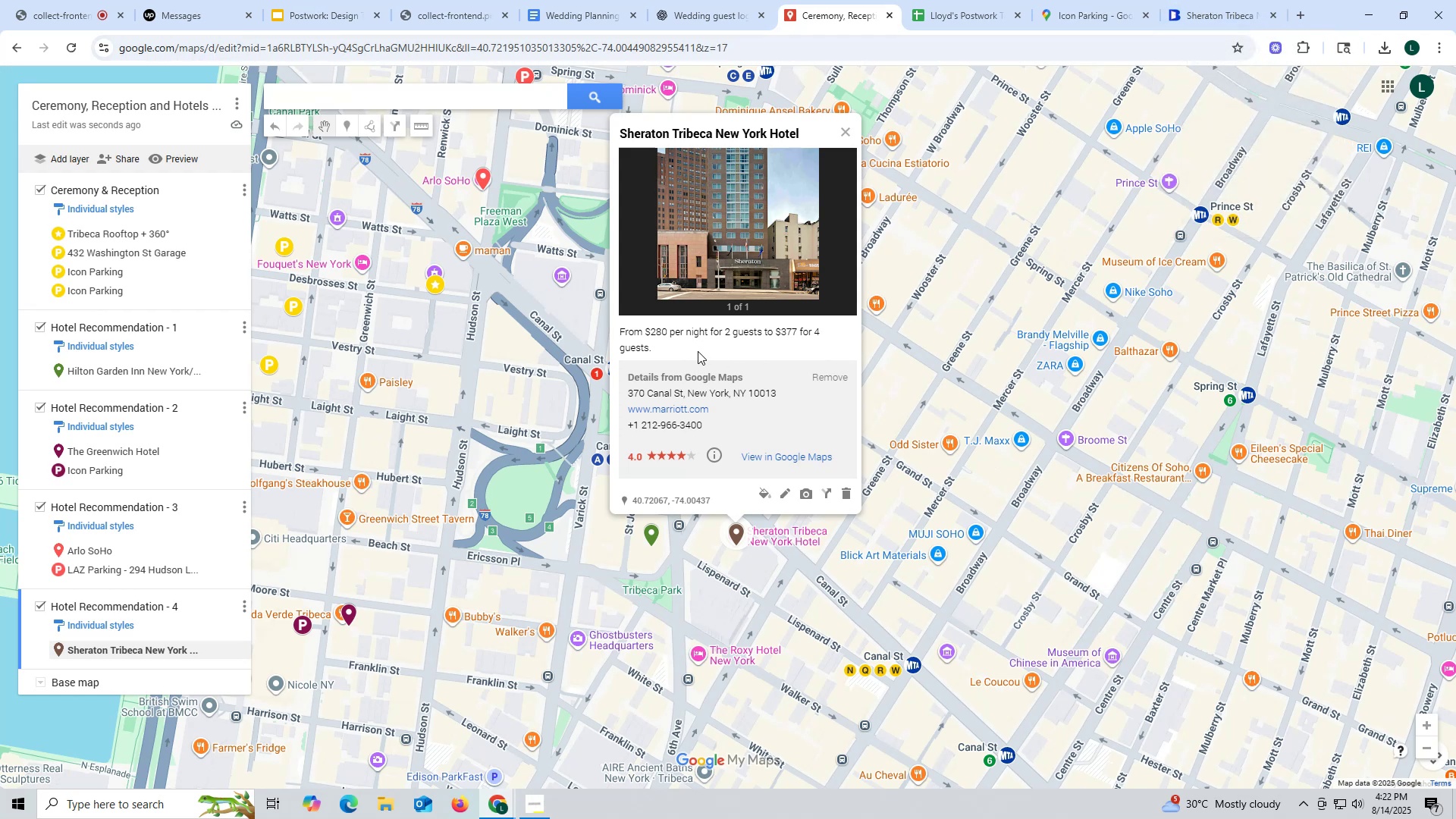 
left_click_drag(start_coordinate=[611, 127], to_coordinate=[802, 126])
 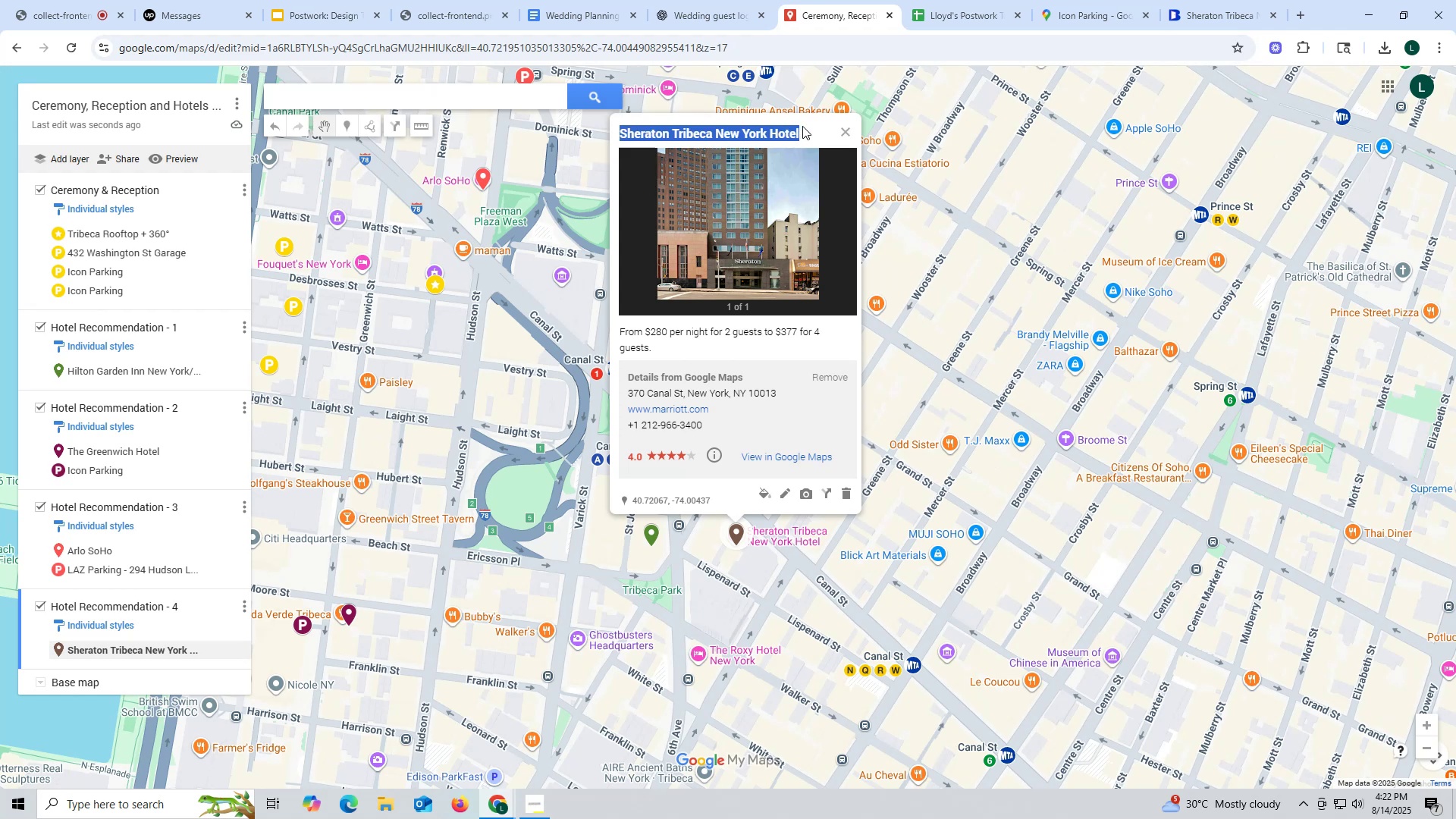 
key(Control+ControlLeft)
 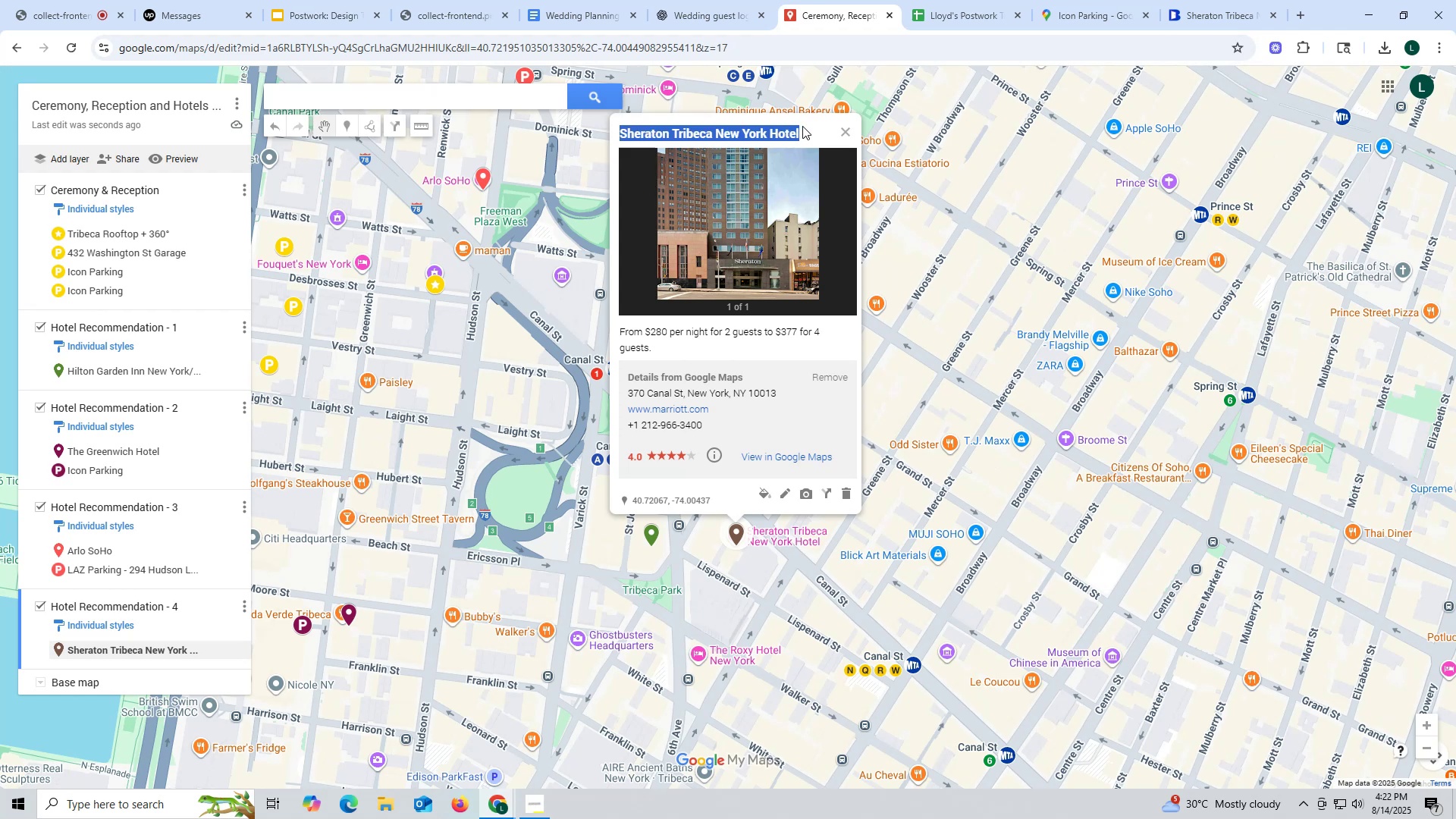 
key(Control+C)
 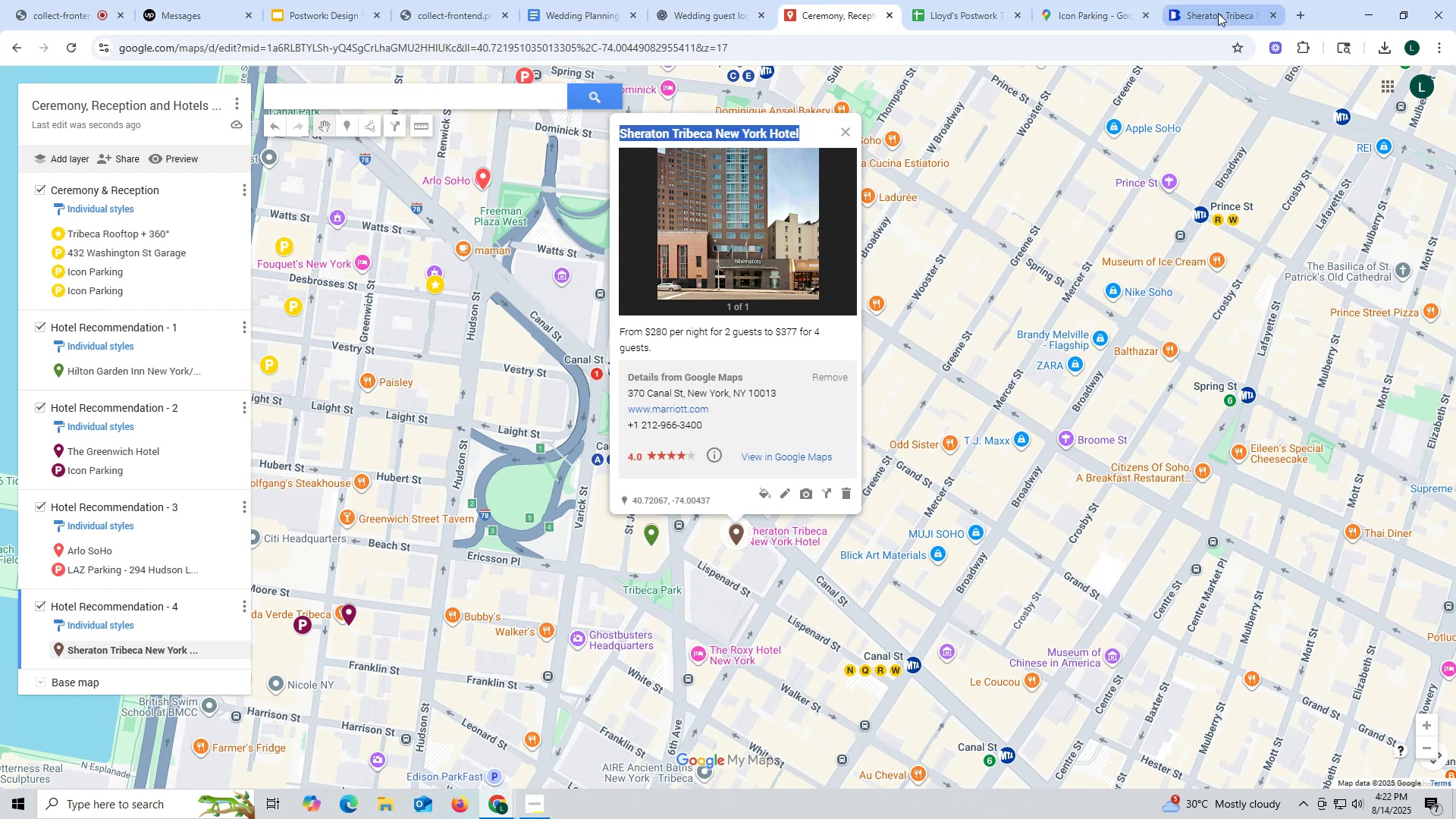 
left_click([1215, 8])
 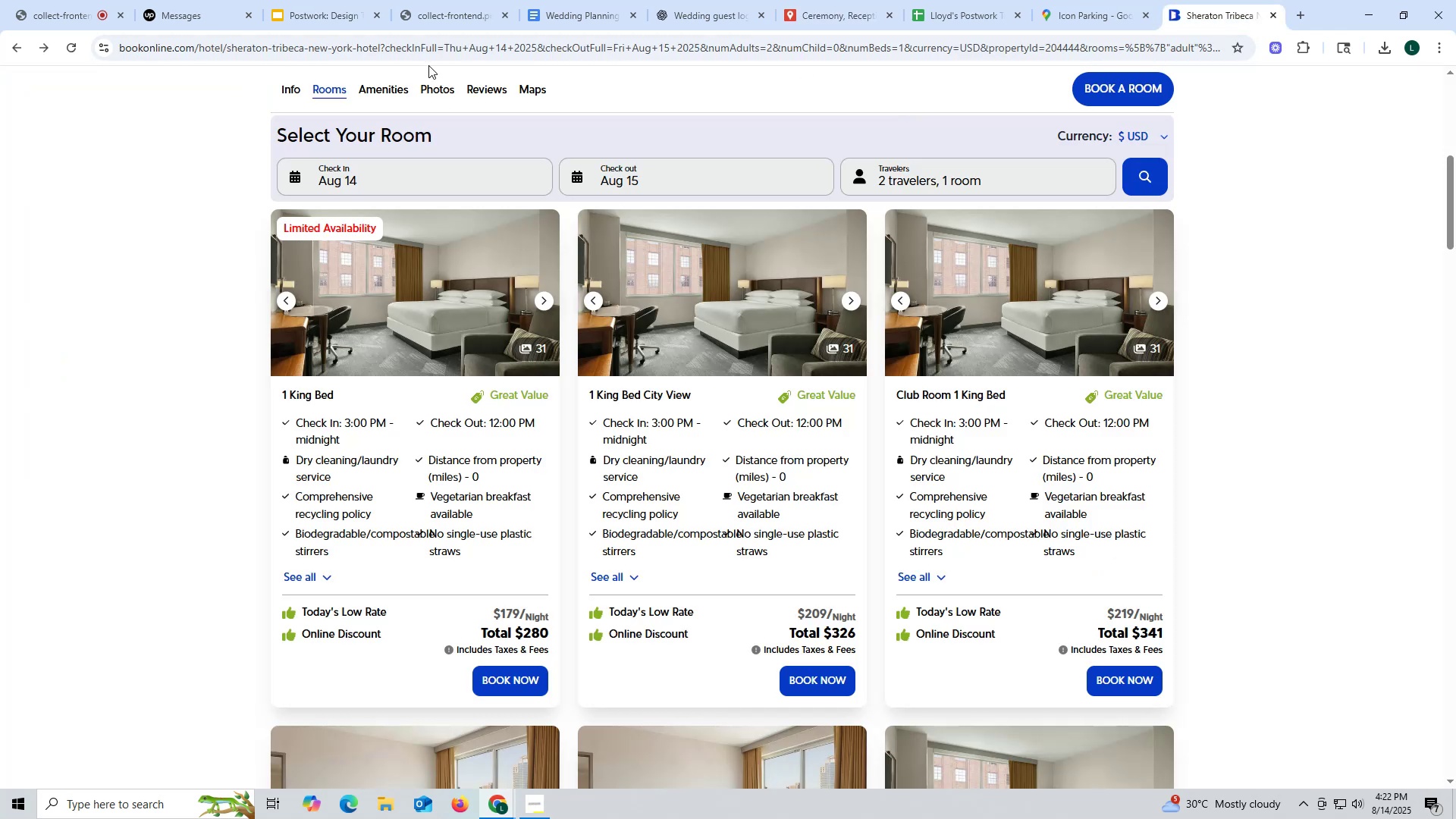 
left_click([413, 46])
 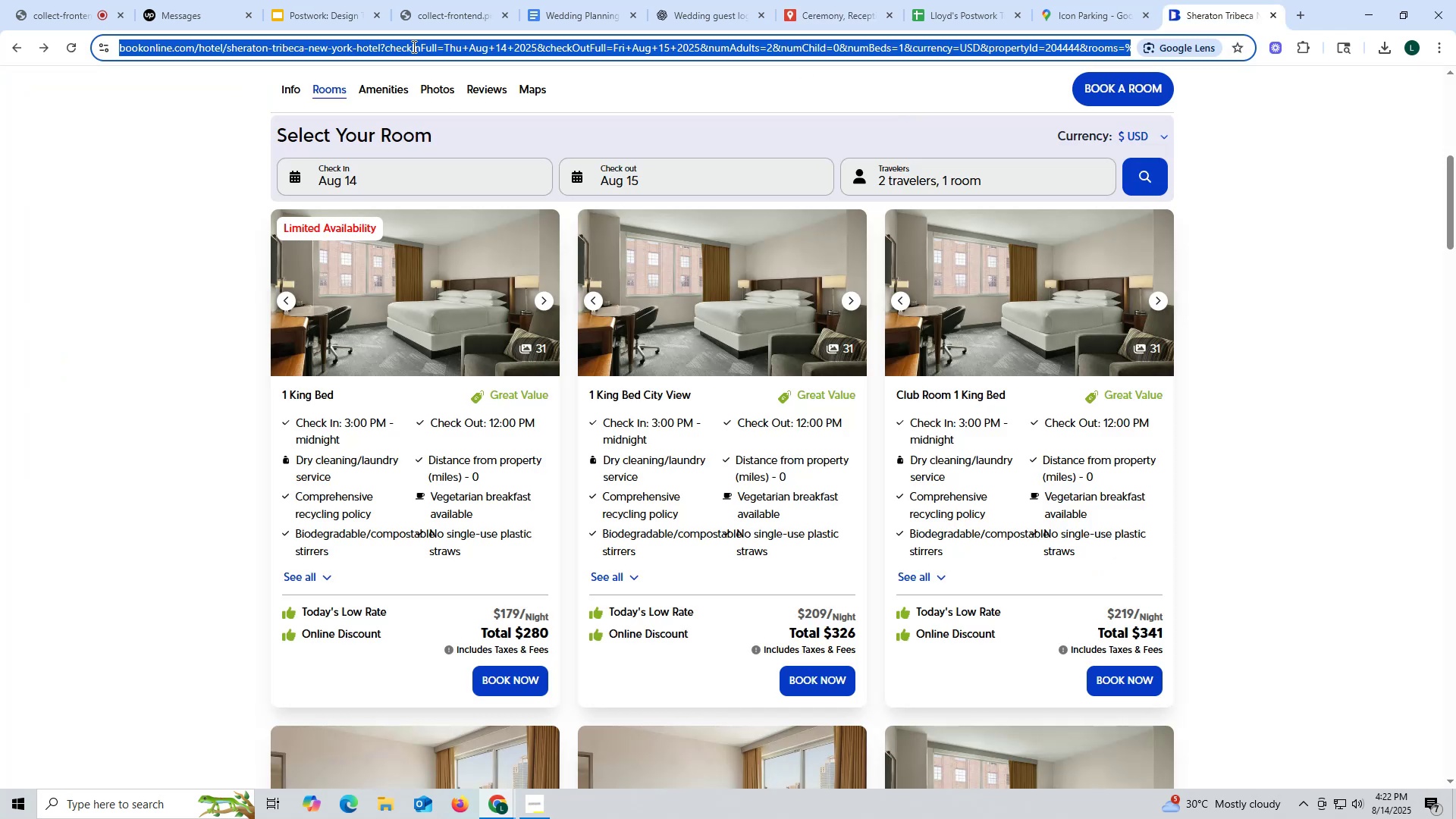 
key(Control+ControlLeft)
 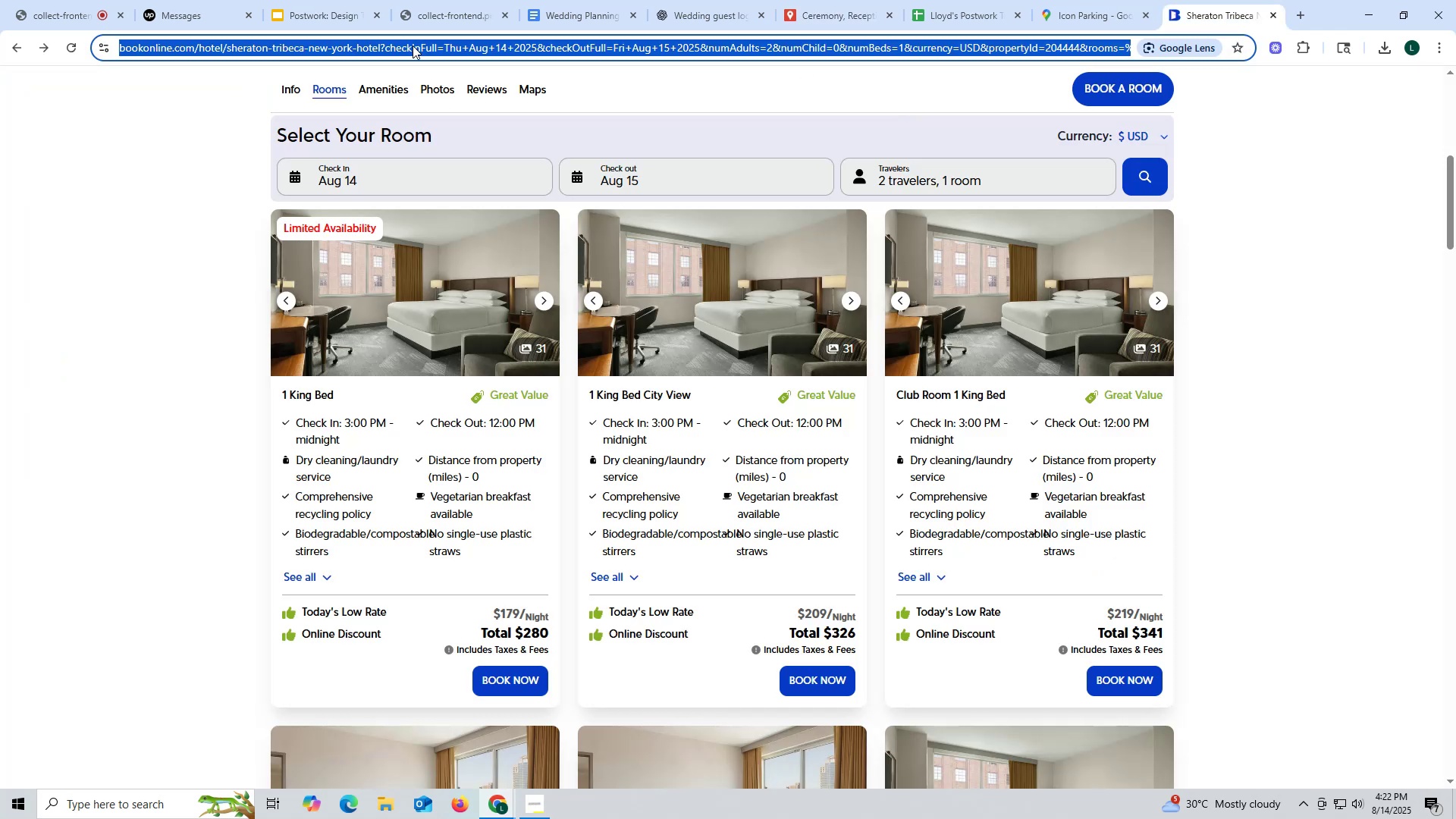 
key(Control+V)
 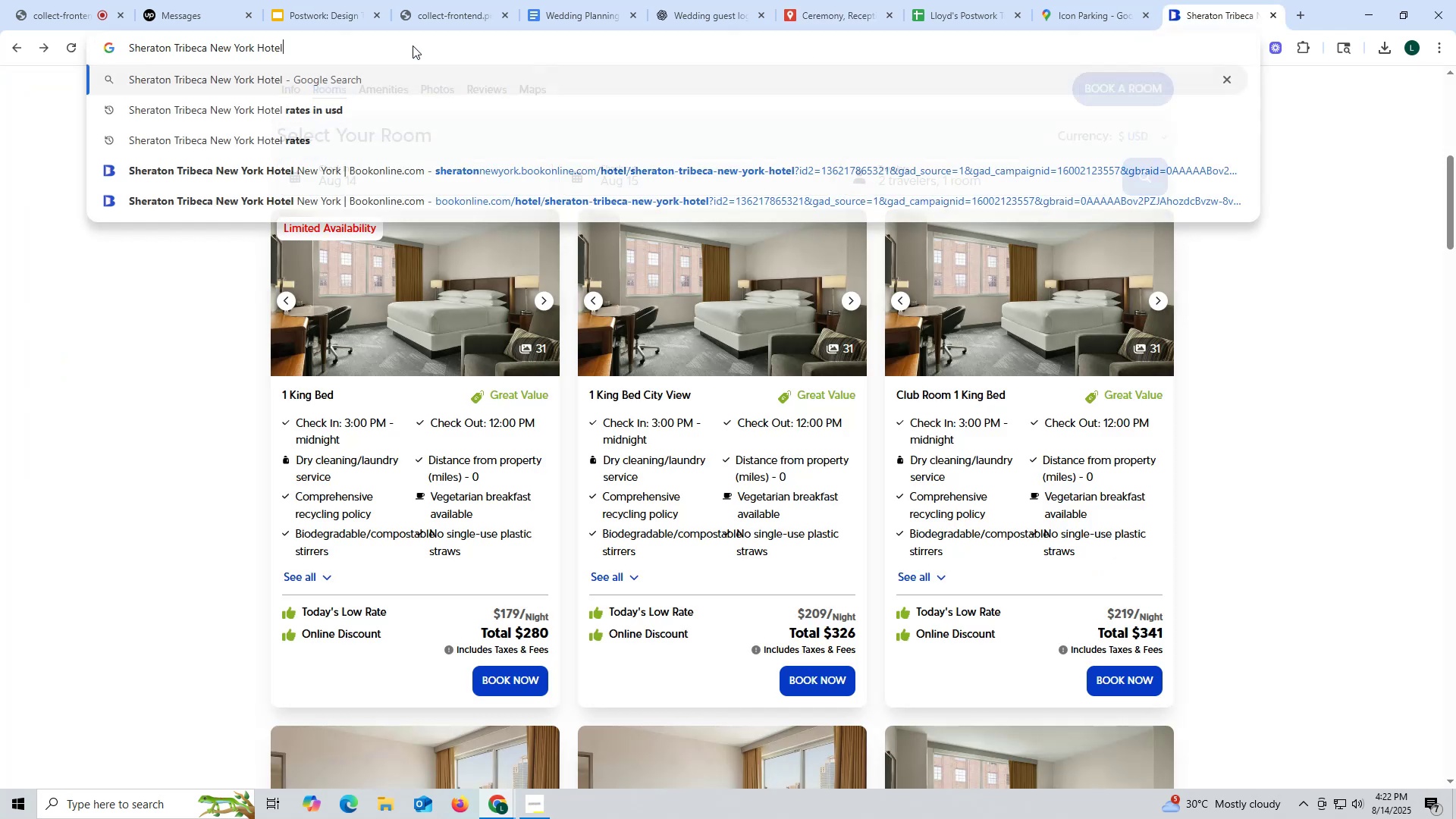 
type( have parking?)
 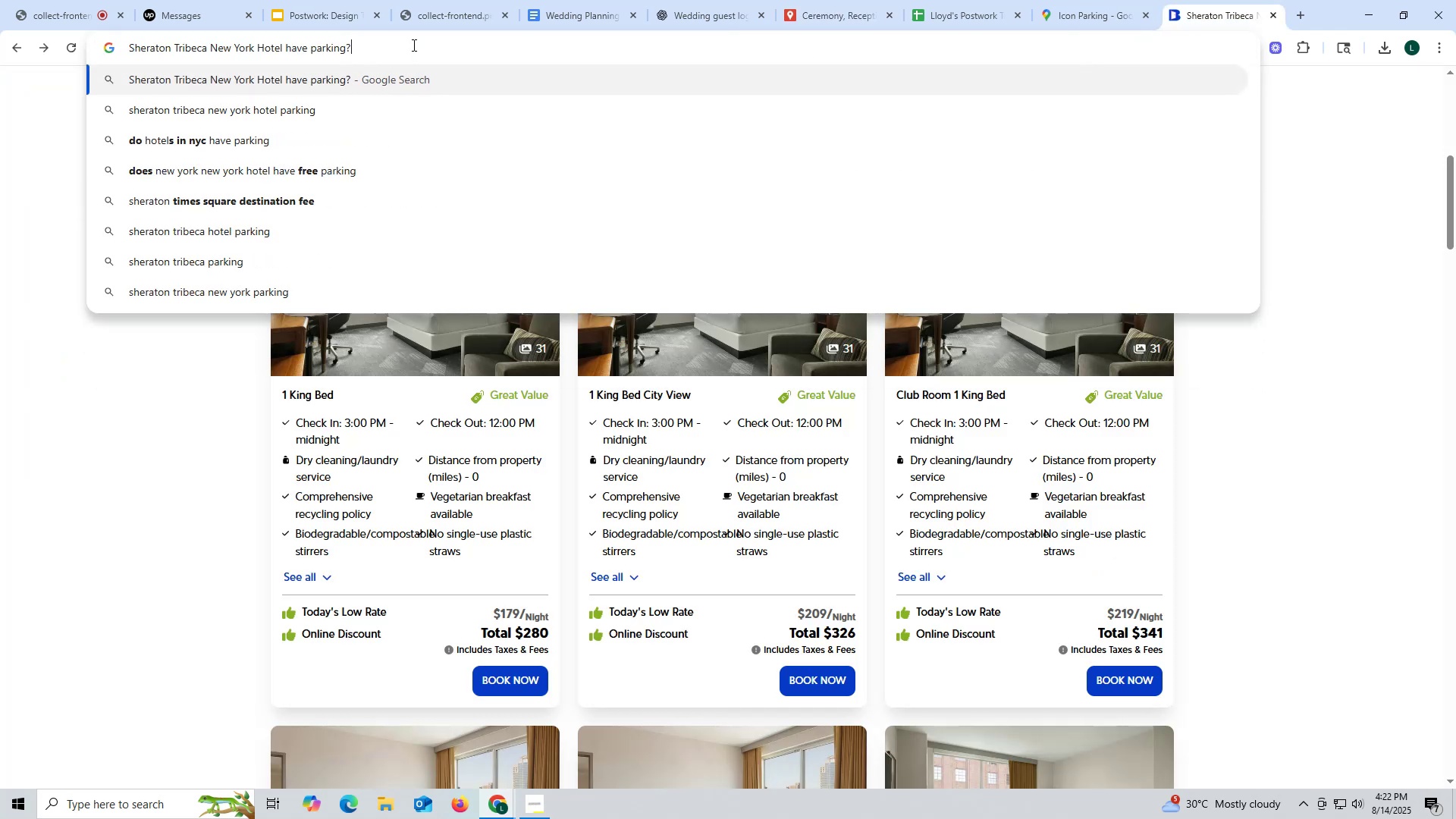 
 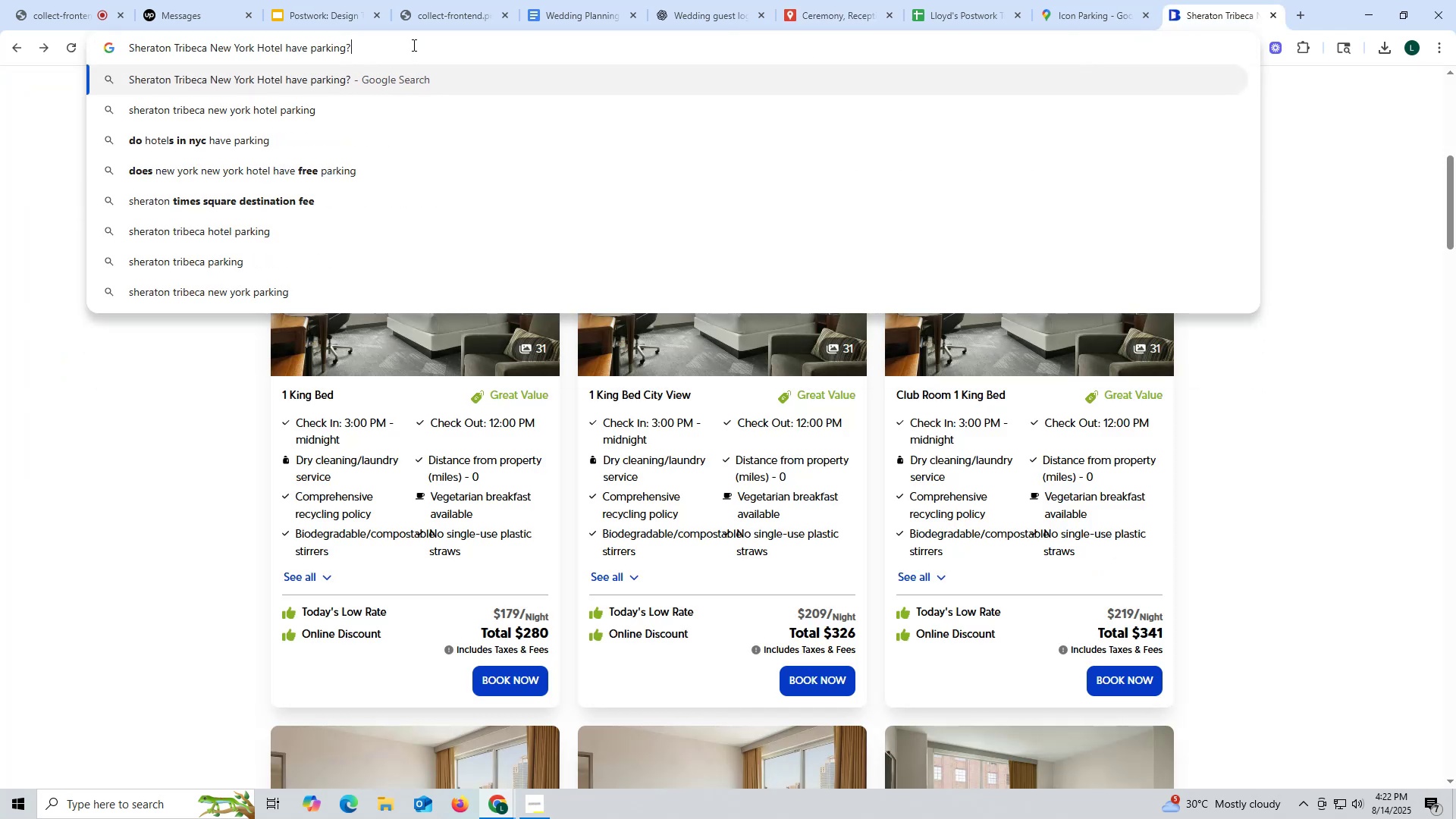 
key(Enter)
 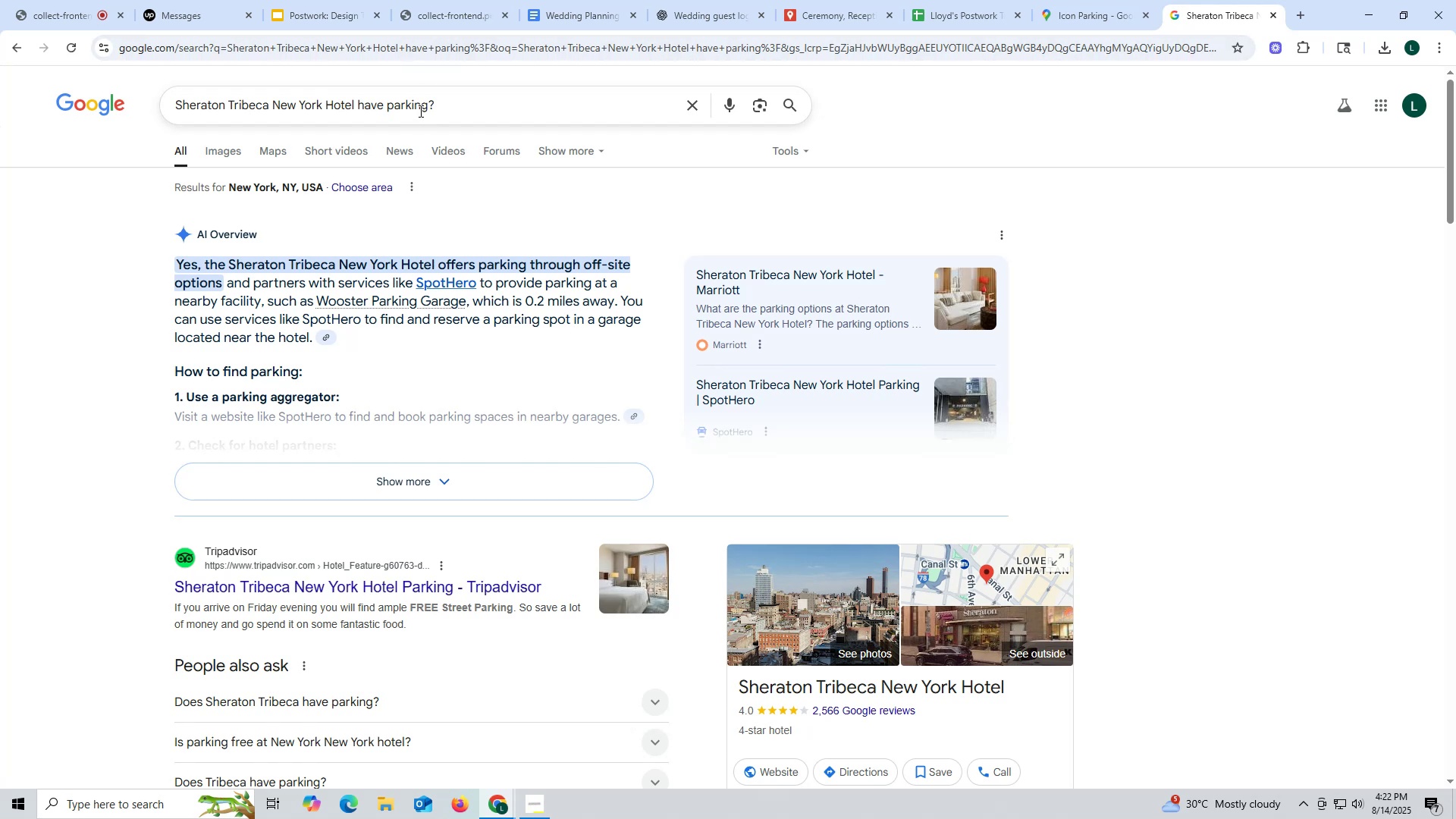 
wait(12.1)
 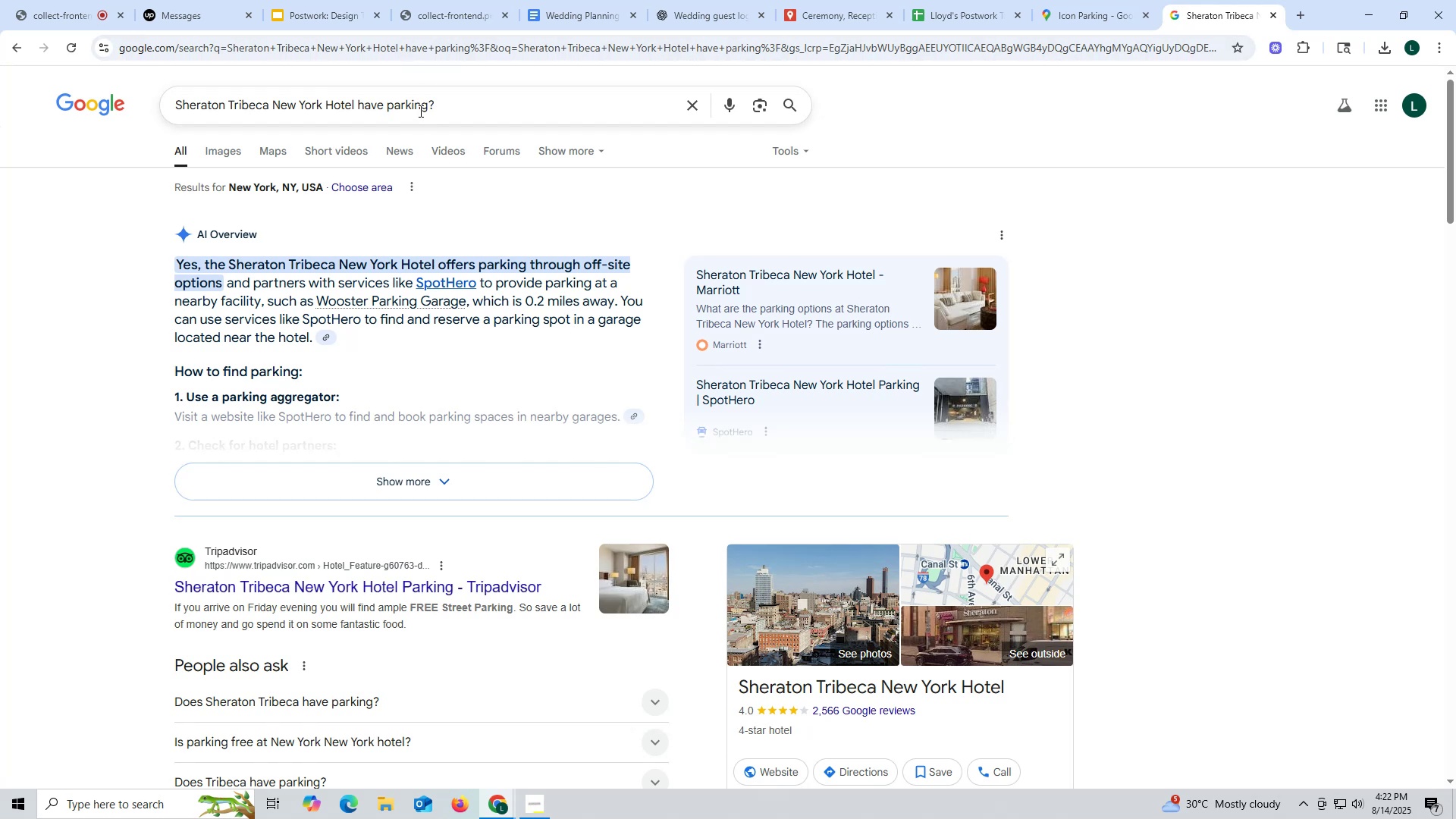 
left_click([452, 473])
 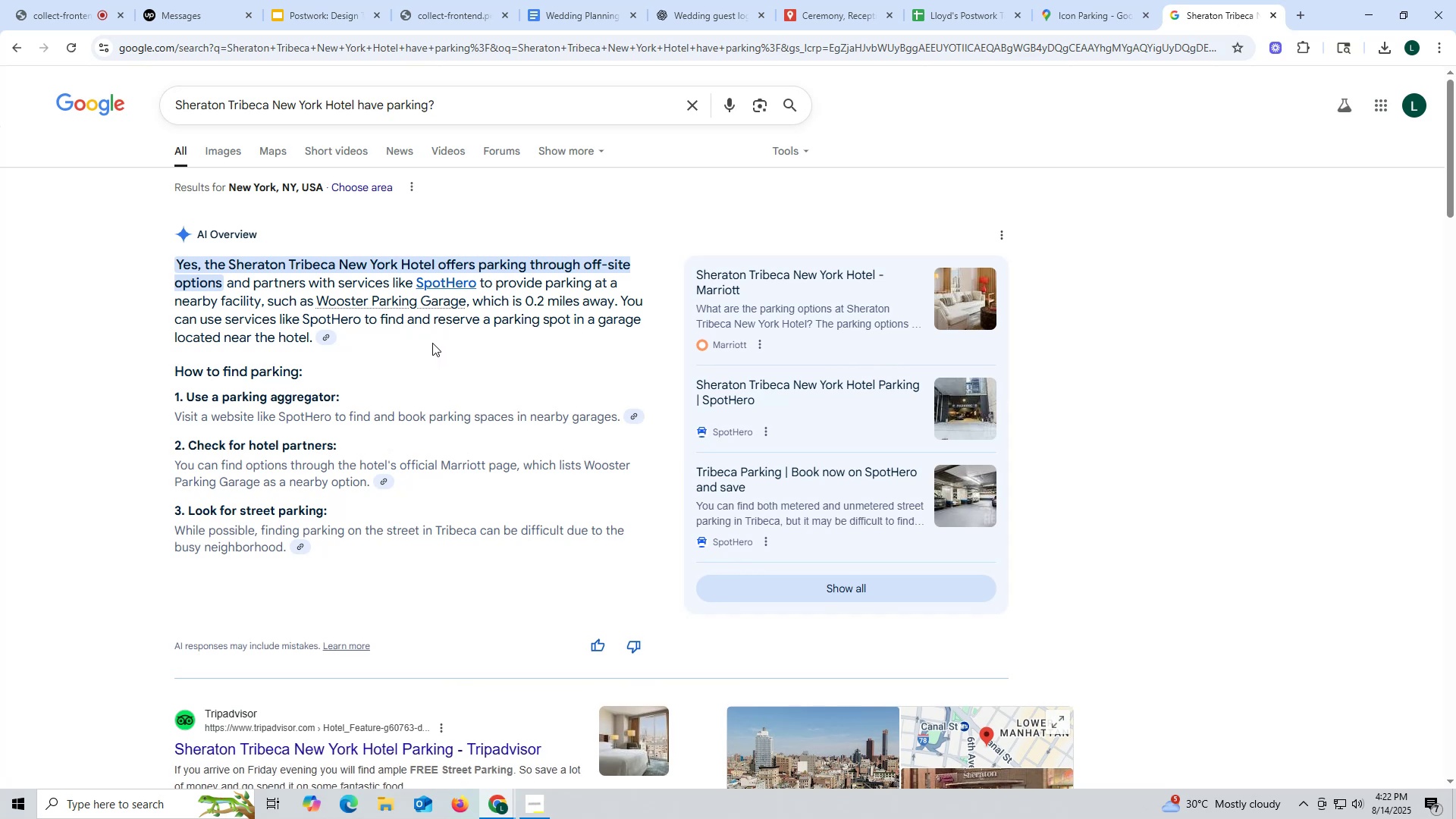 
wait(8.69)
 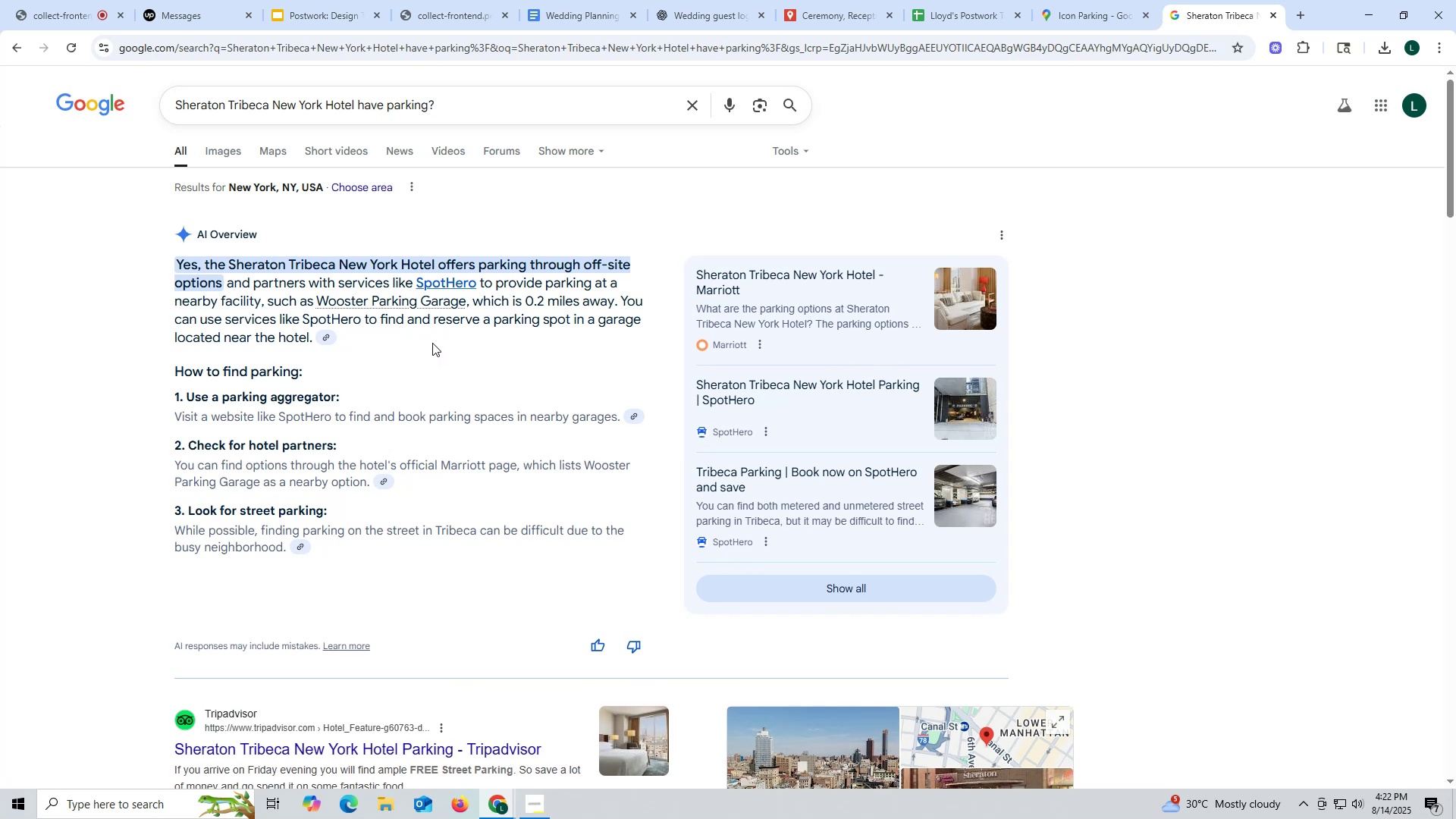 
left_click_drag(start_coordinate=[463, 104], to_coordinate=[275, 100])
 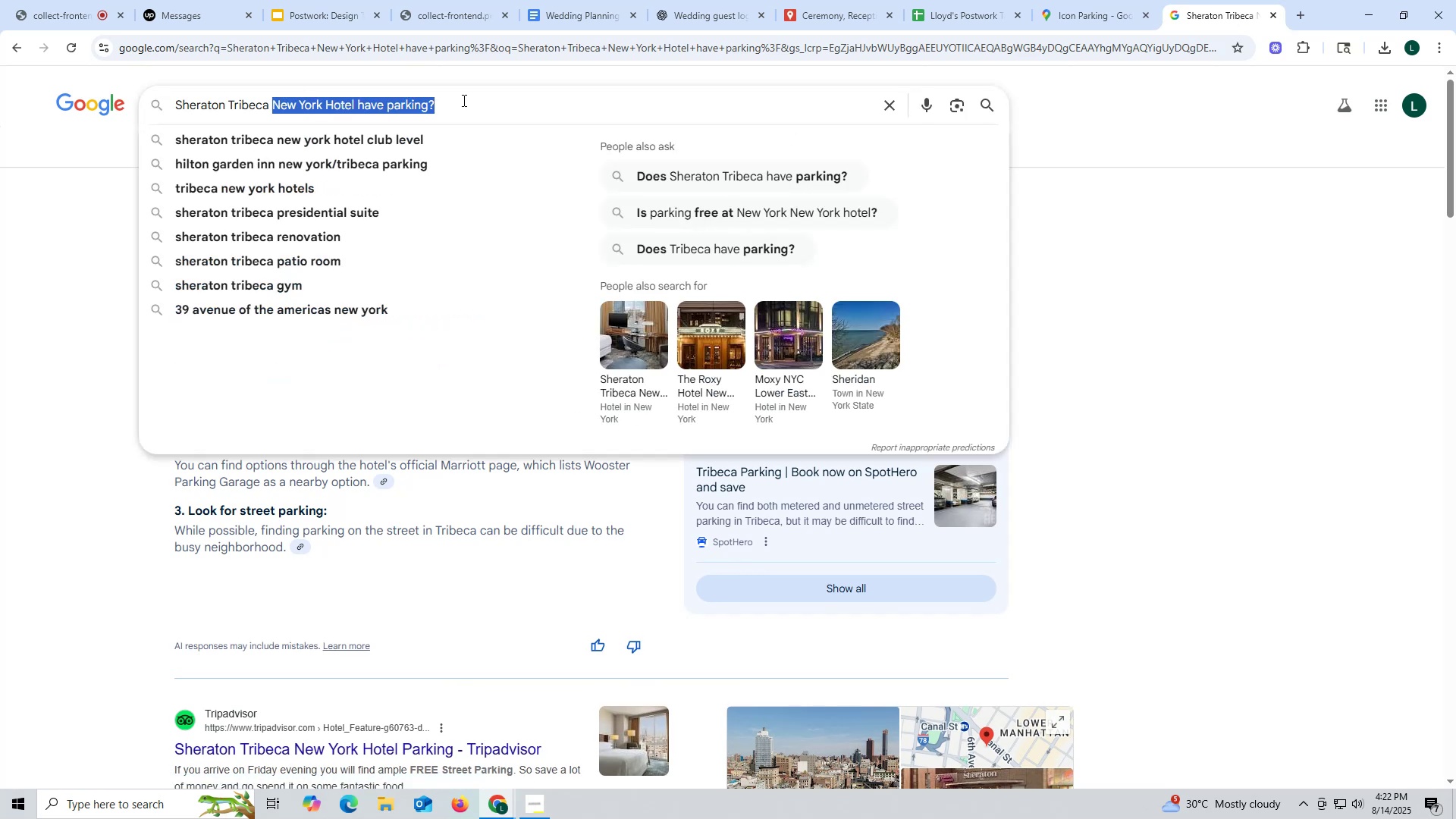 
left_click([463, 100])
 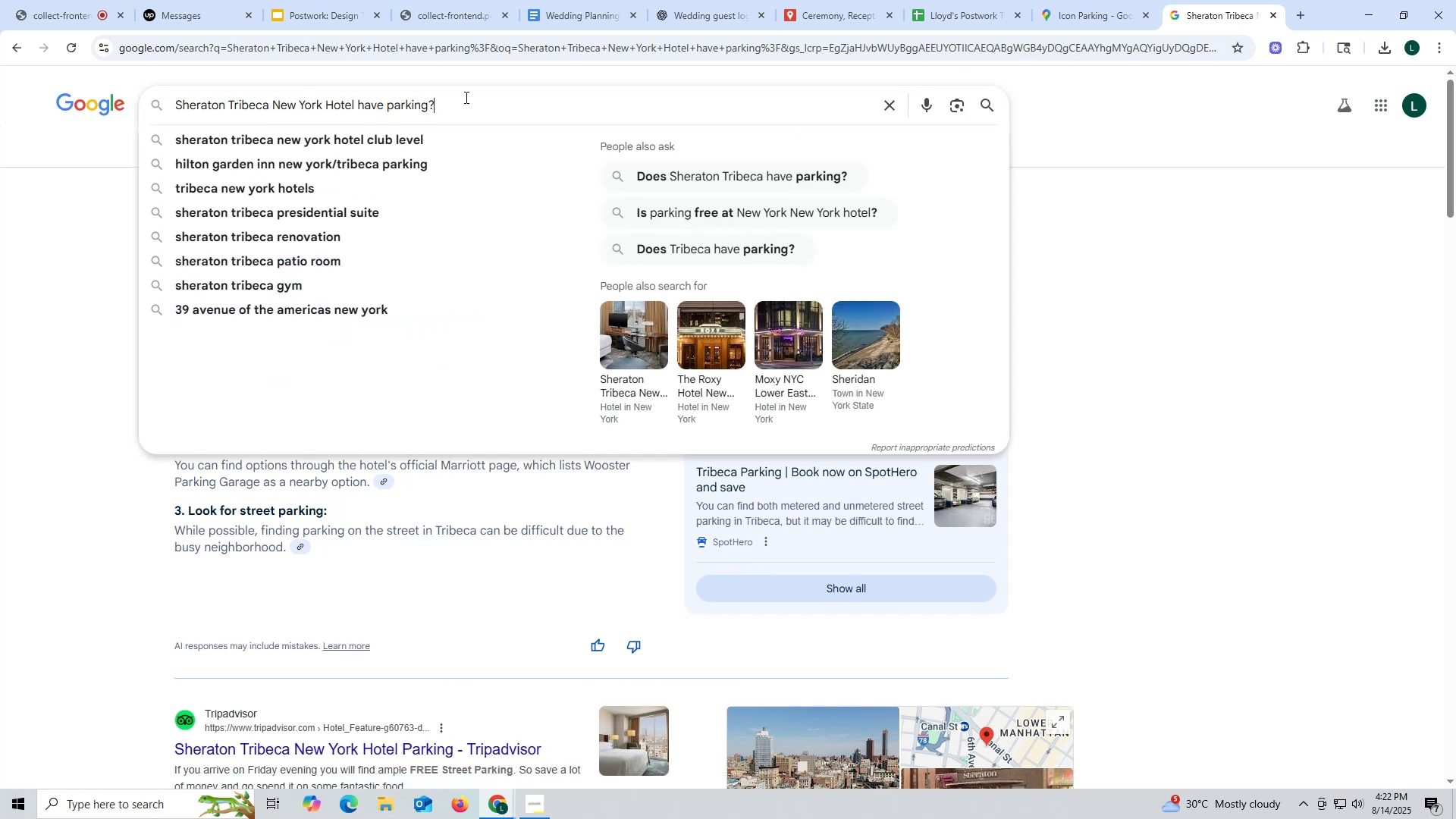 
left_click_drag(start_coordinate=[465, 96], to_coordinate=[357, 100])
 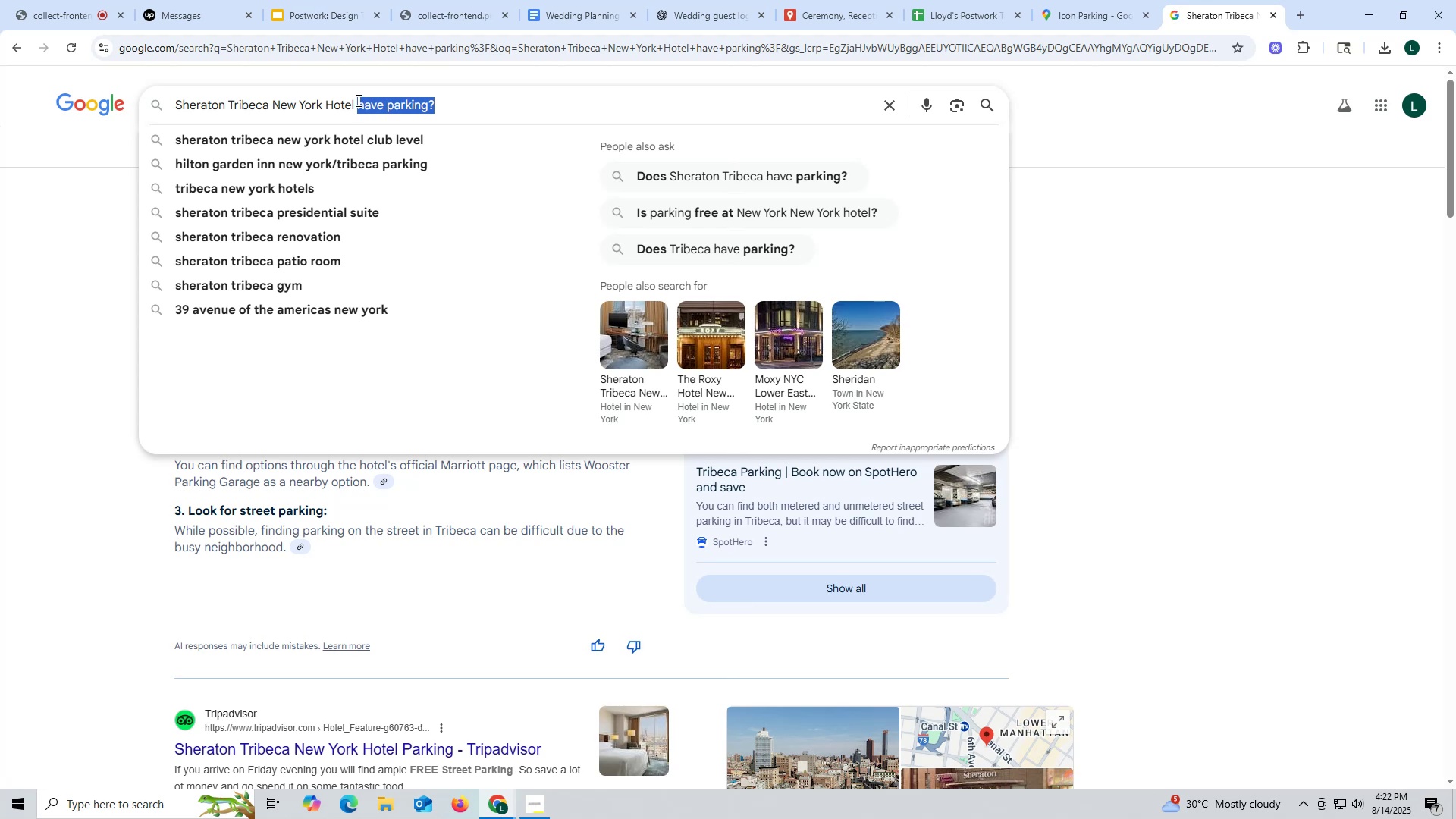 
key(Backspace)
 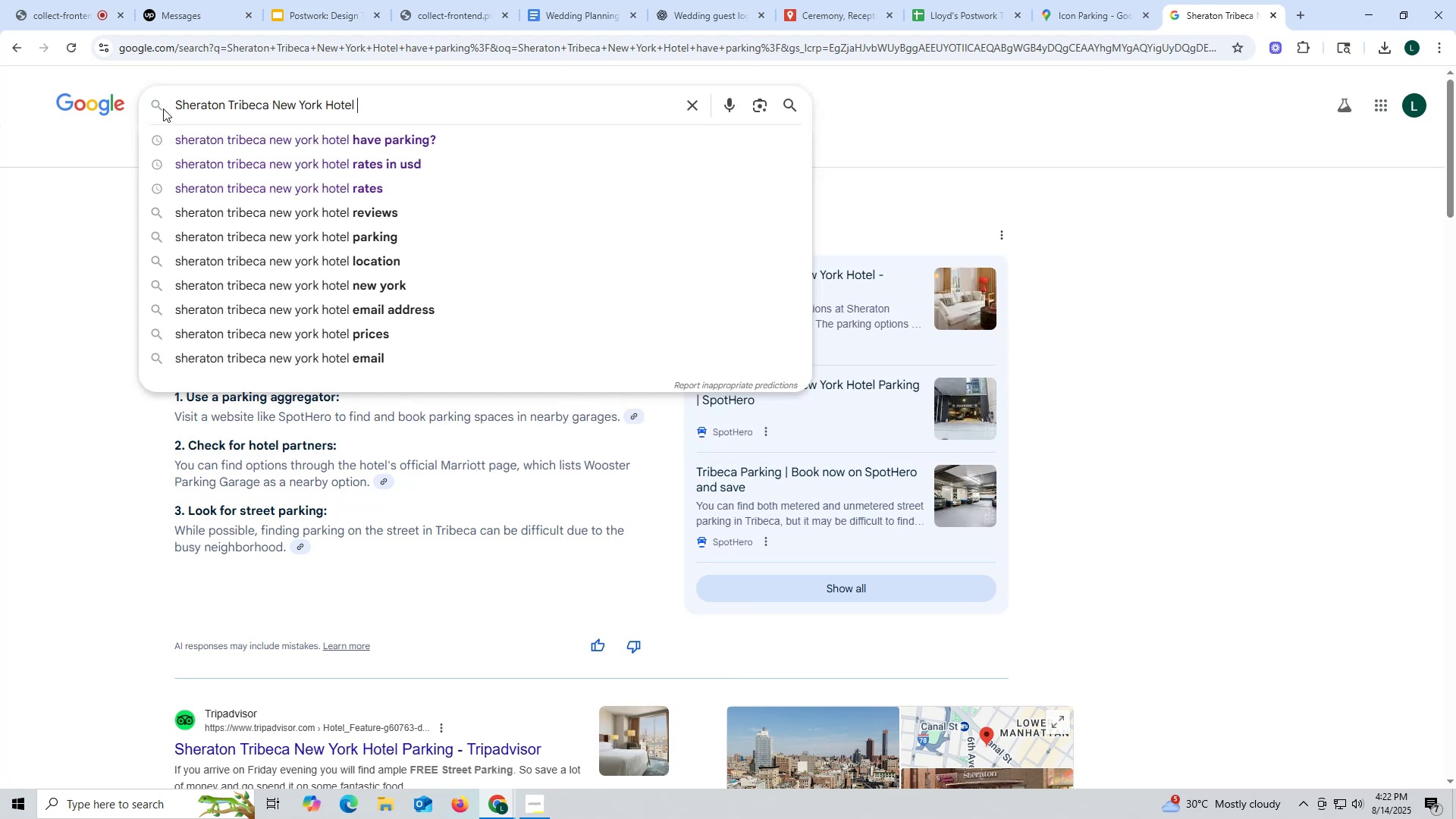 
left_click([180, 105])
 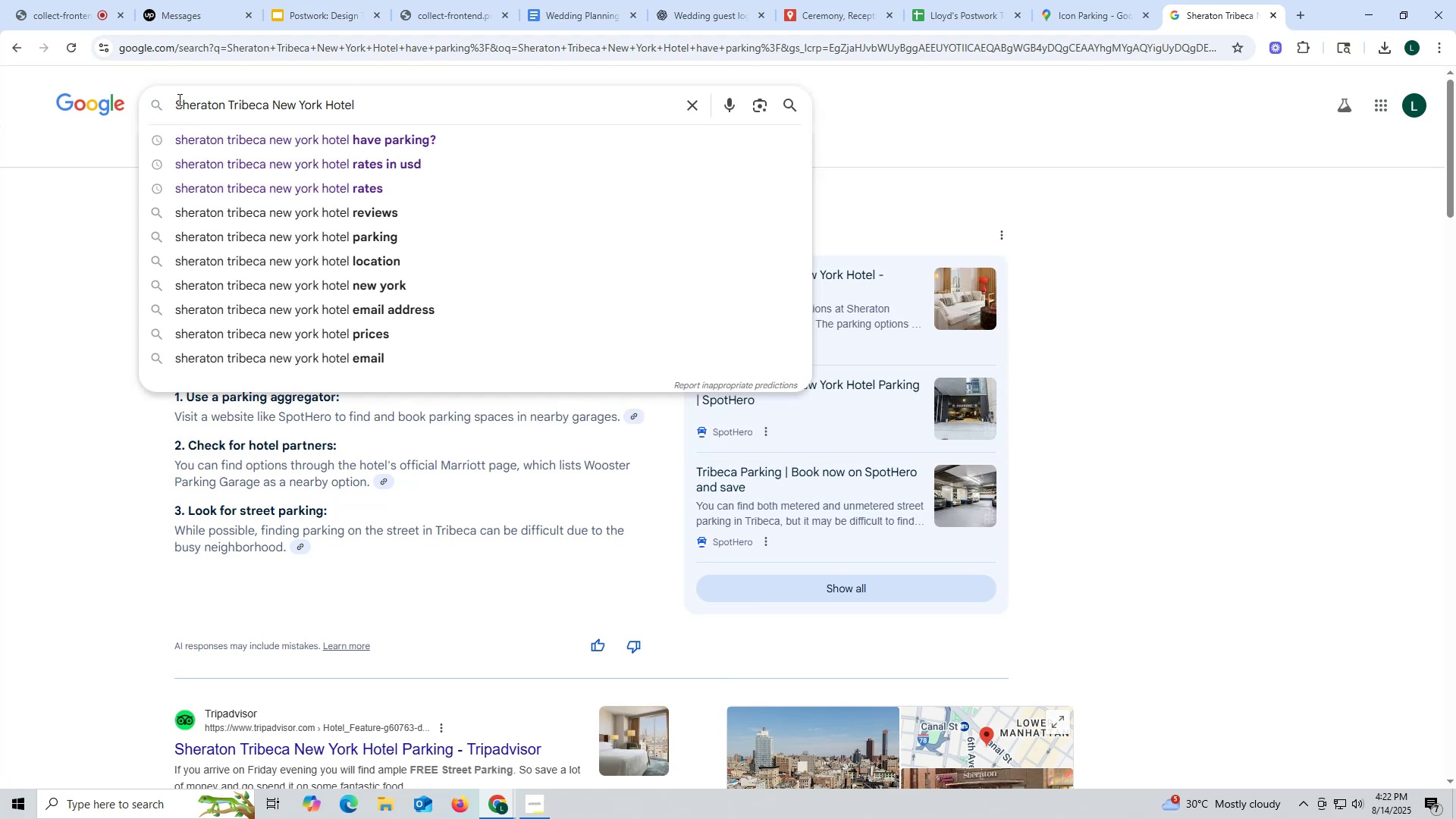 
left_click([178, 99])
 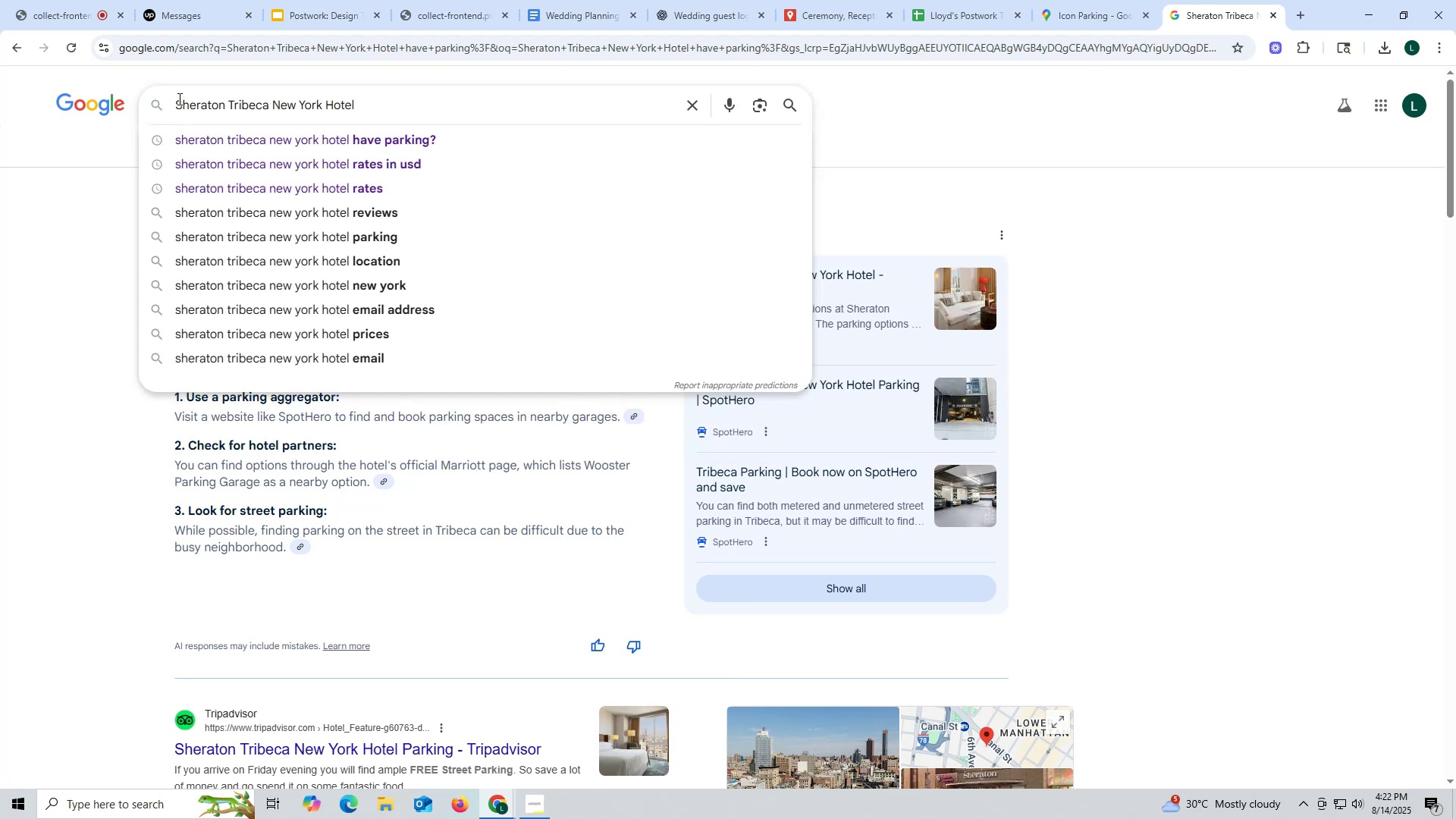 
type(parking near )
 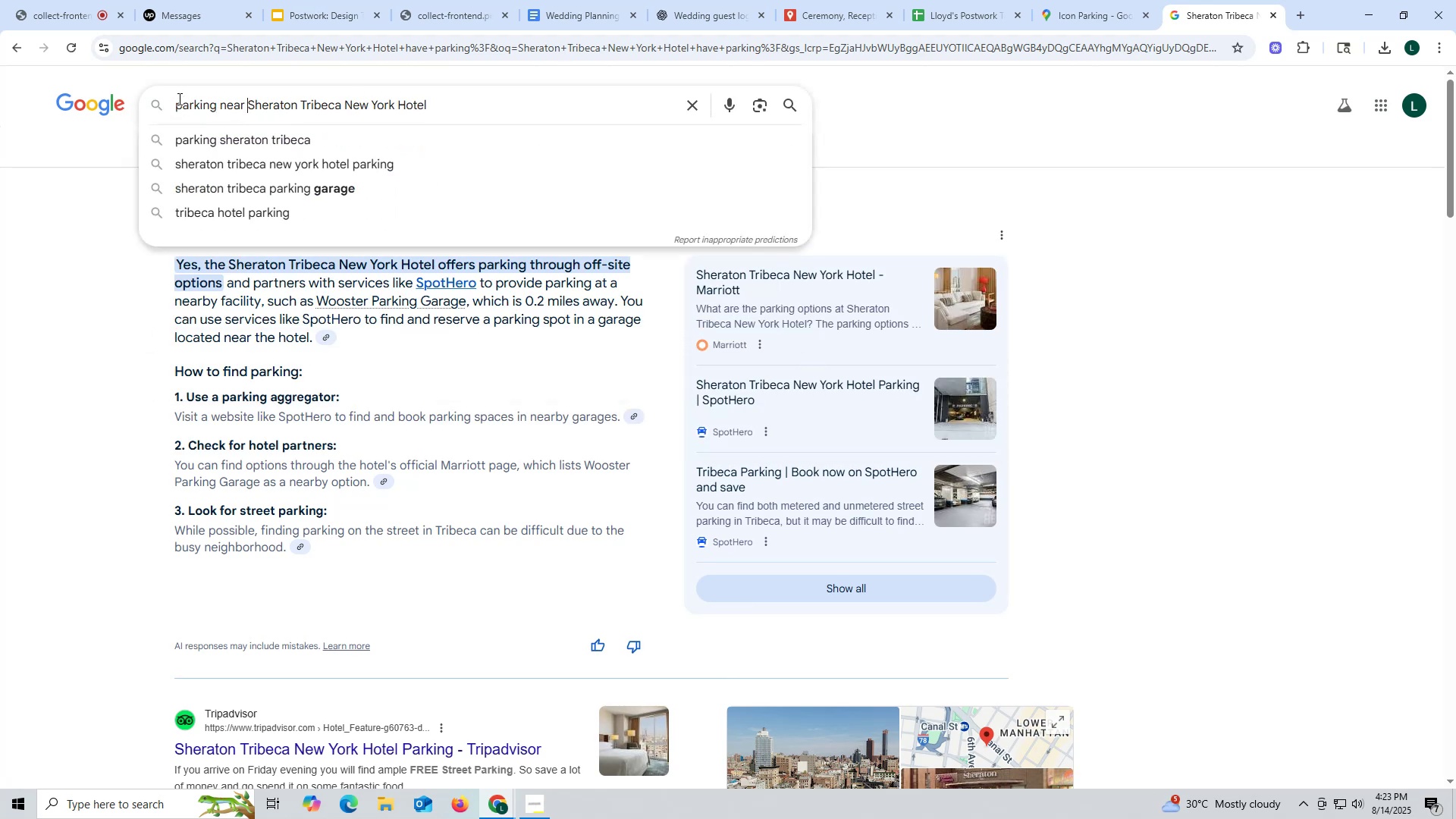 
key(Enter)
 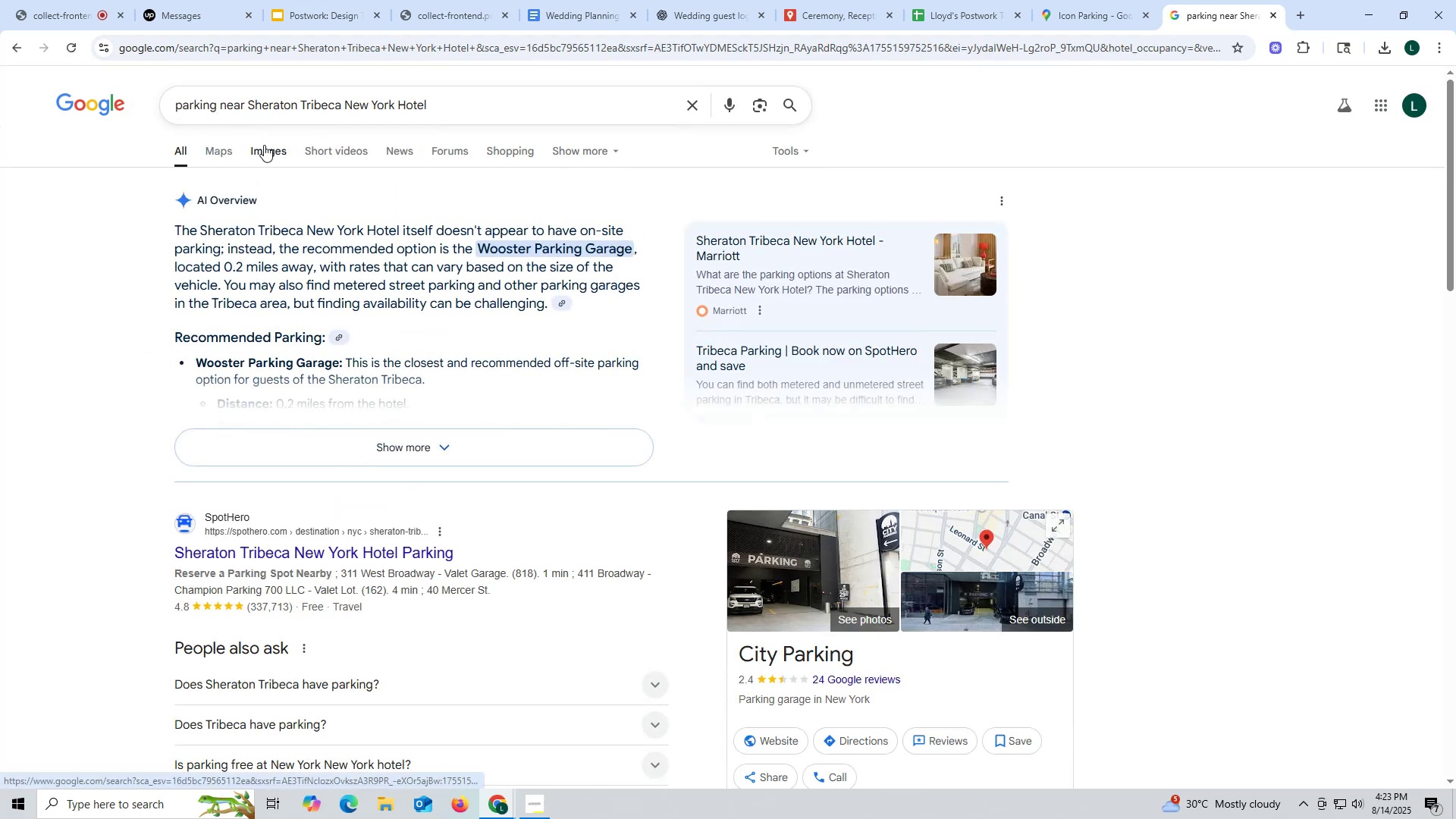 
left_click_drag(start_coordinate=[479, 248], to_coordinate=[629, 246])
 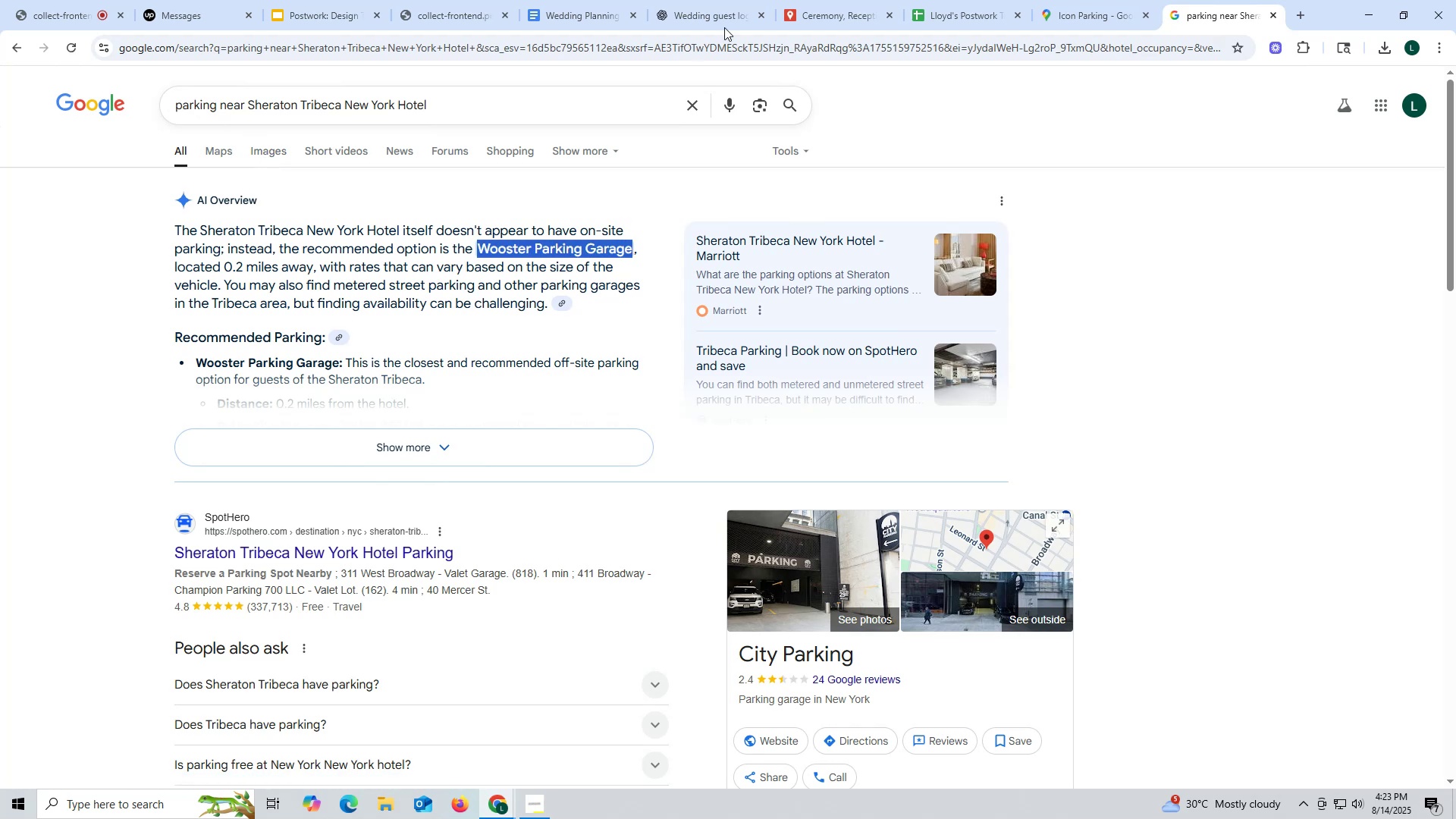 
key(Control+ControlLeft)
 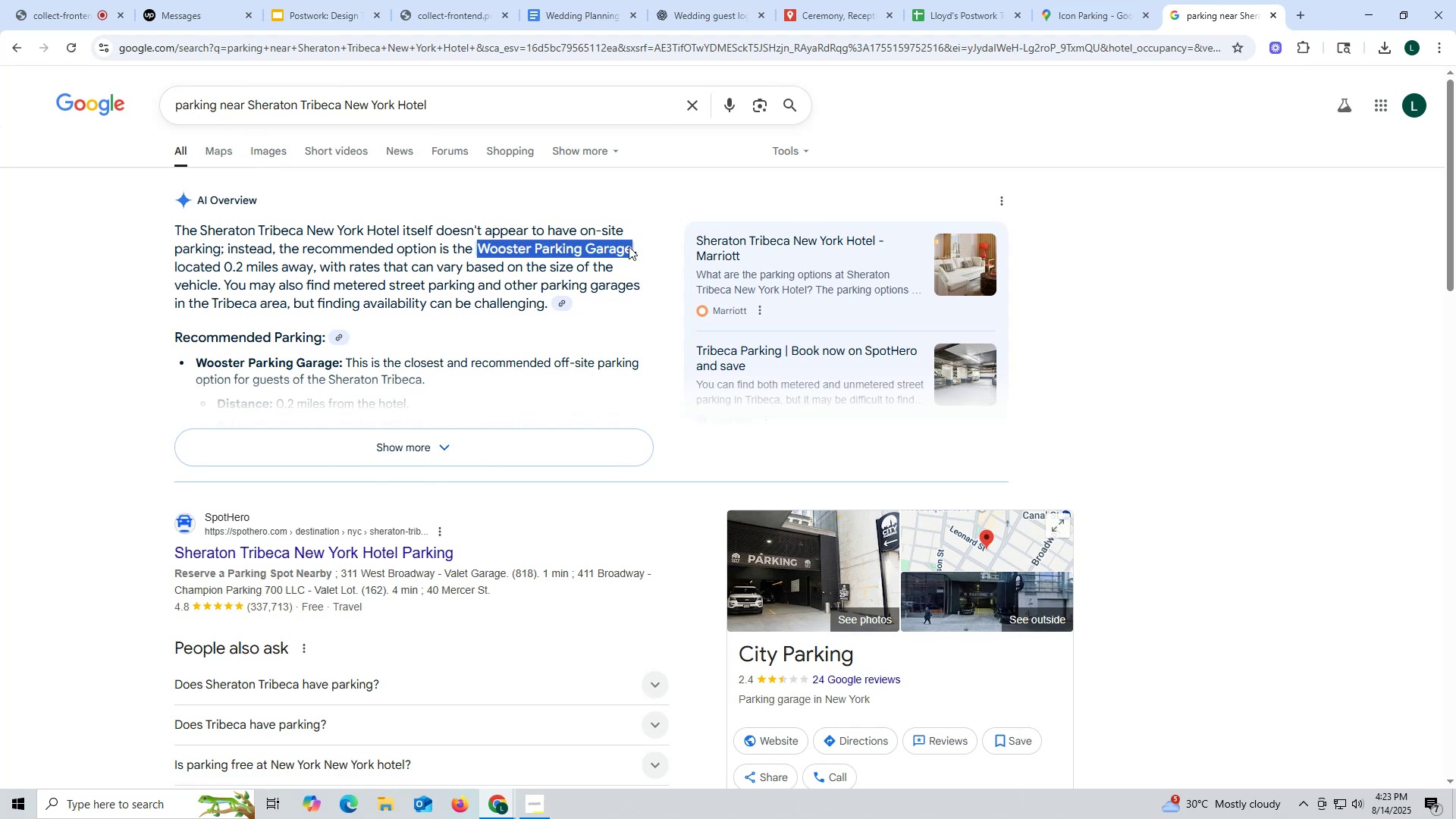 
key(Control+C)
 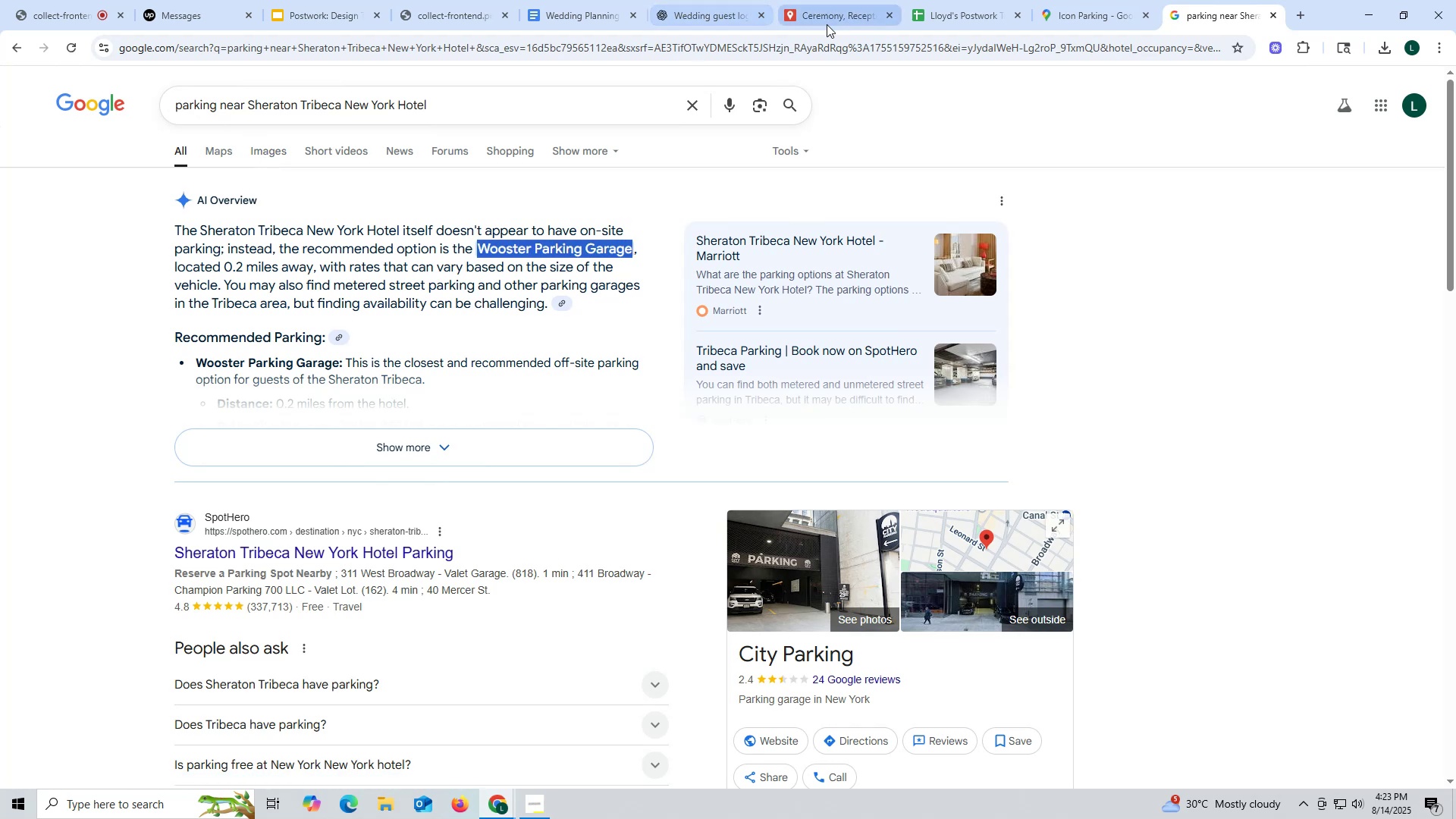 
left_click([826, 23])
 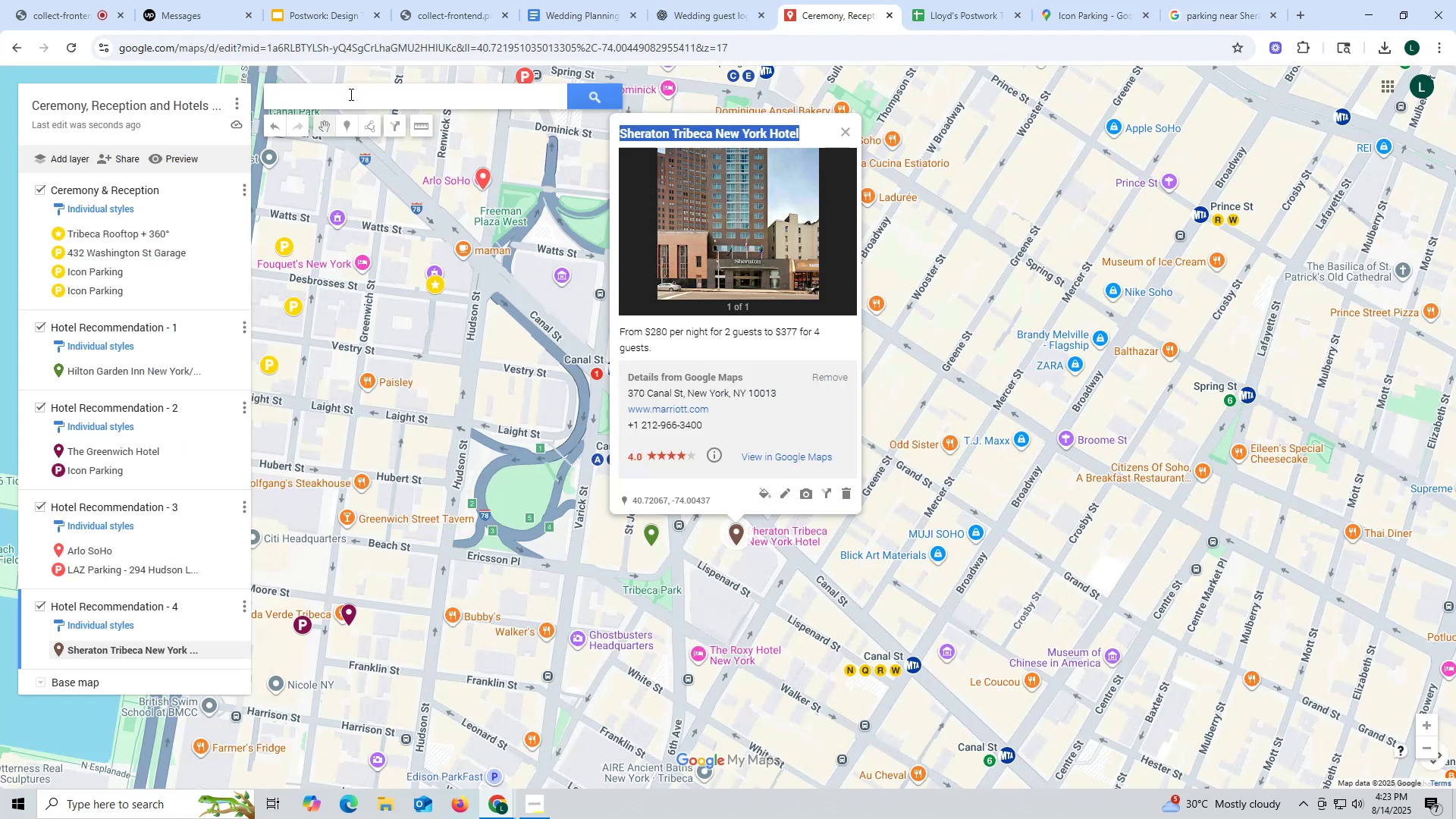 
left_click([350, 94])
 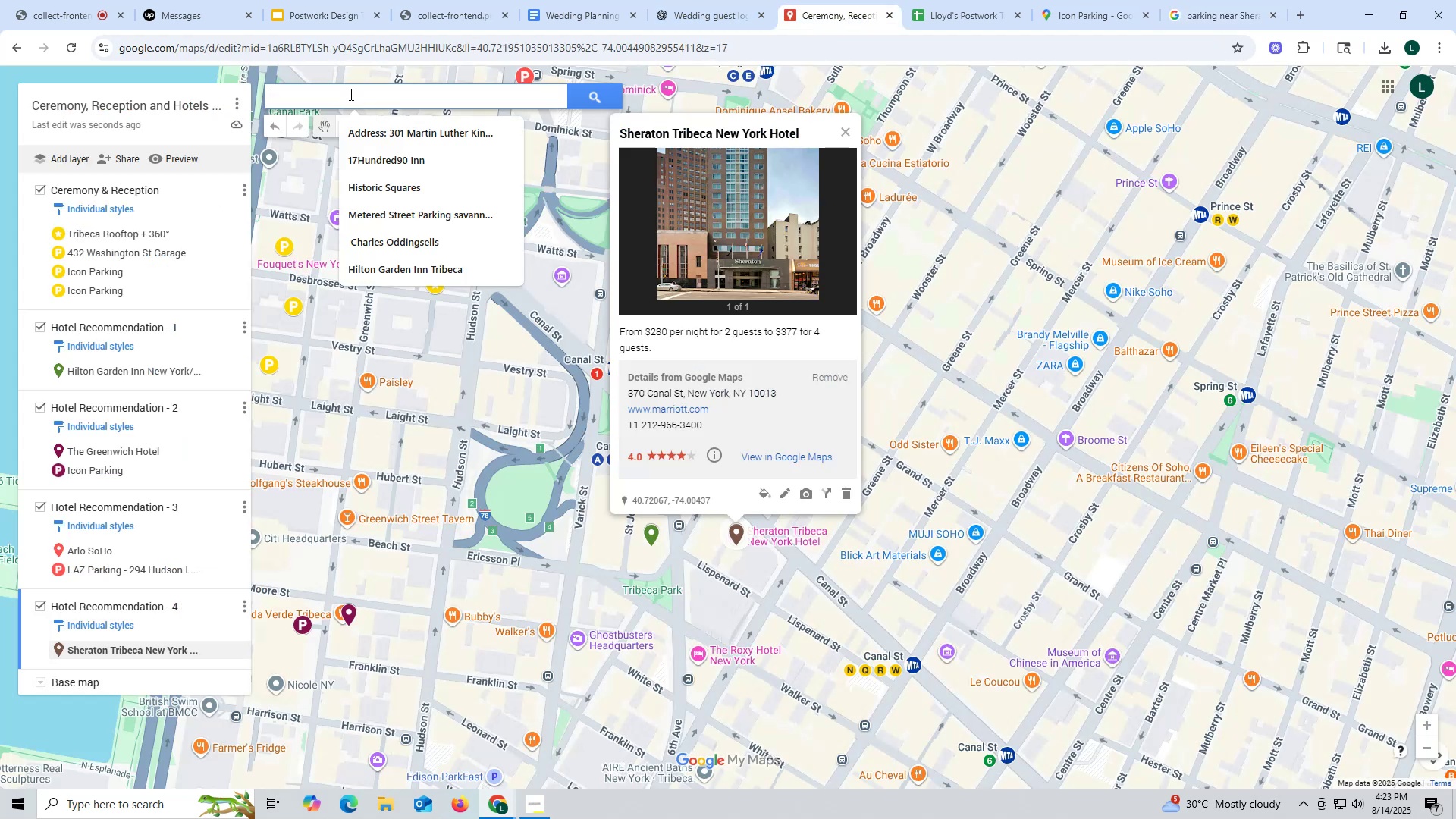 
key(Control+ControlLeft)
 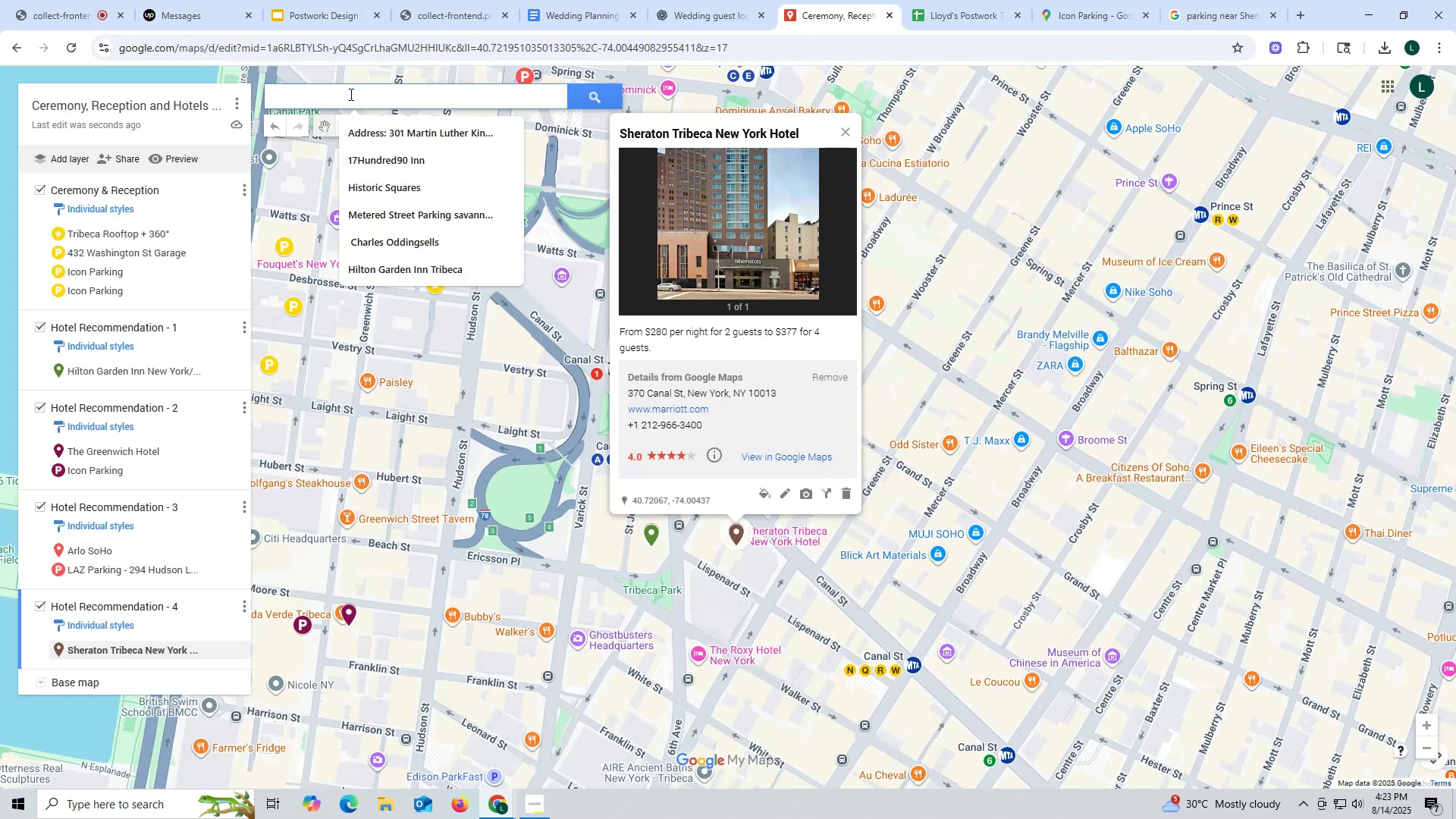 
key(Control+V)
 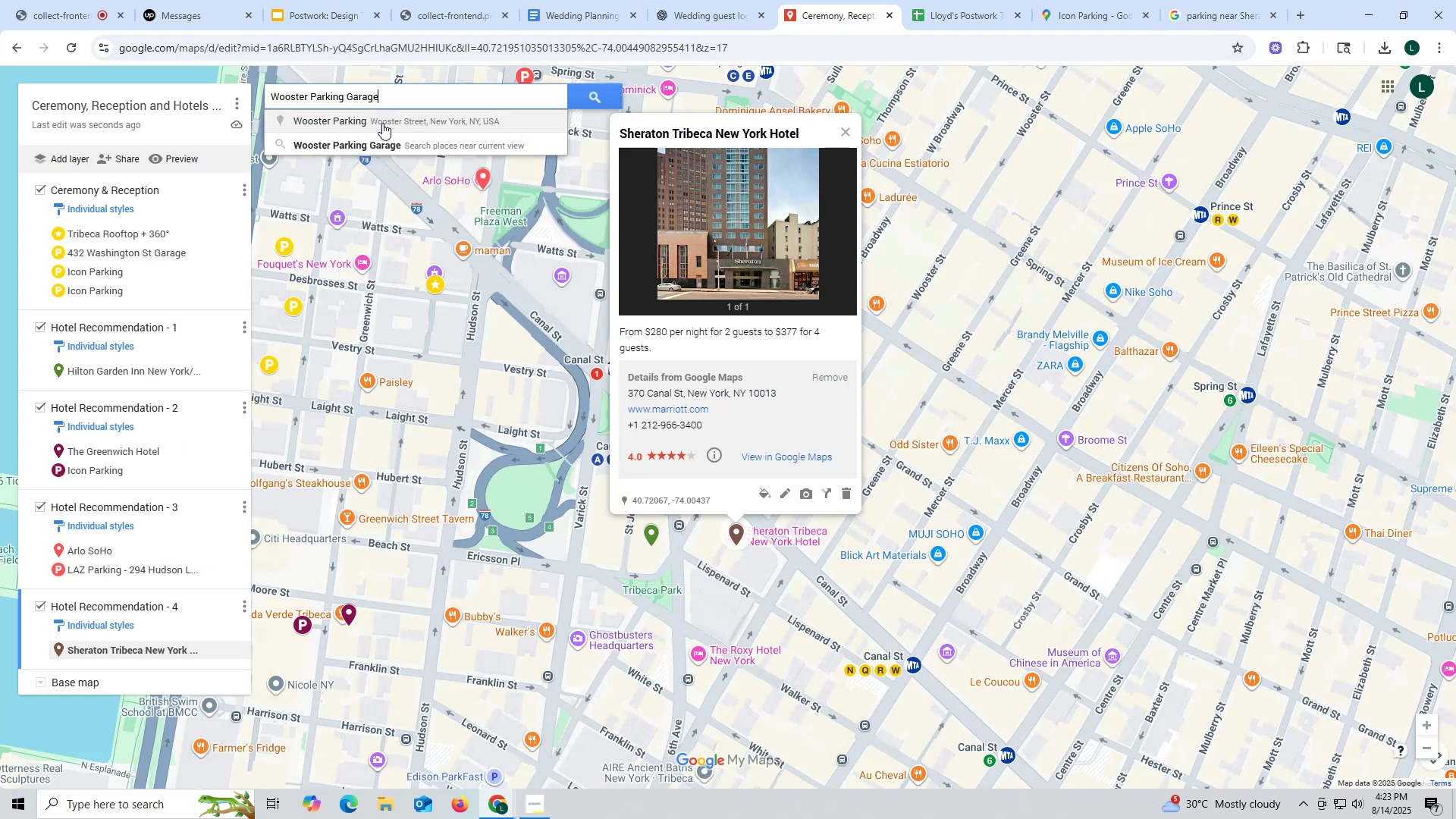 
left_click([382, 121])
 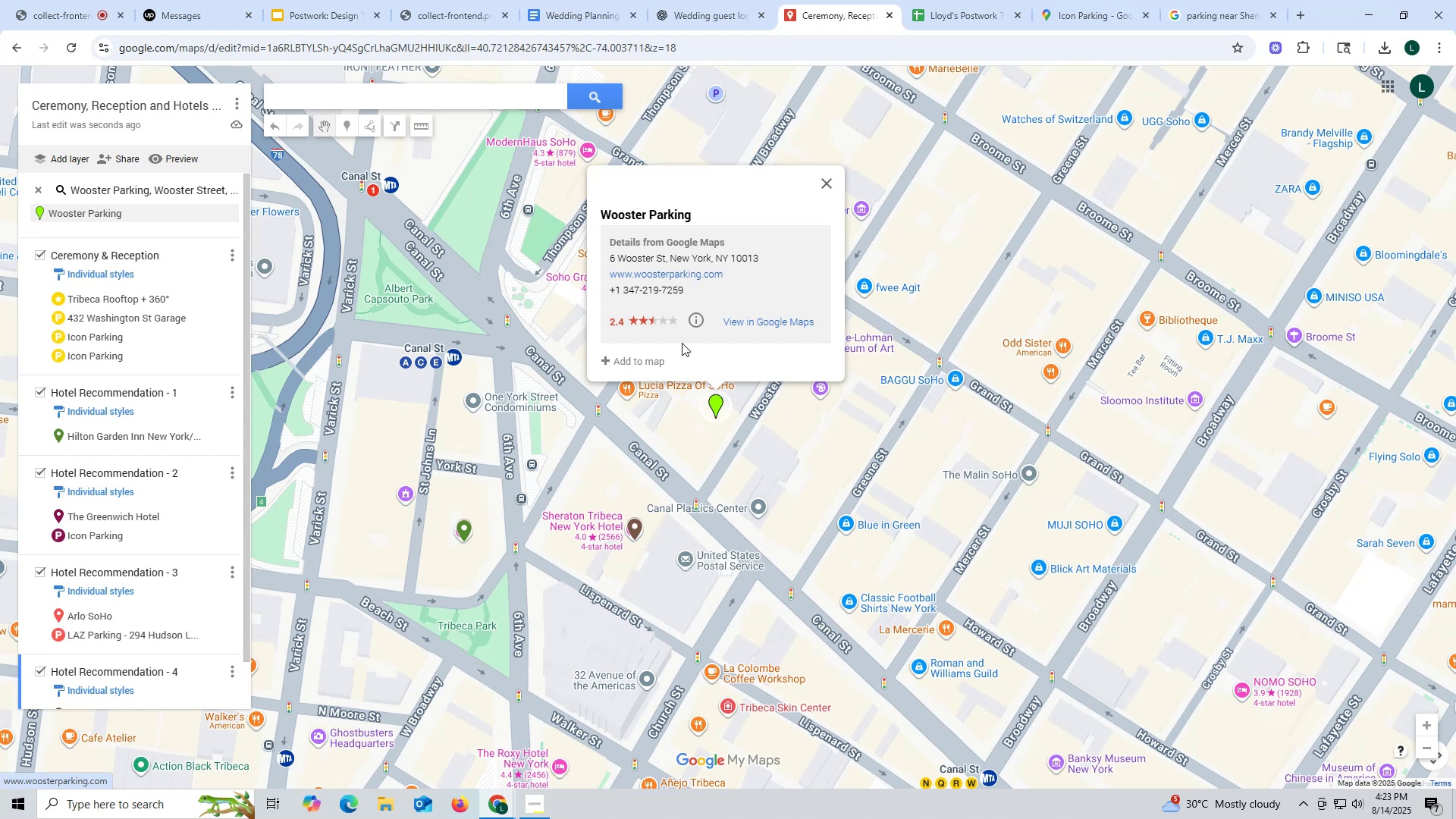 
scroll: coordinate [150, 432], scroll_direction: down, amount: 9.0
 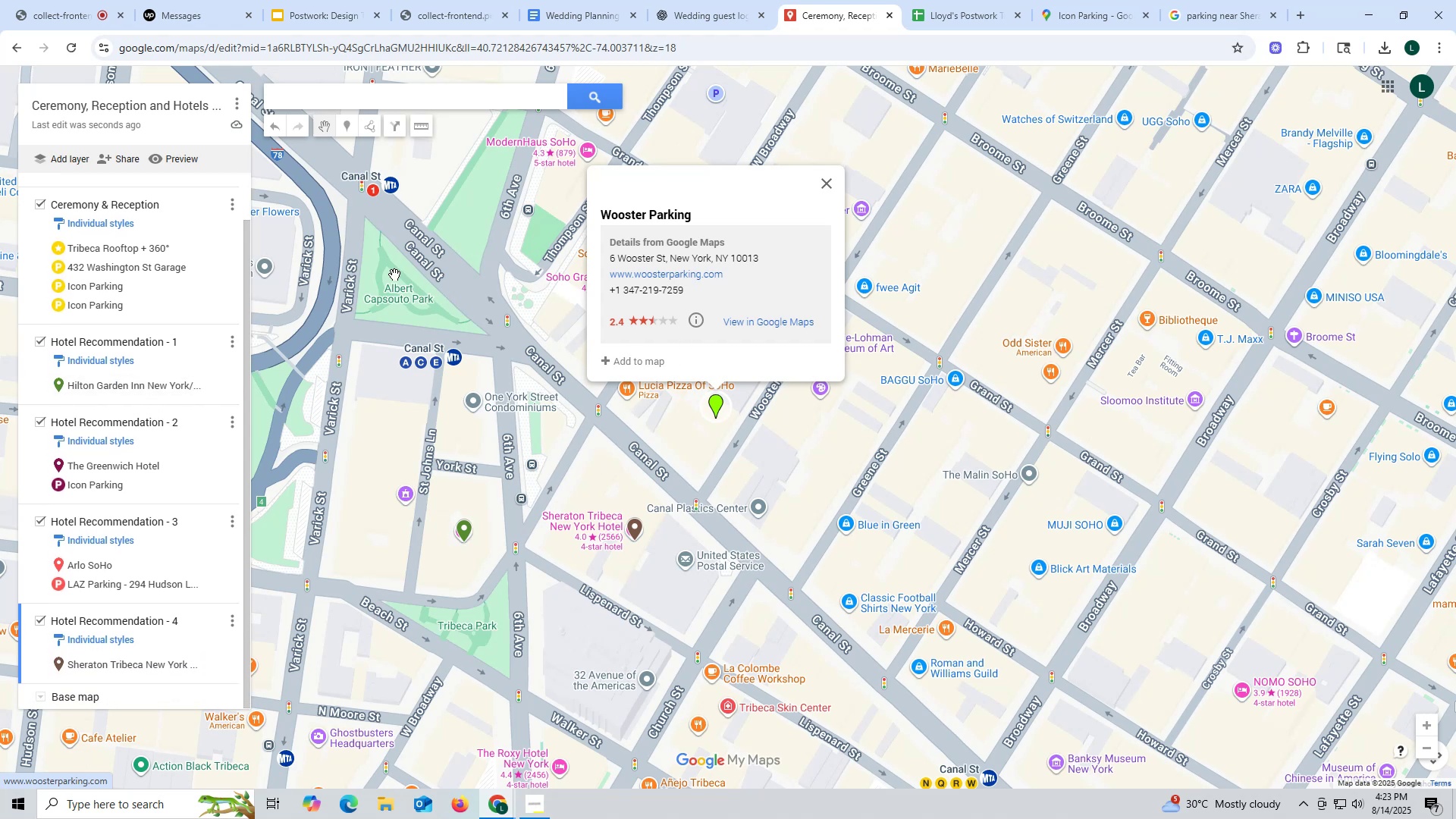 
scroll: coordinate [136, 243], scroll_direction: up, amount: 4.0
 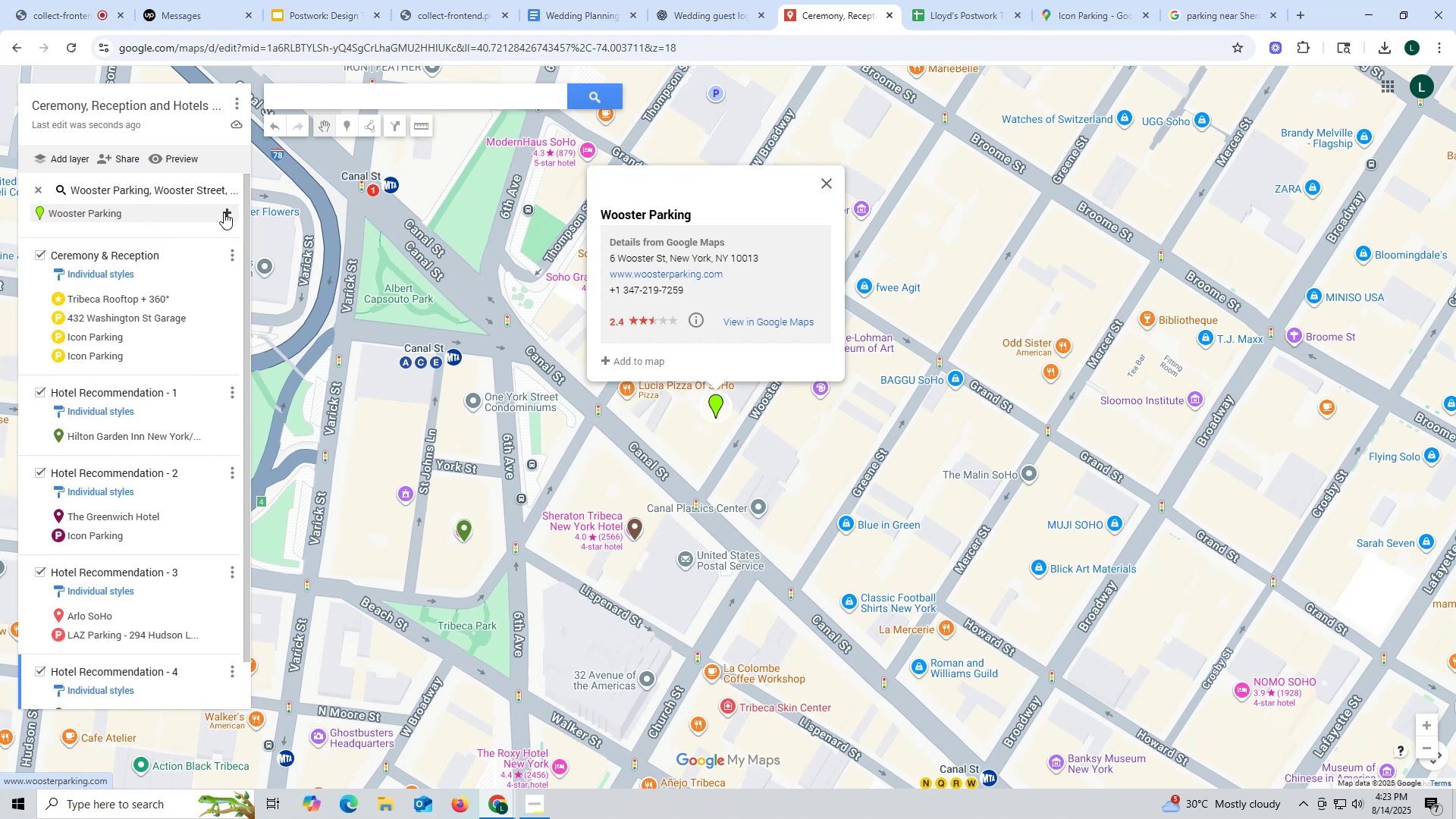 
left_click([225, 212])
 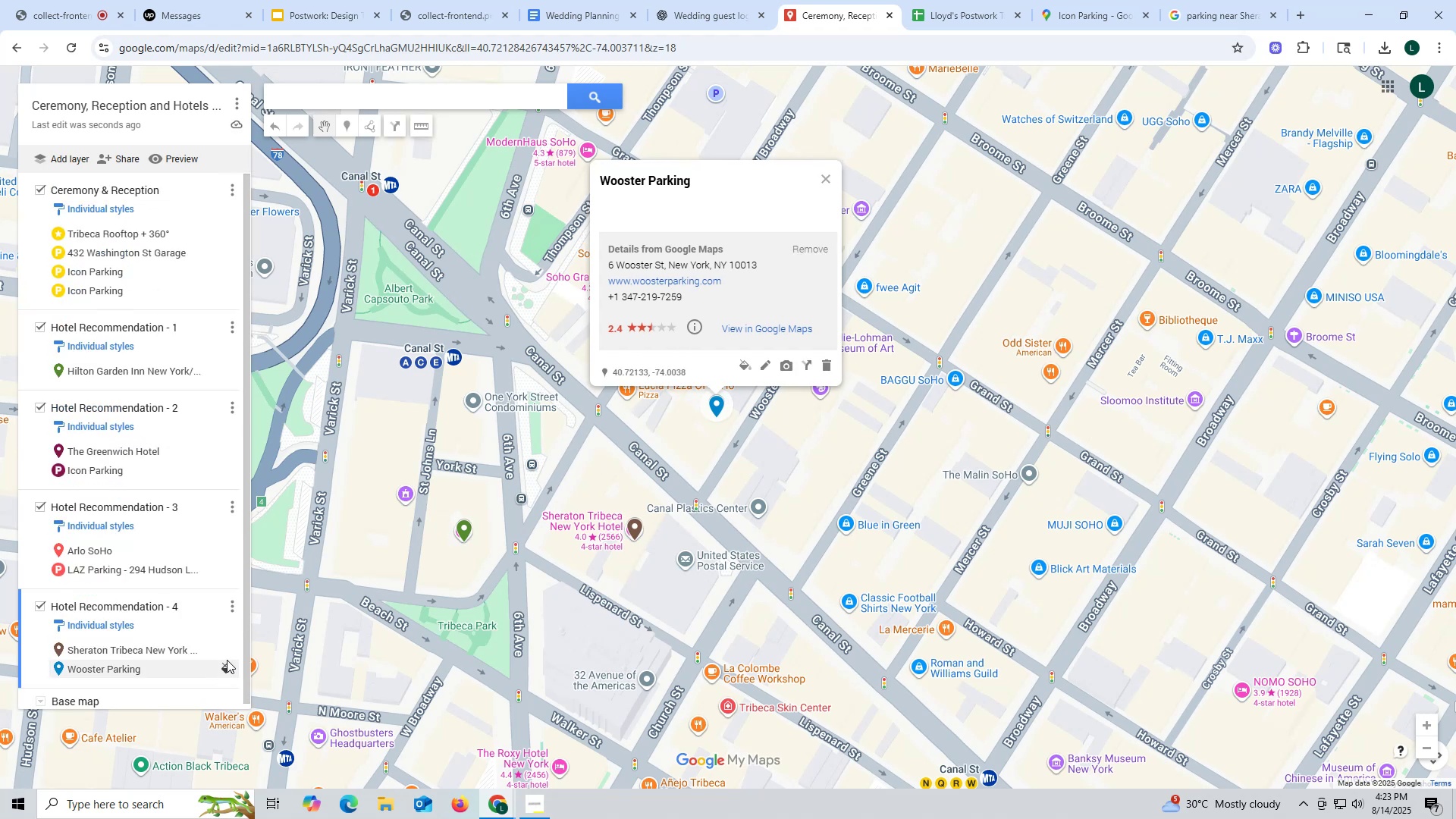 
left_click([740, 363])
 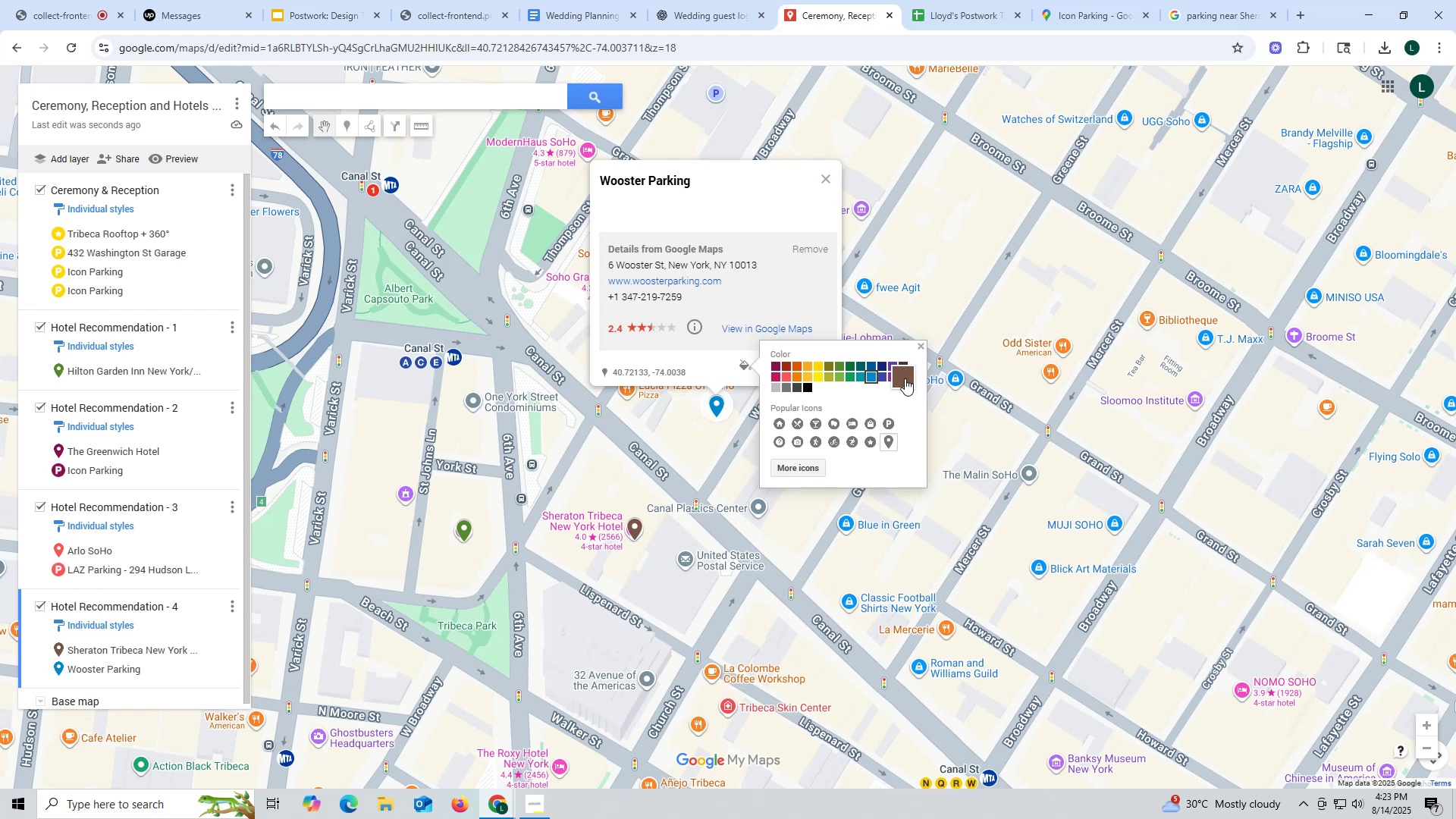 
left_click([905, 378])
 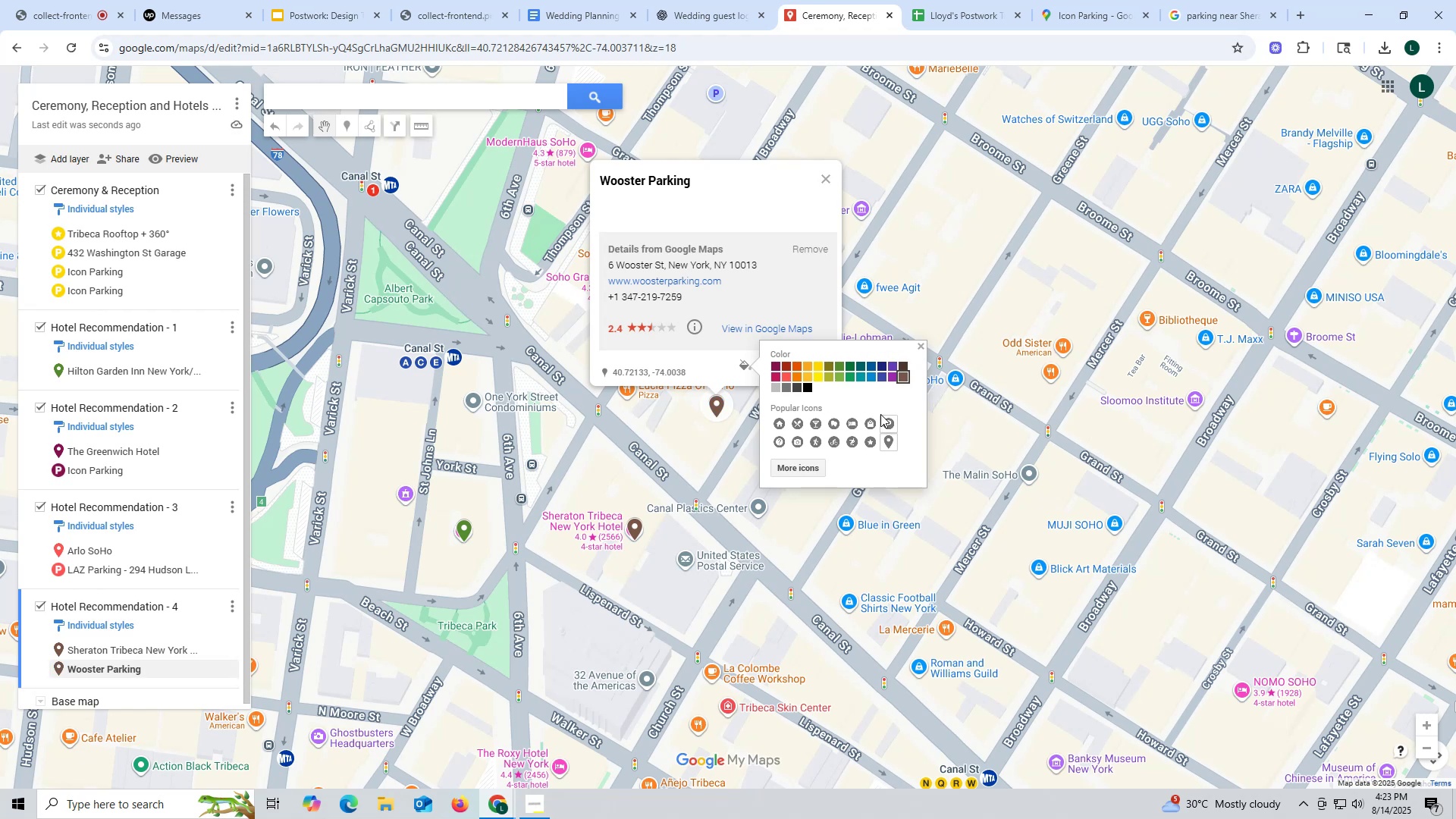 
left_click([890, 424])
 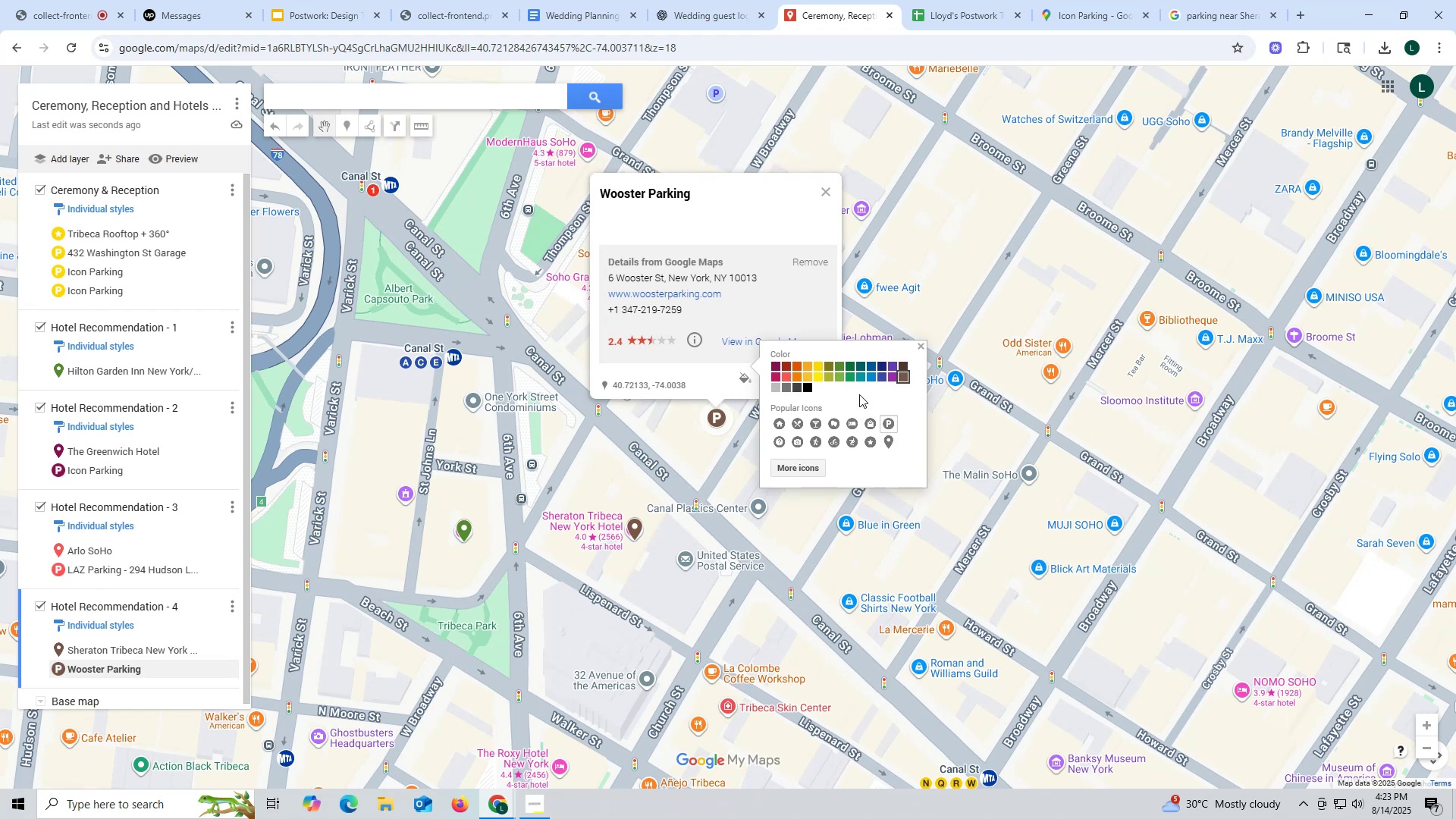 
left_click_drag(start_coordinate=[699, 196], to_coordinate=[578, 186])
 